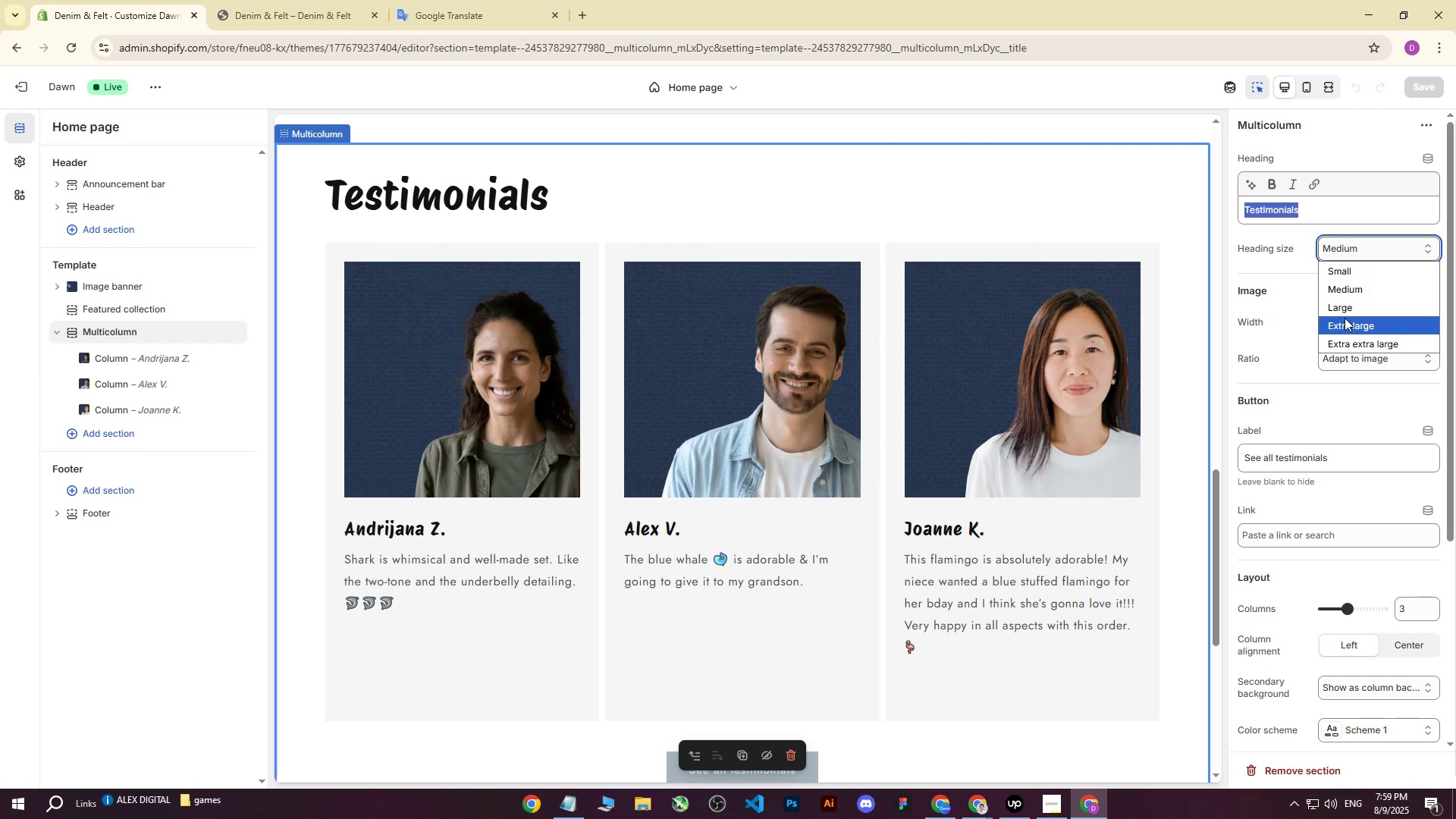 
left_click([1348, 310])
 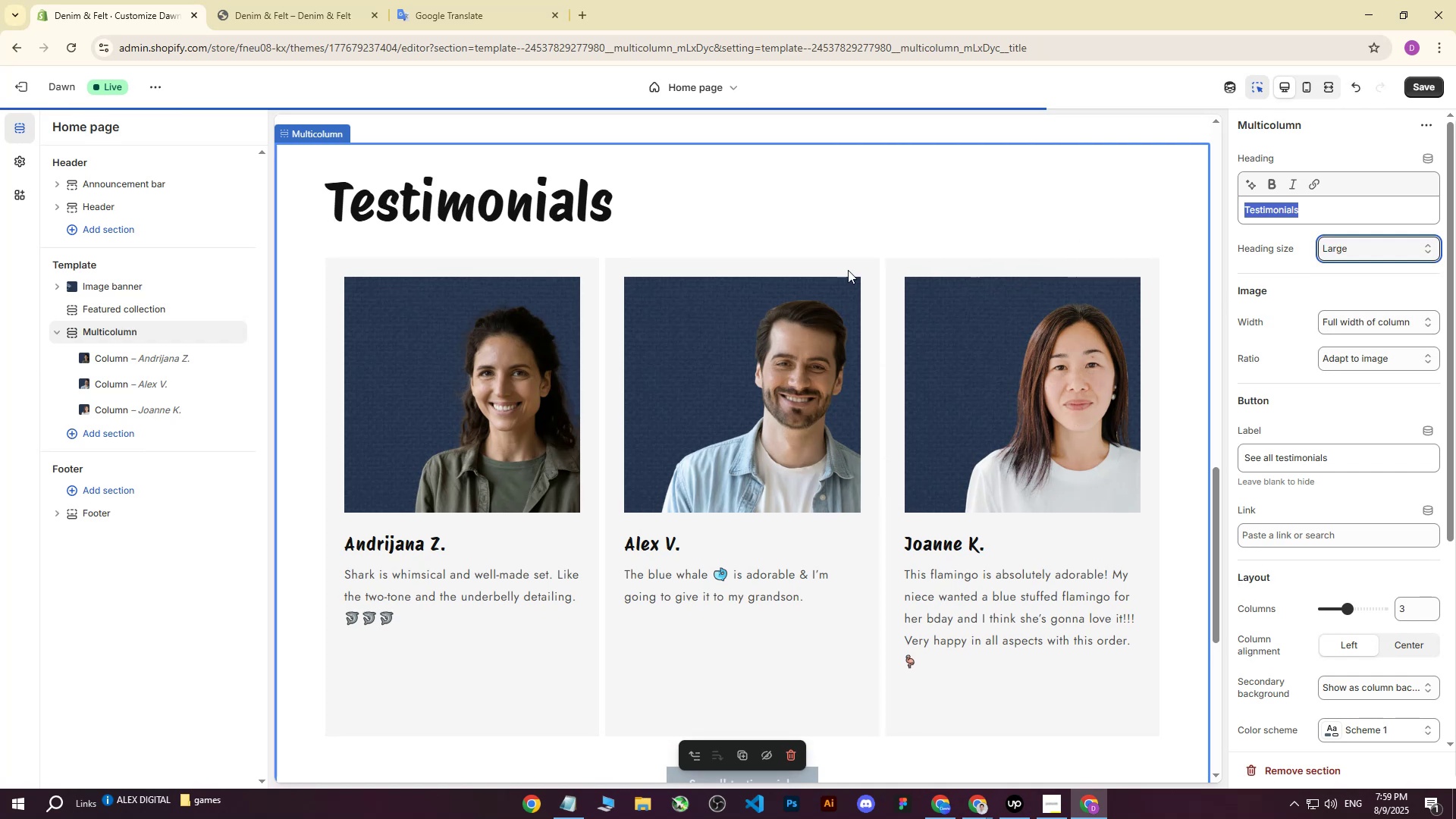 
scroll: coordinate [718, 315], scroll_direction: up, amount: 12.0
 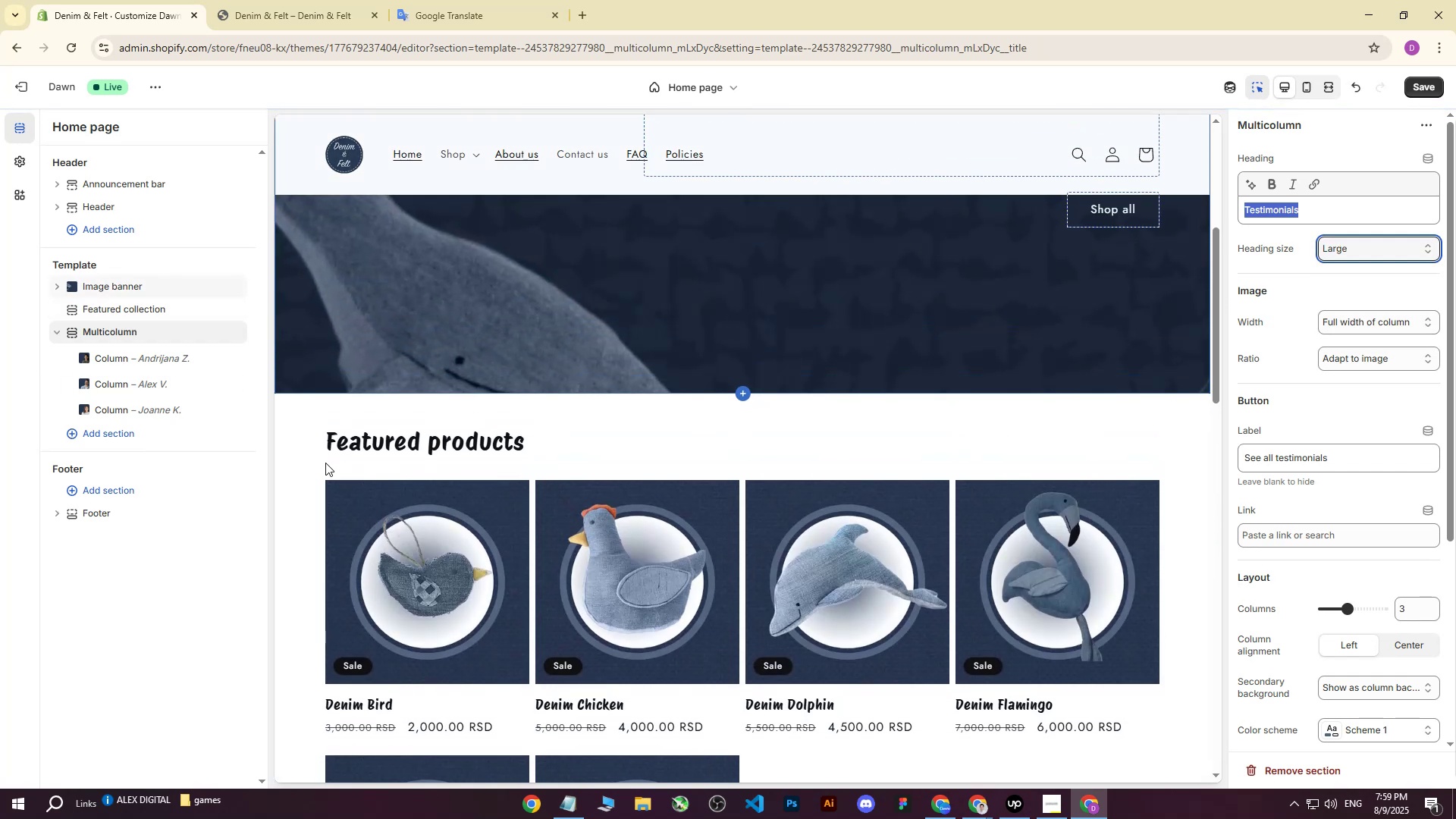 
left_click([325, 464])
 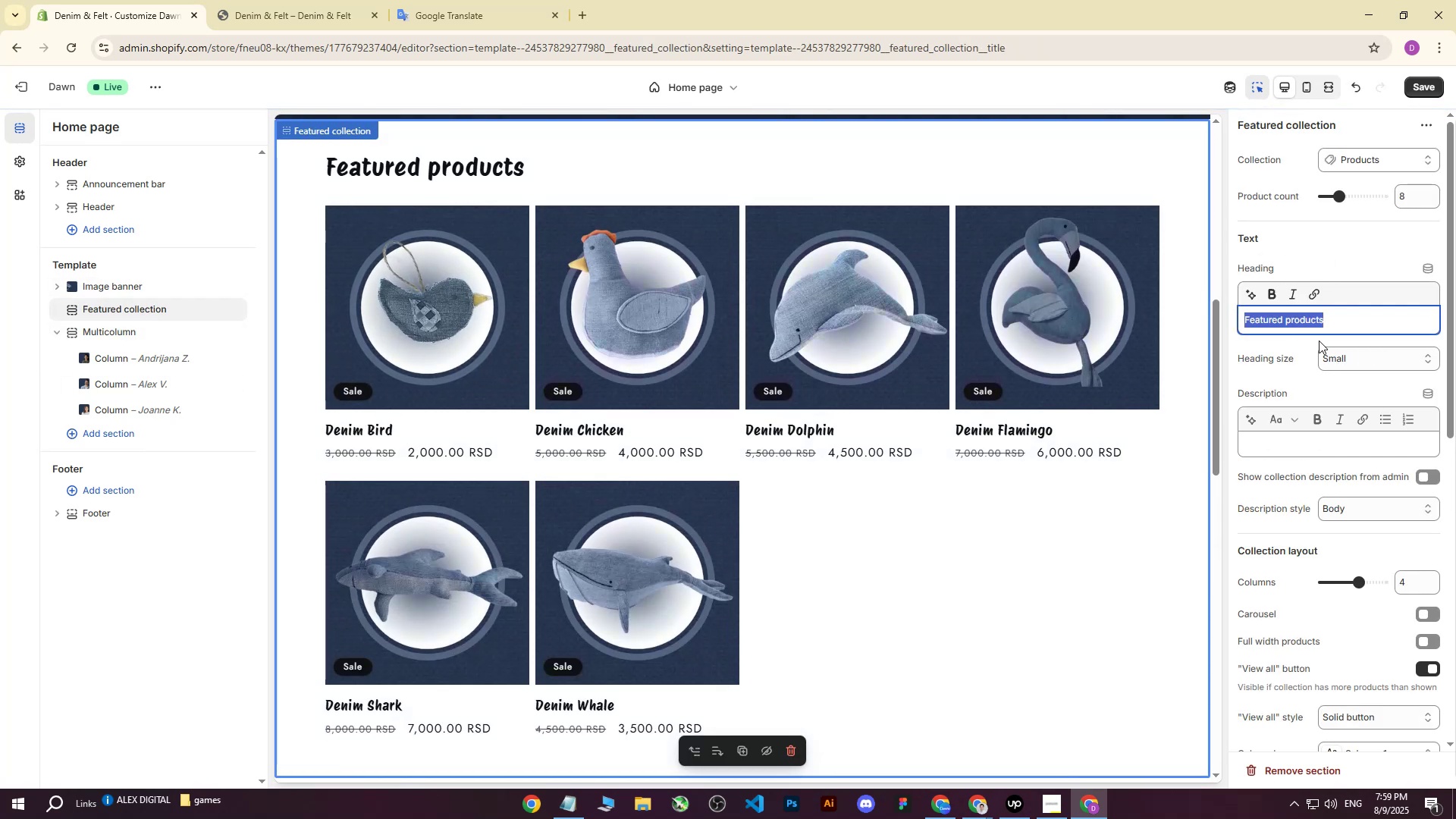 
left_click([1357, 359])
 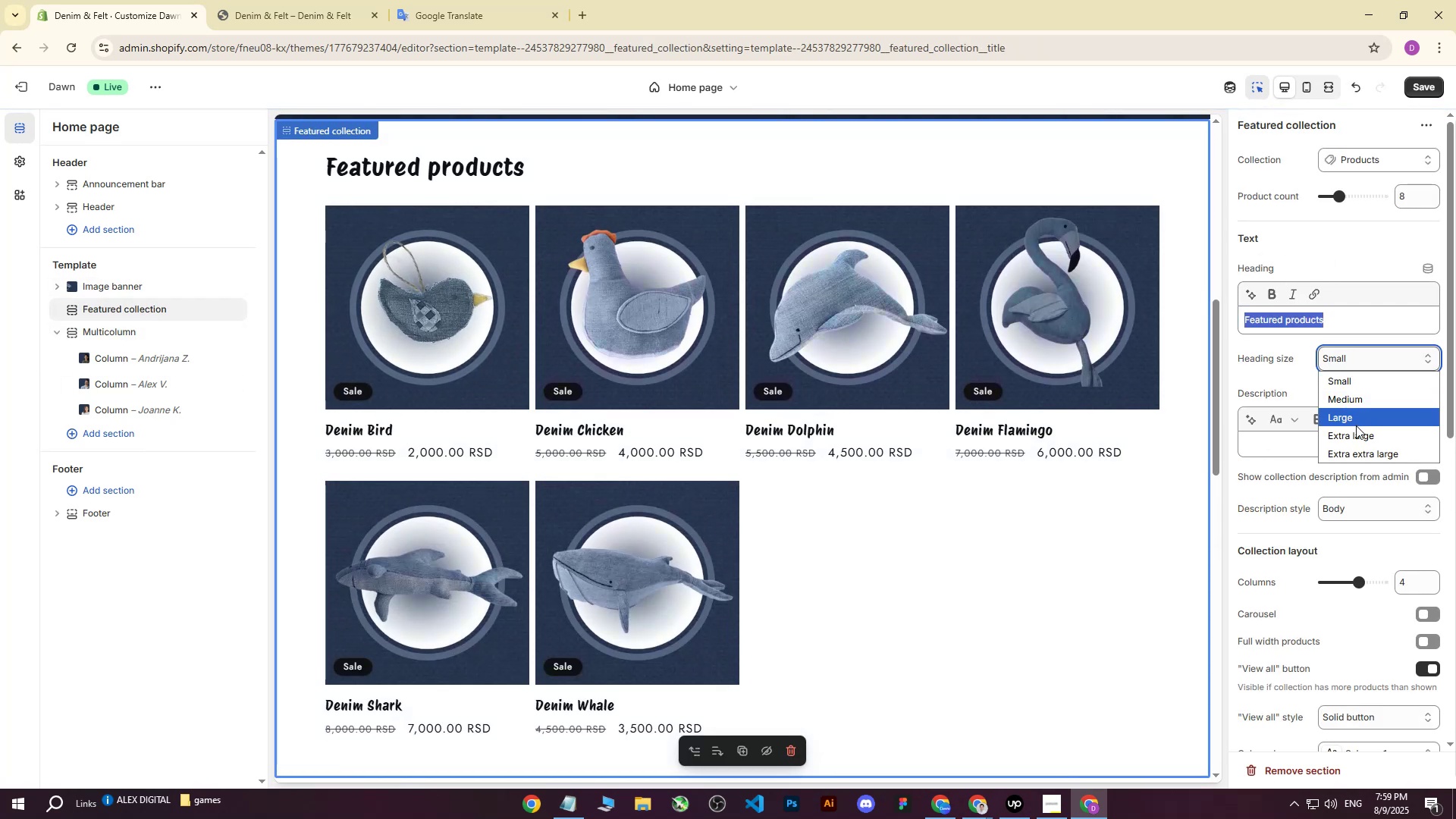 
left_click([1357, 420])
 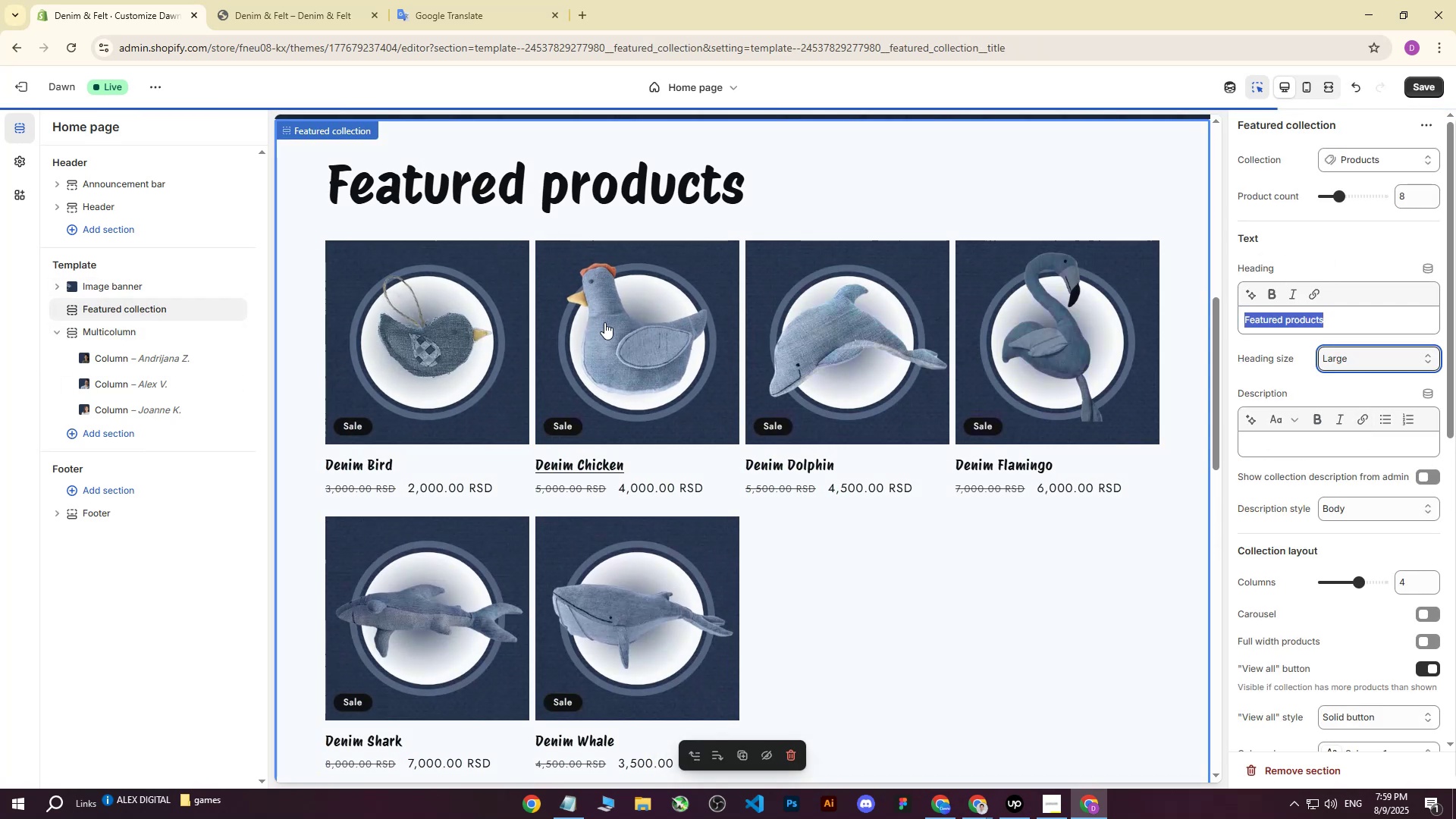 
scroll: coordinate [608, 324], scroll_direction: up, amount: 3.0
 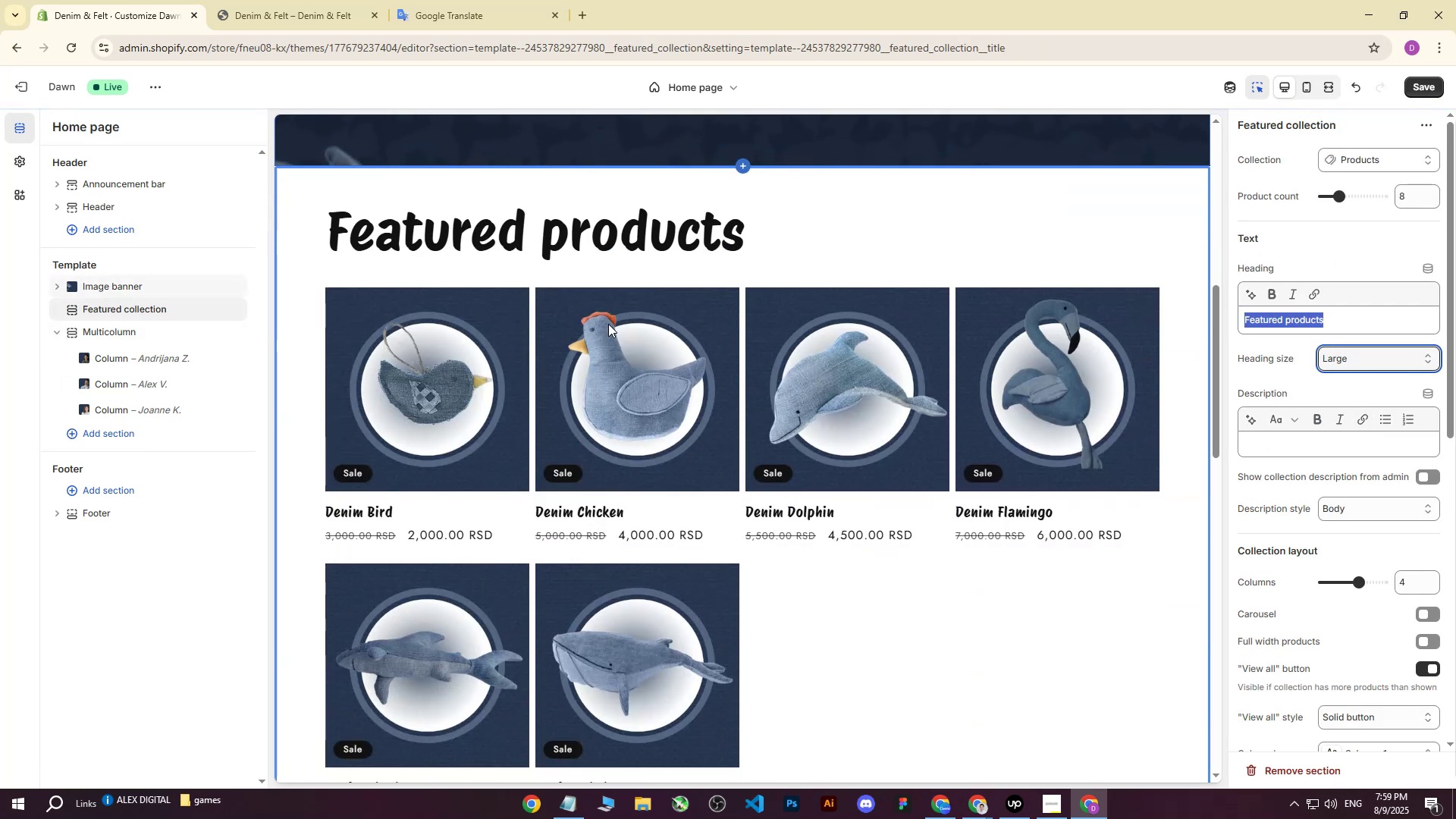 
scroll: coordinate [608, 324], scroll_direction: down, amount: 1.0
 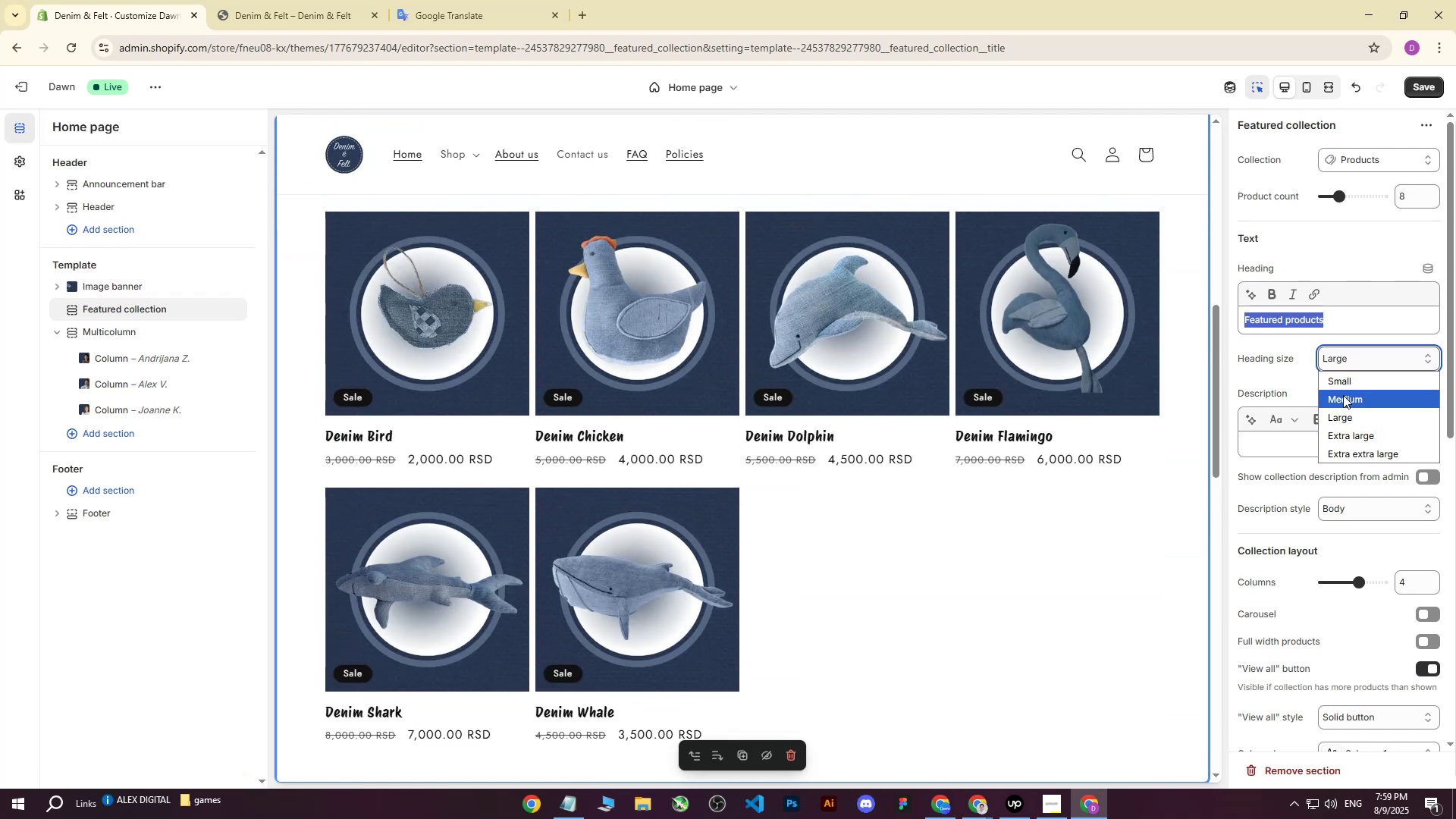 
double_click([1339, 401])
 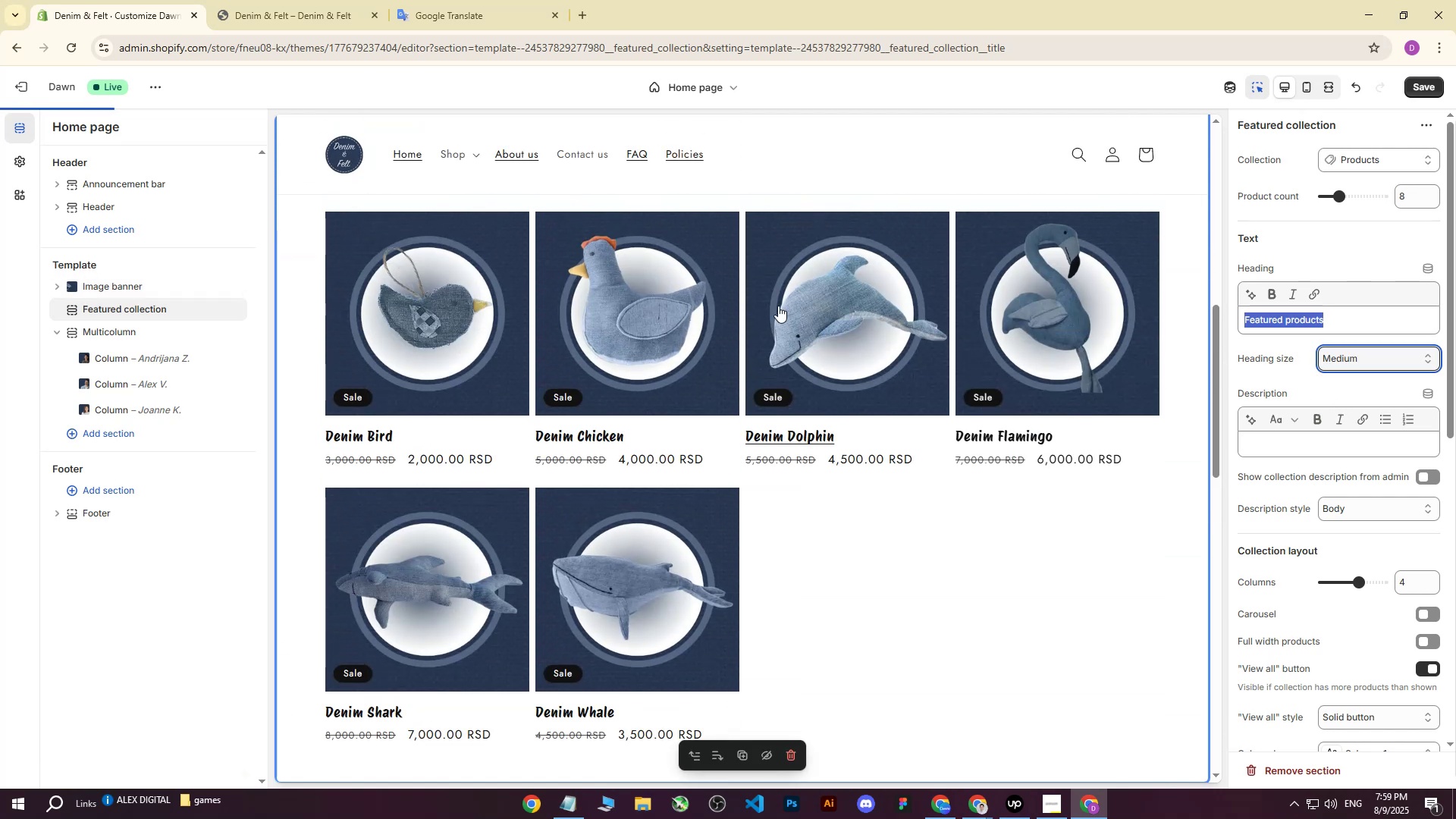 
scroll: coordinate [495, 253], scroll_direction: up, amount: 4.0
 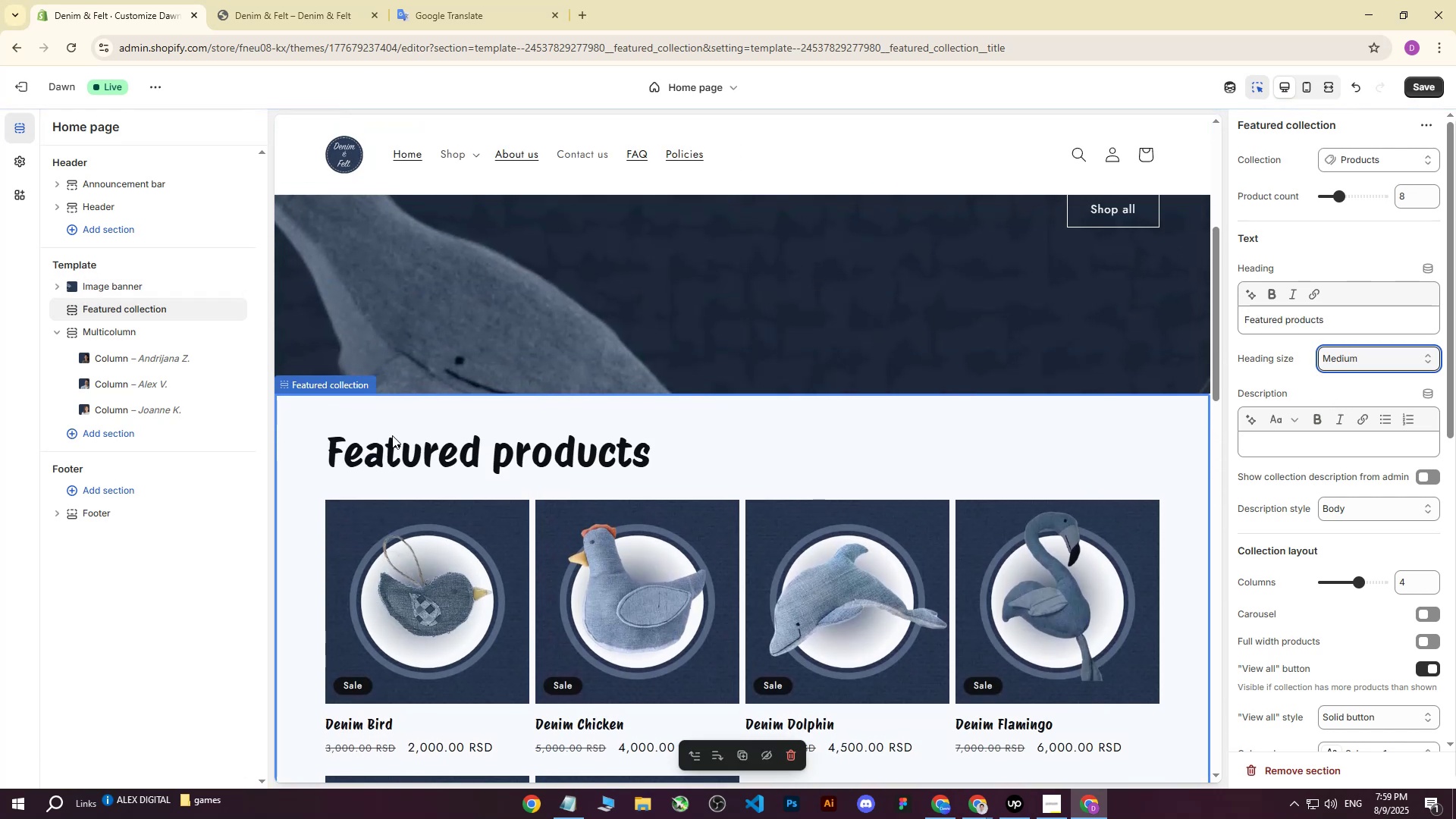 
left_click([390, 441])
 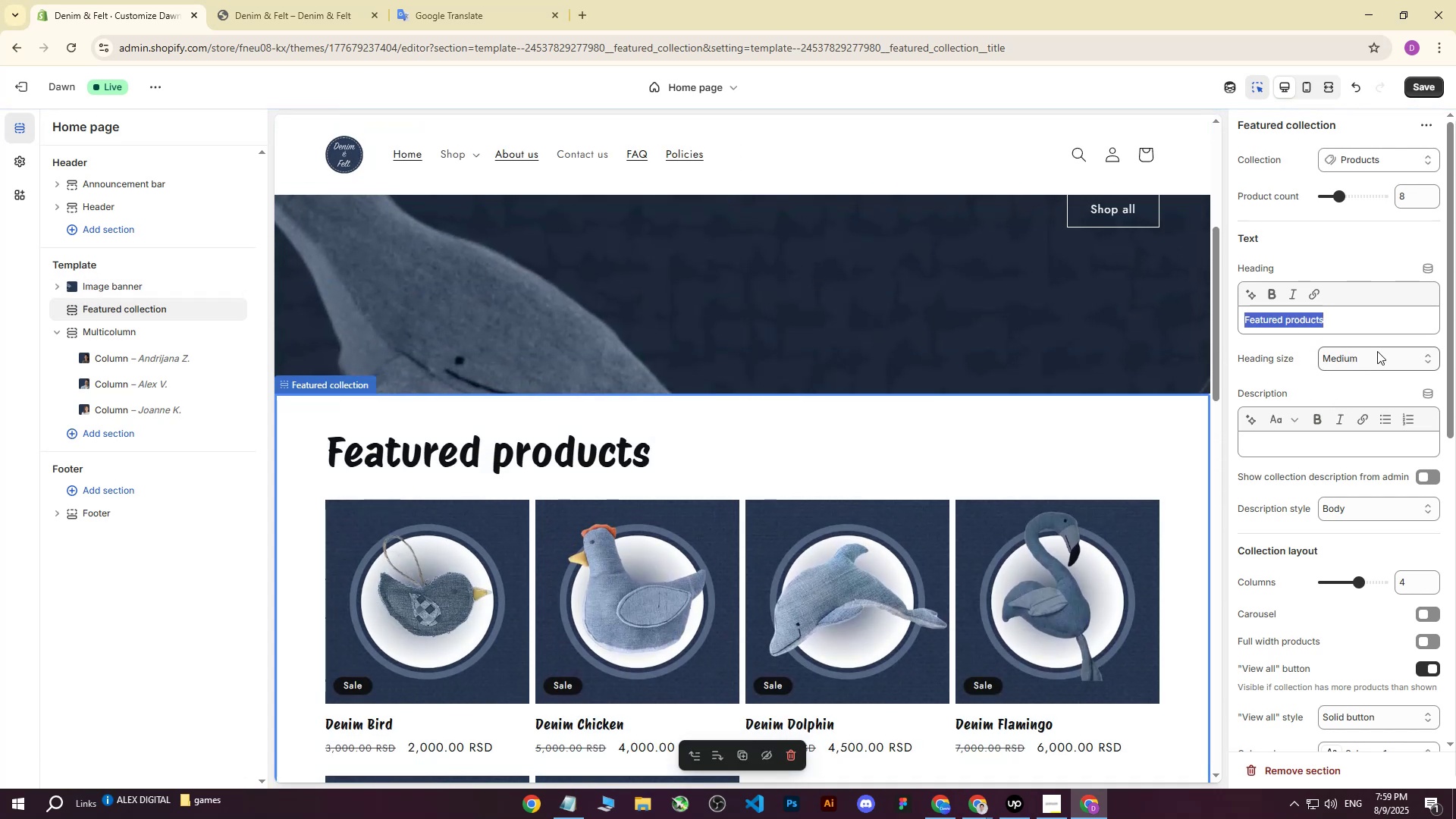 
left_click([1376, 356])
 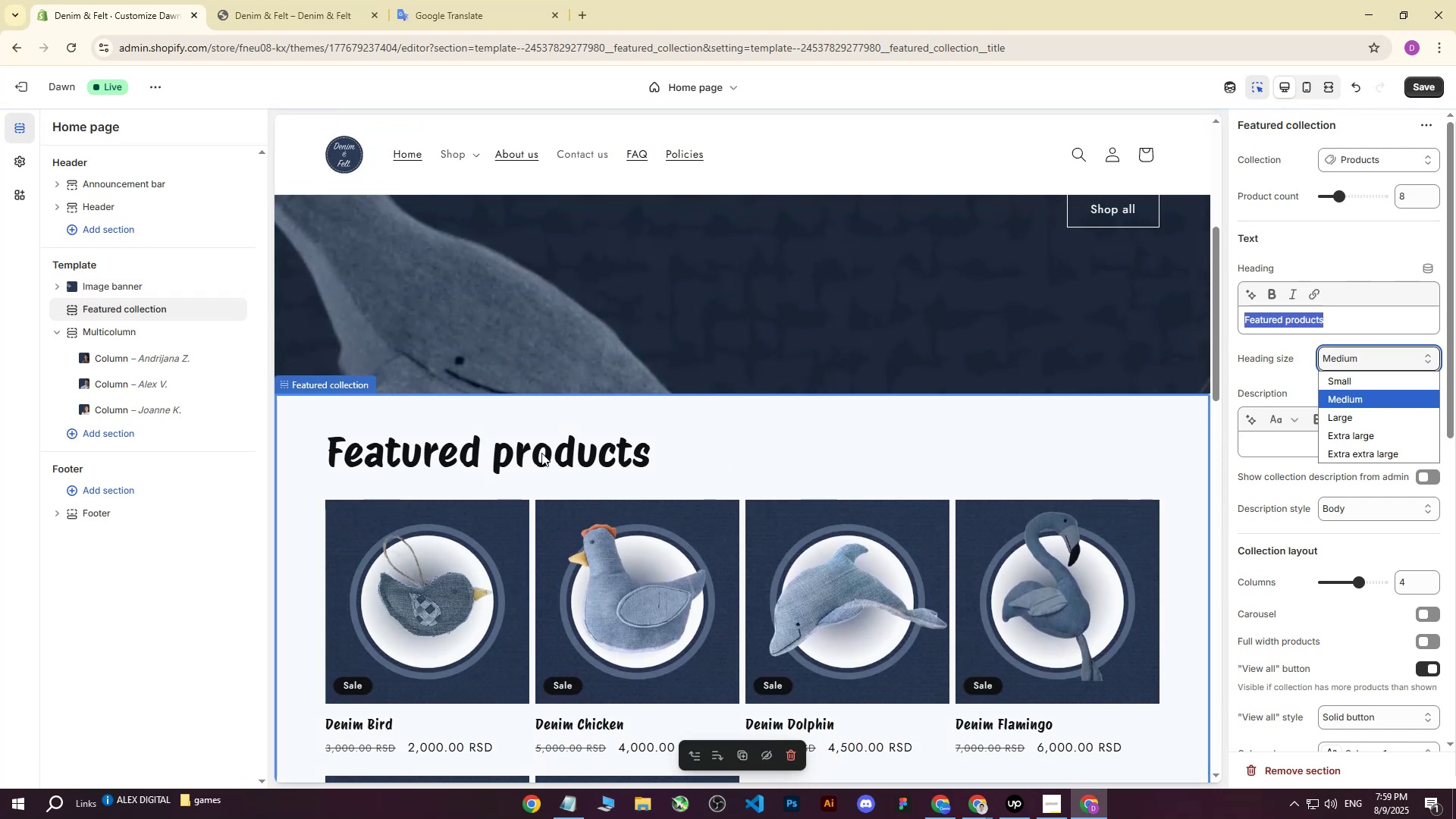 
left_click([498, 461])
 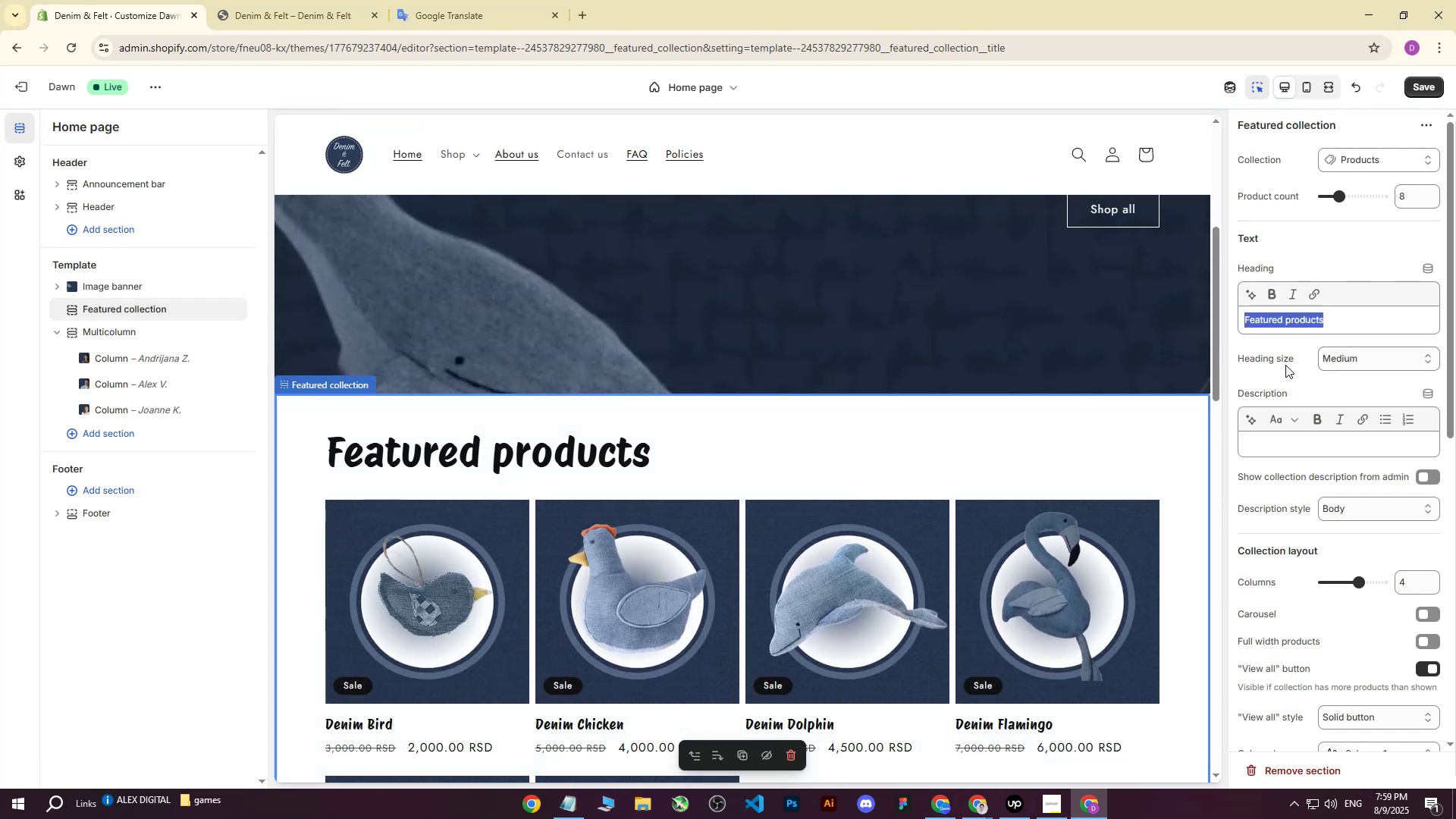 
scroll: coordinate [403, 378], scroll_direction: down, amount: 15.0
 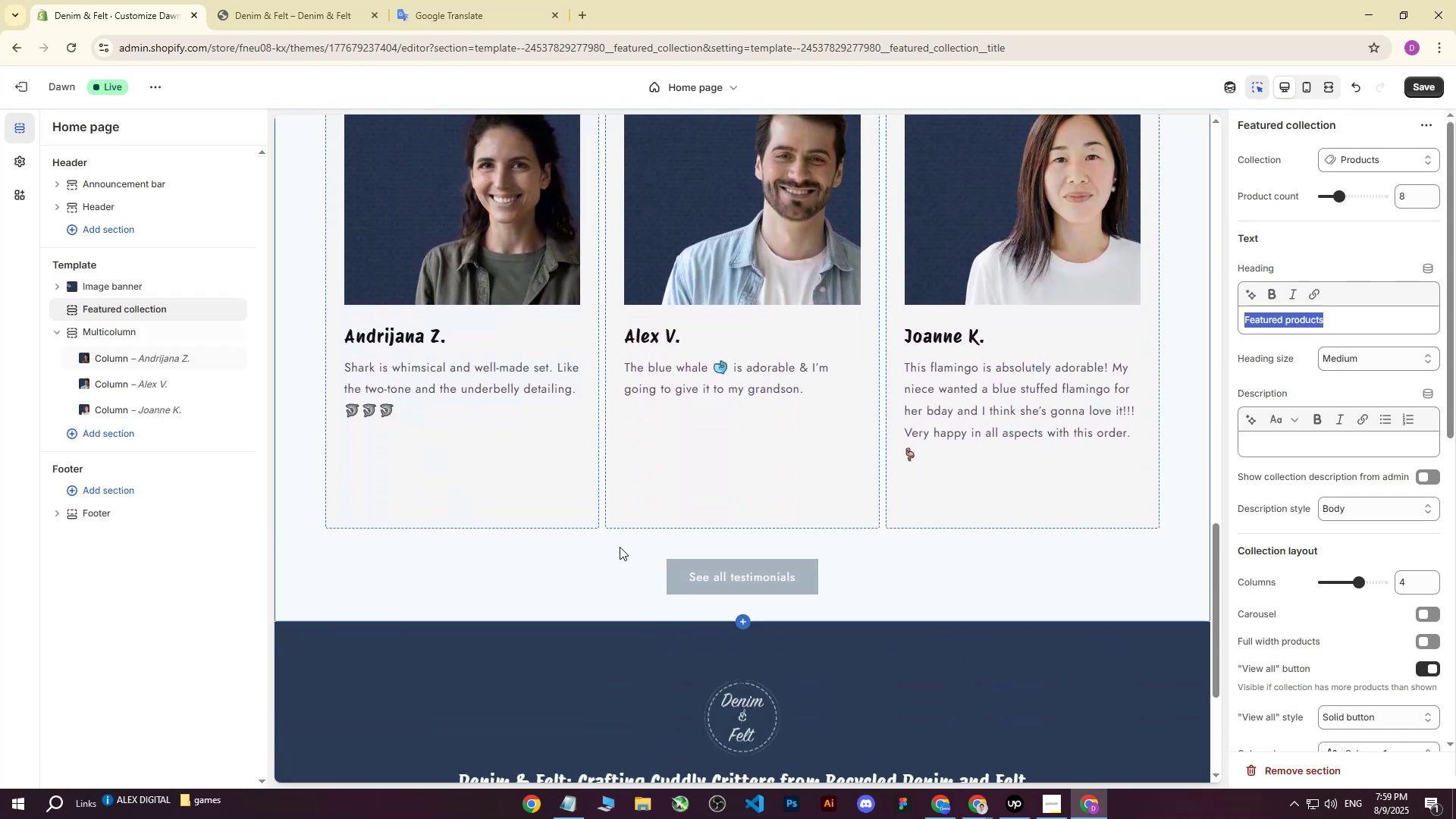 
scroll: coordinate [478, 497], scroll_direction: up, amount: 3.0
 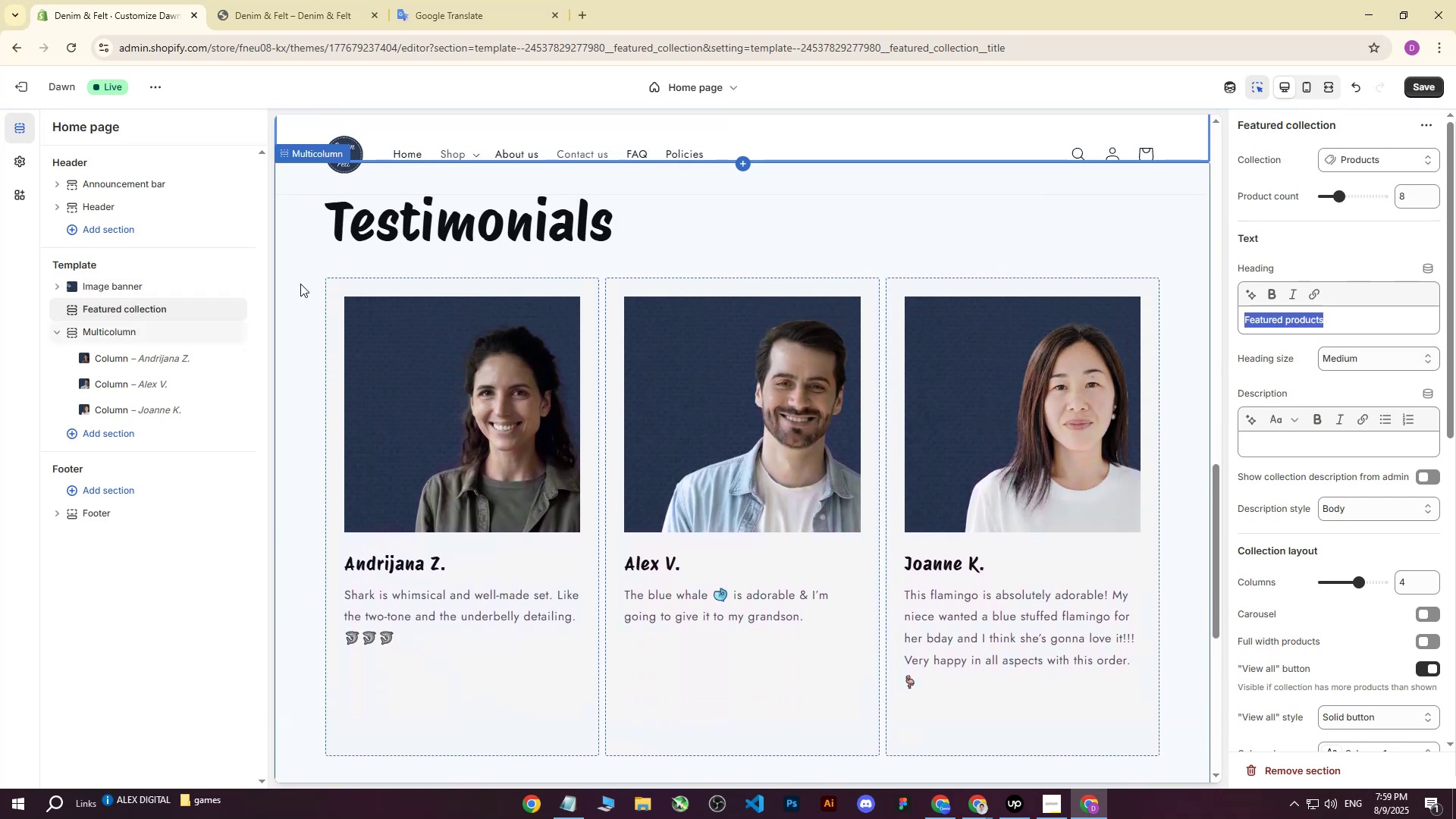 
left_click([300, 284])
 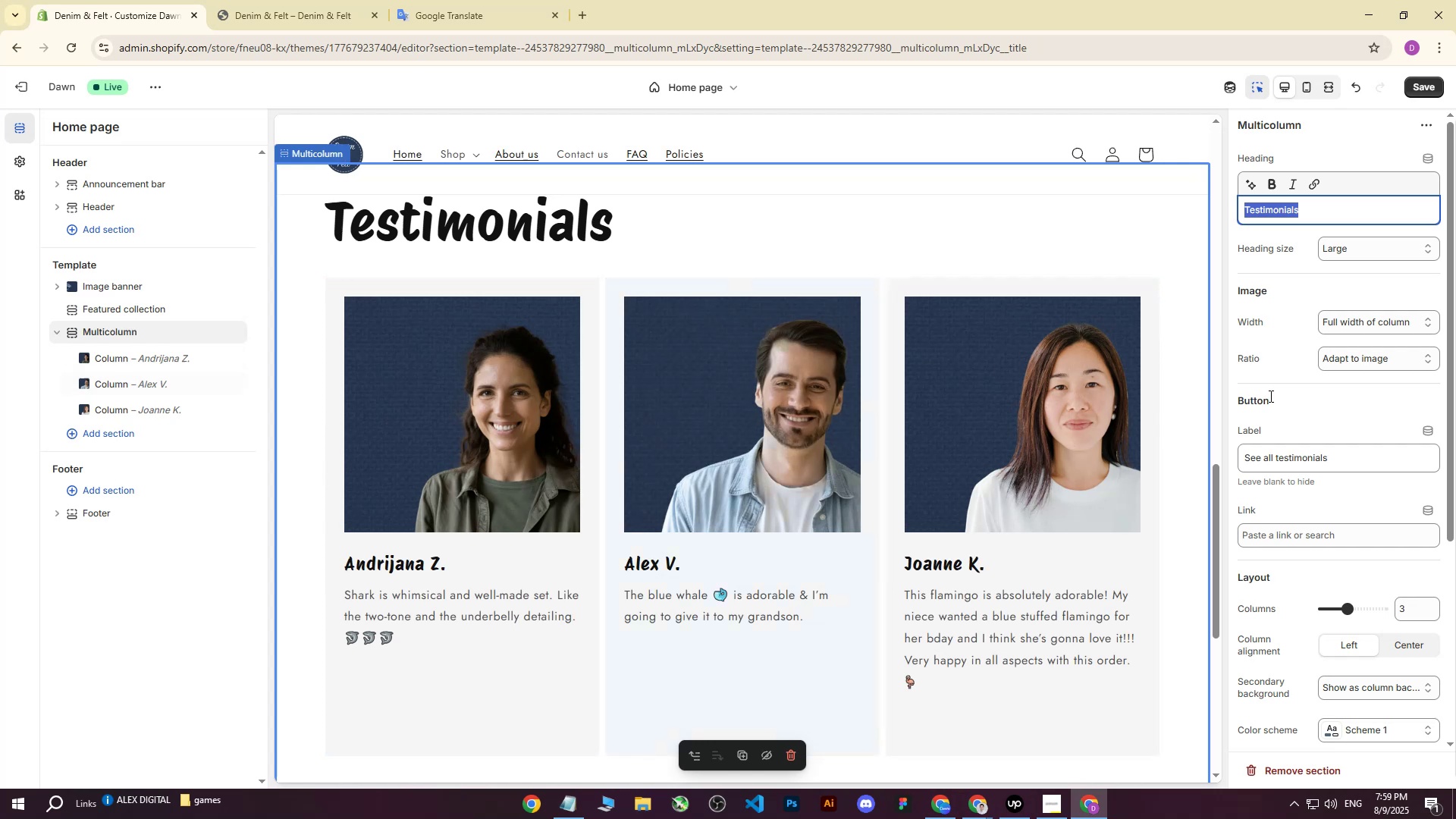 
scroll: coordinate [1370, 406], scroll_direction: down, amount: 2.0
 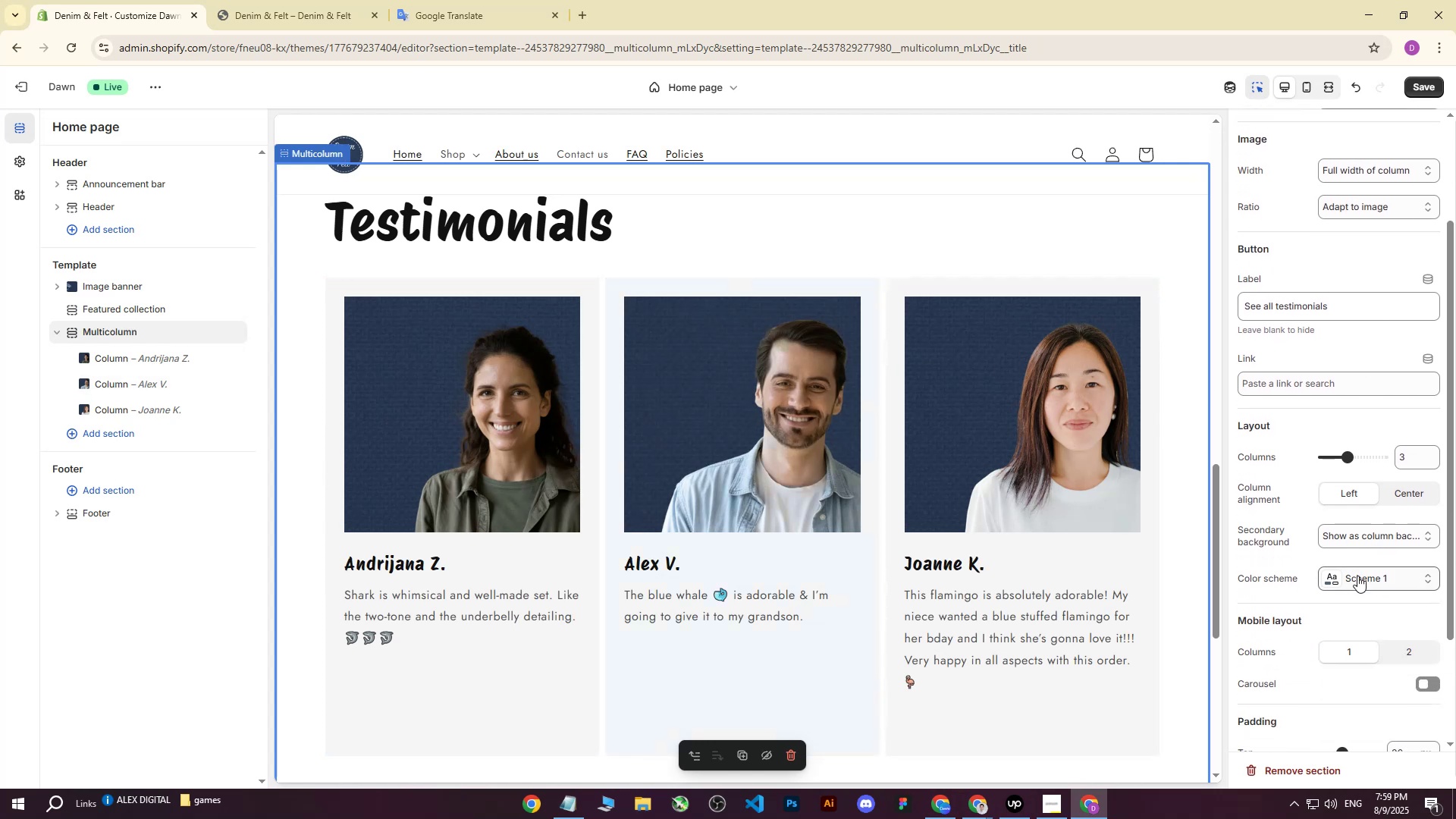 
left_click([1373, 576])
 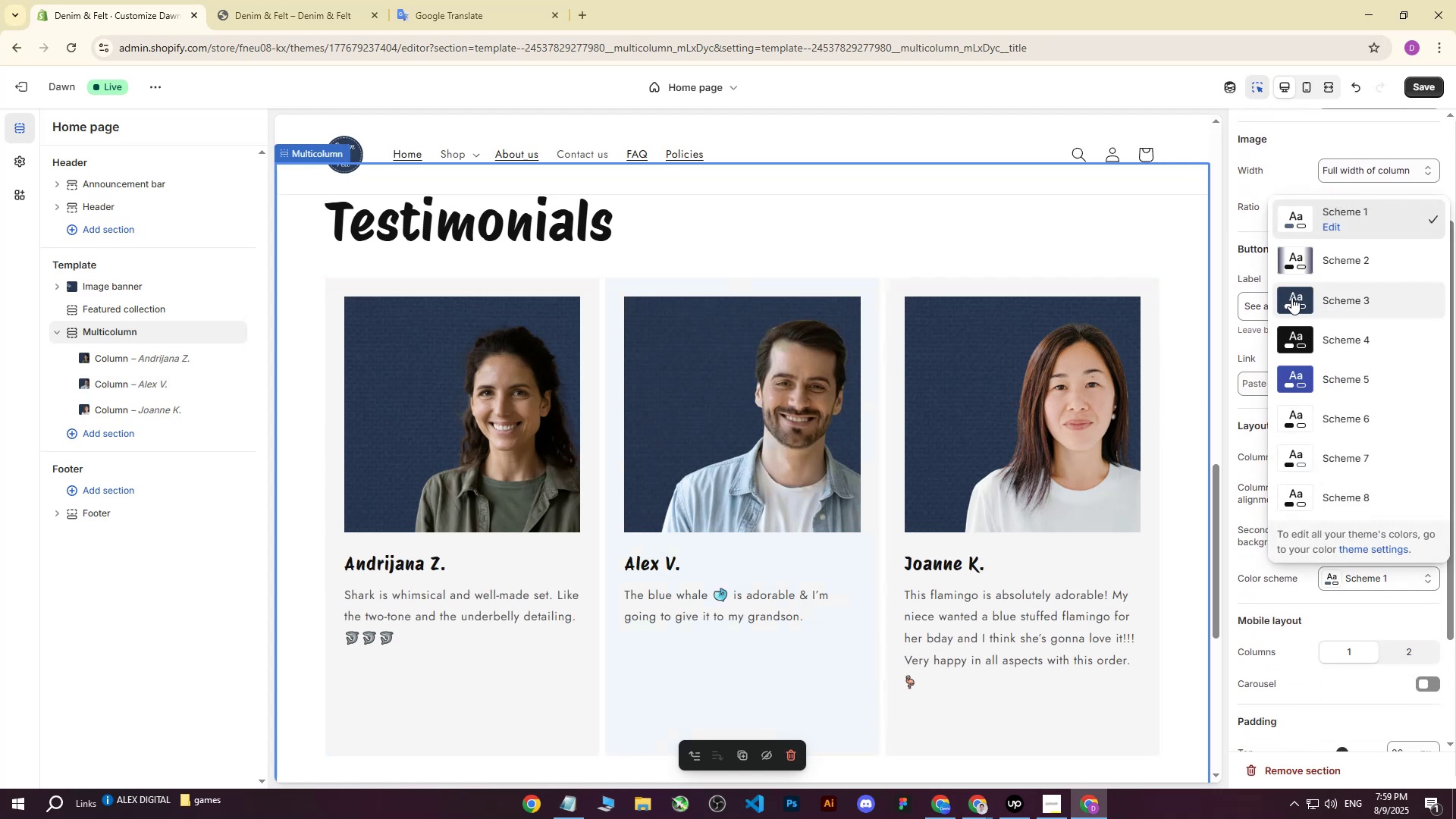 
left_click([1292, 297])
 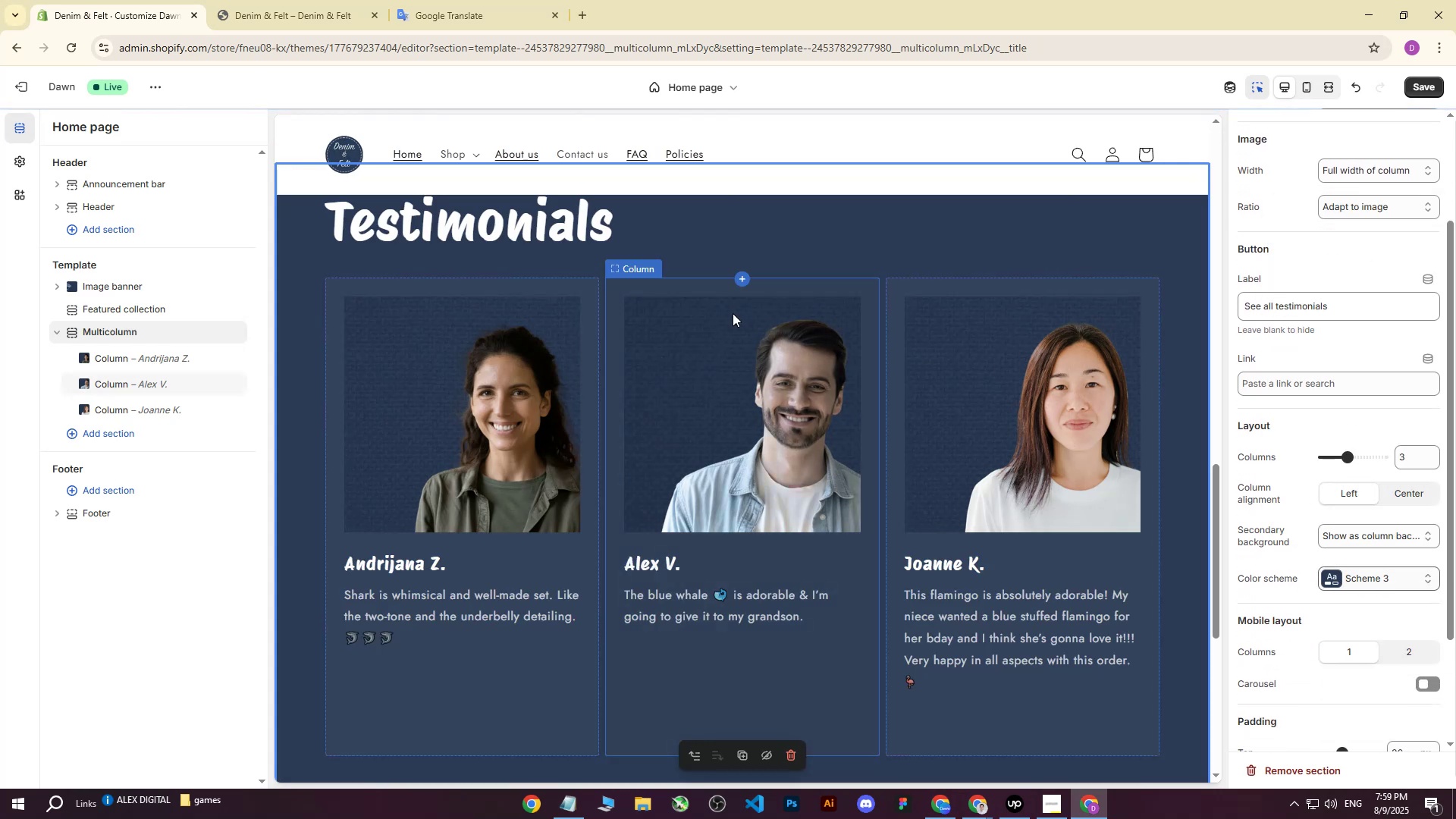 
scroll: coordinate [775, 300], scroll_direction: down, amount: 1.0
 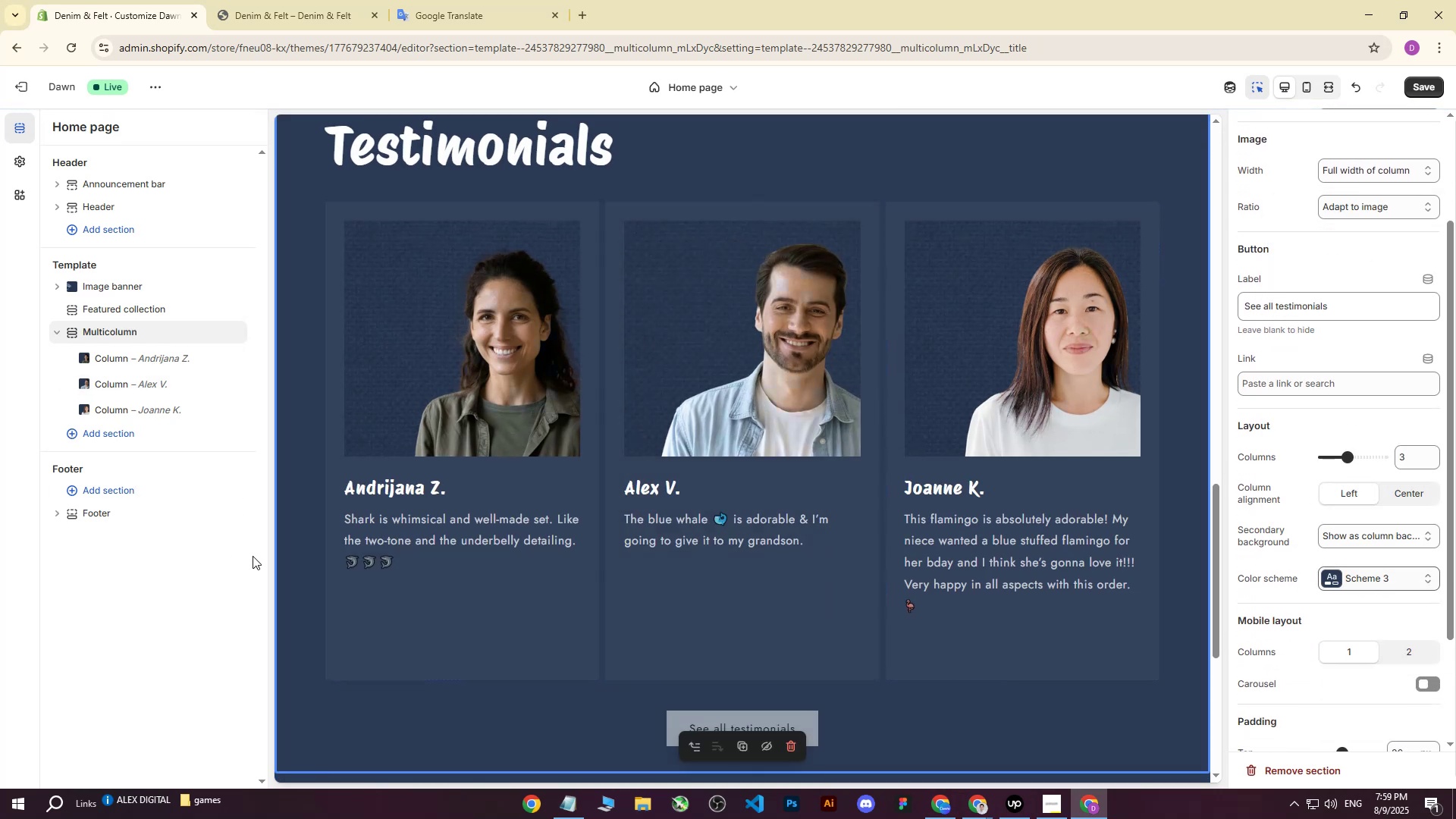 
left_click([237, 579])
 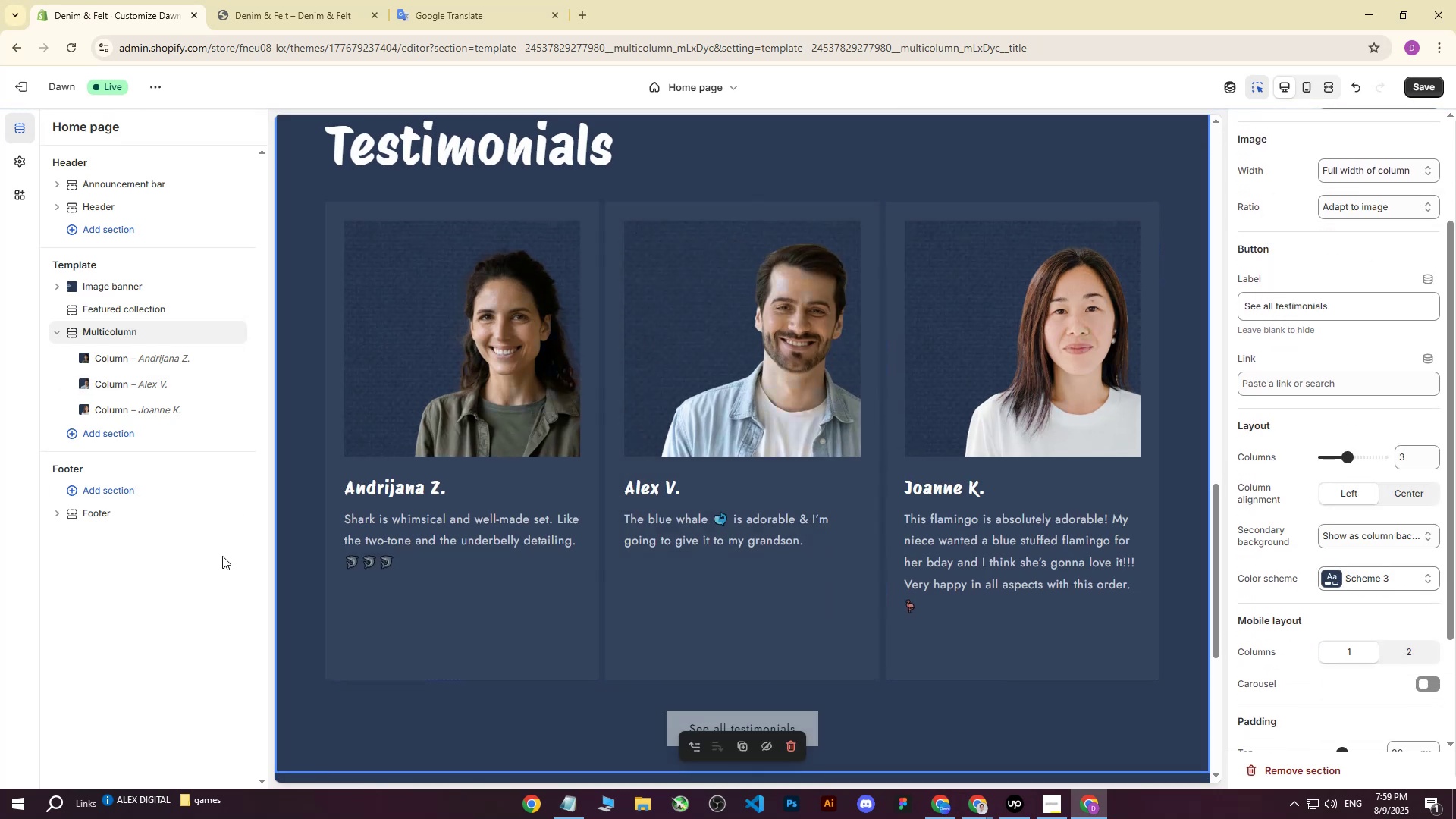 
scroll: coordinate [597, 467], scroll_direction: down, amount: 5.0
 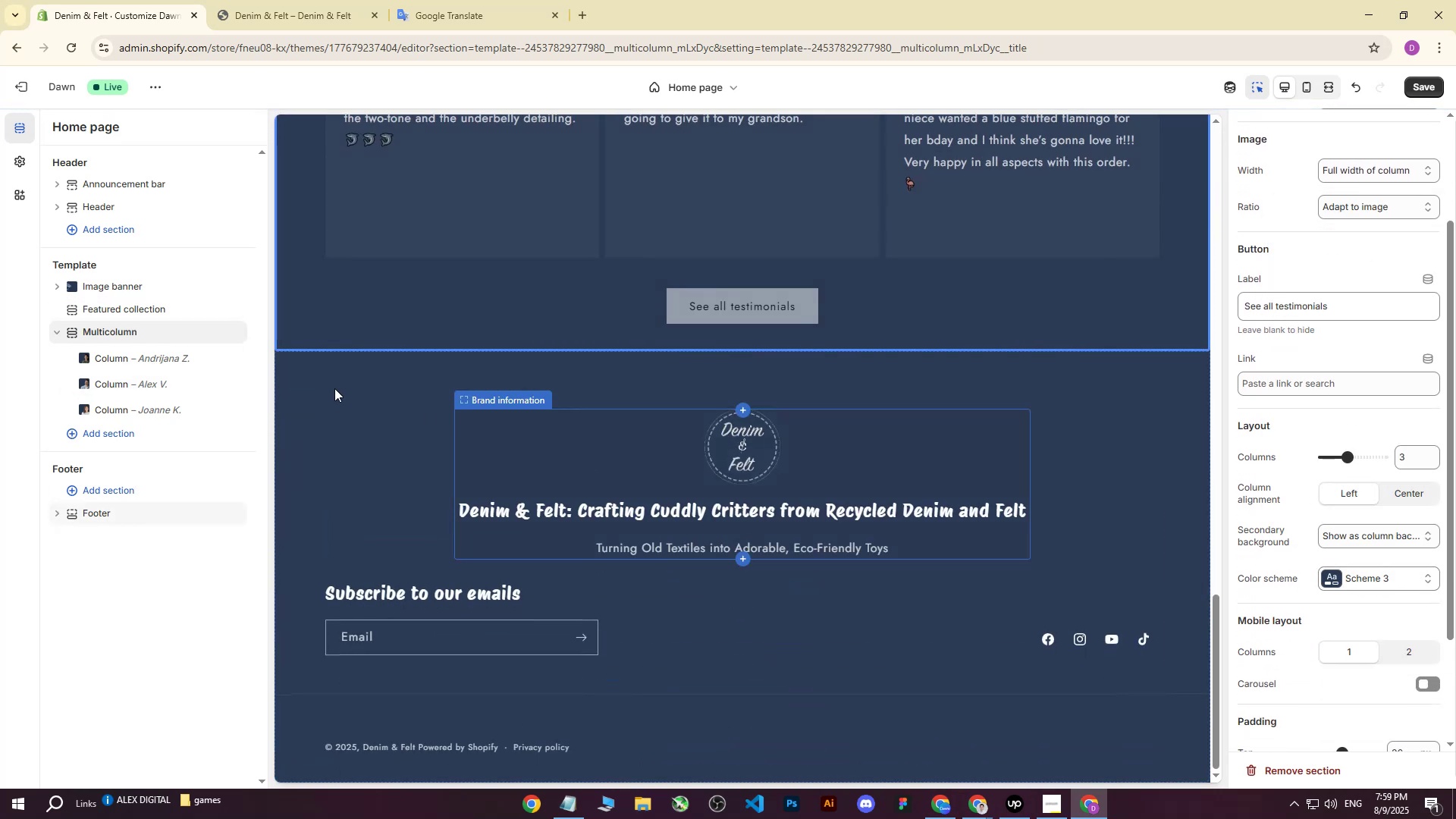 
left_click([334, 388])
 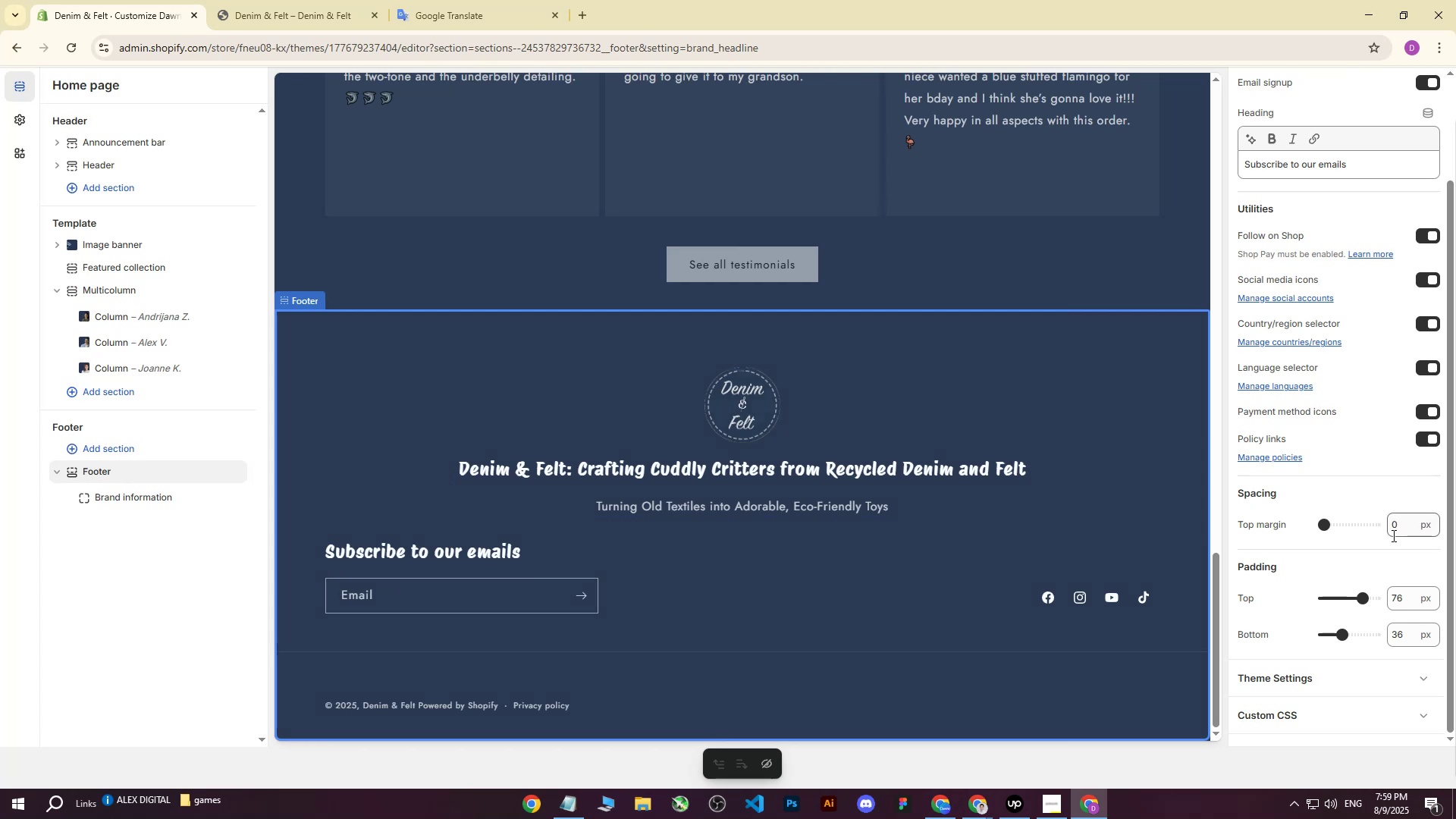 
scroll: coordinate [1320, 422], scroll_direction: down, amount: 3.0
 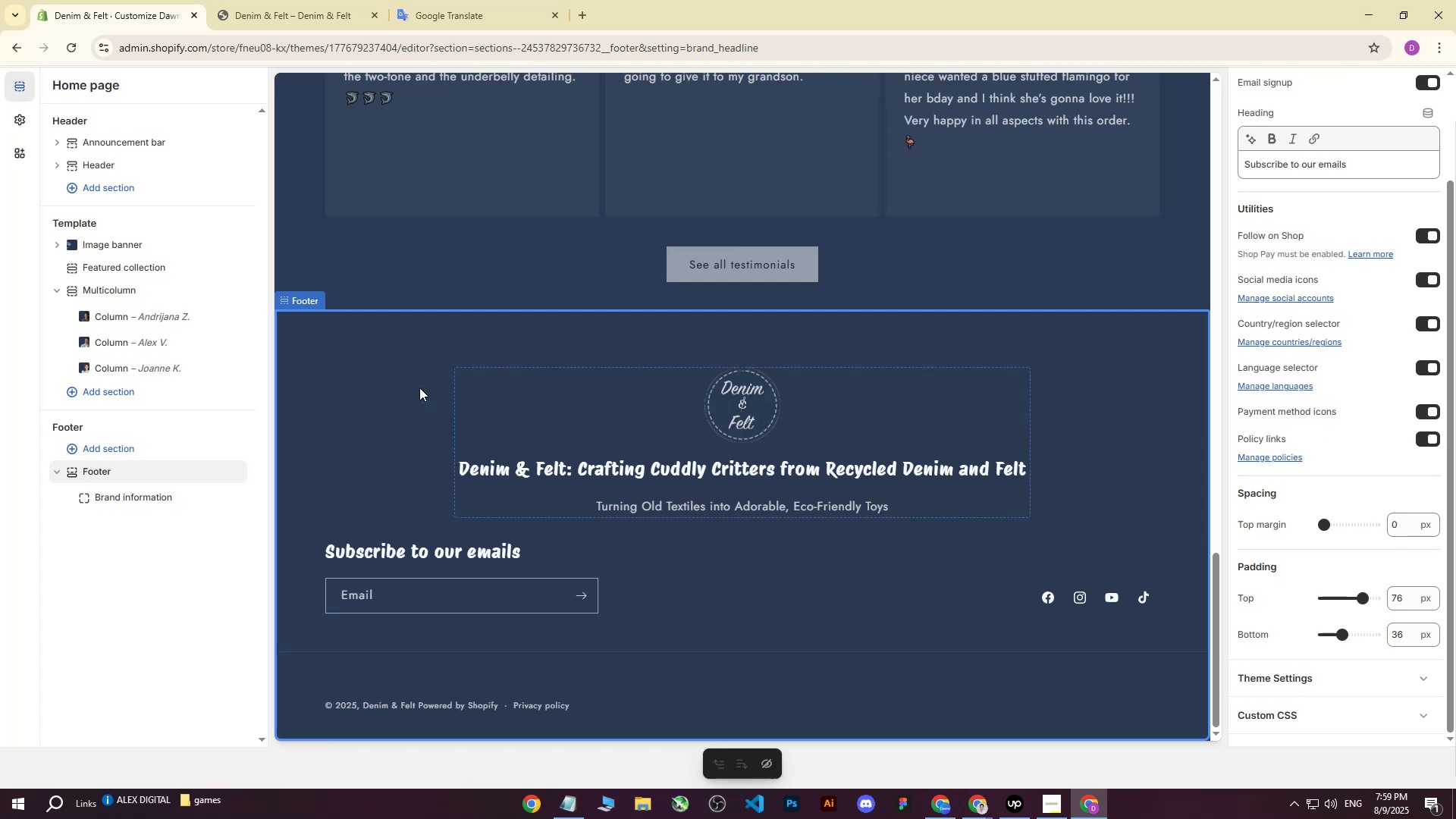 
left_click([328, 350])
 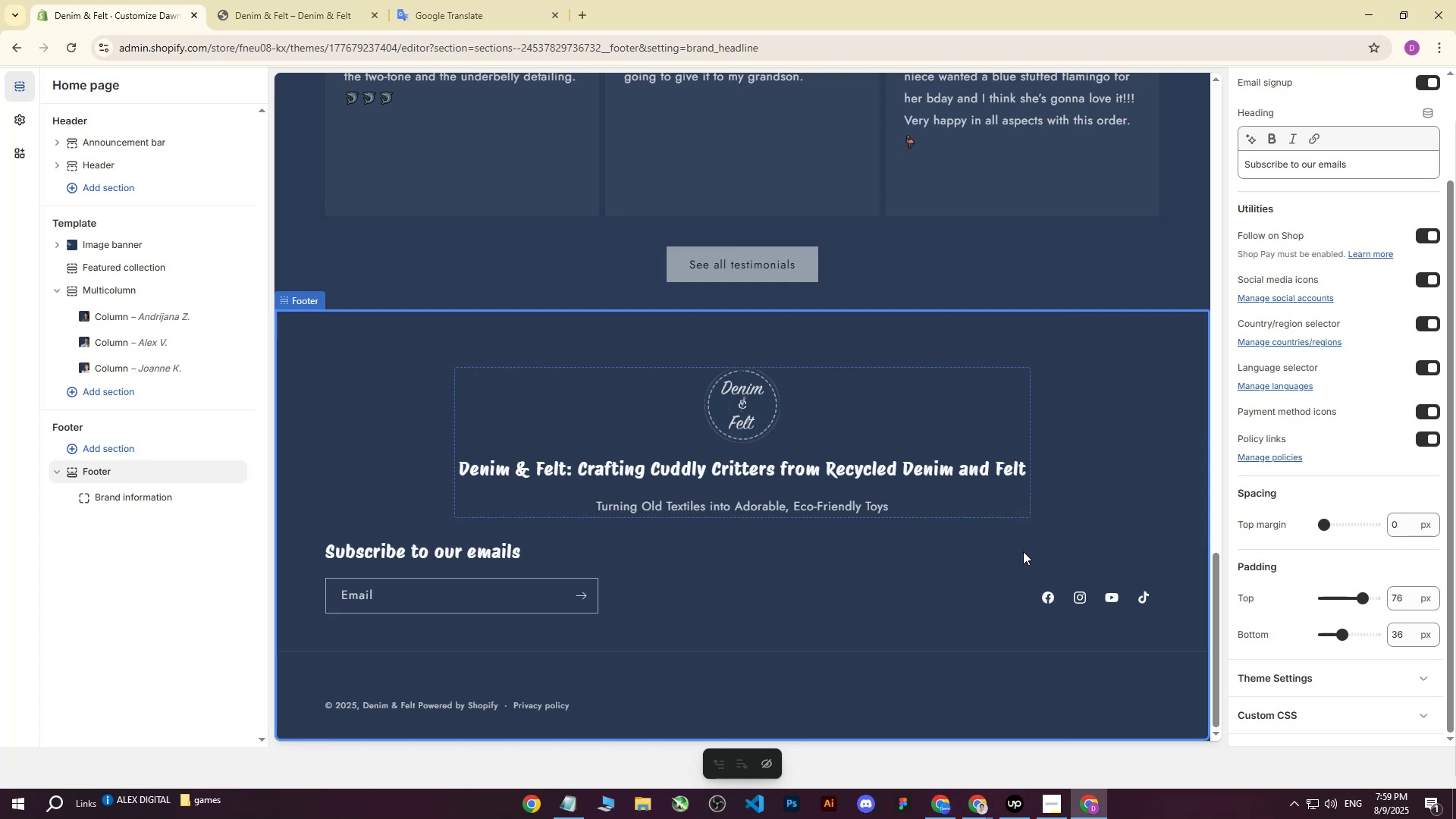 
left_click([1086, 558])
 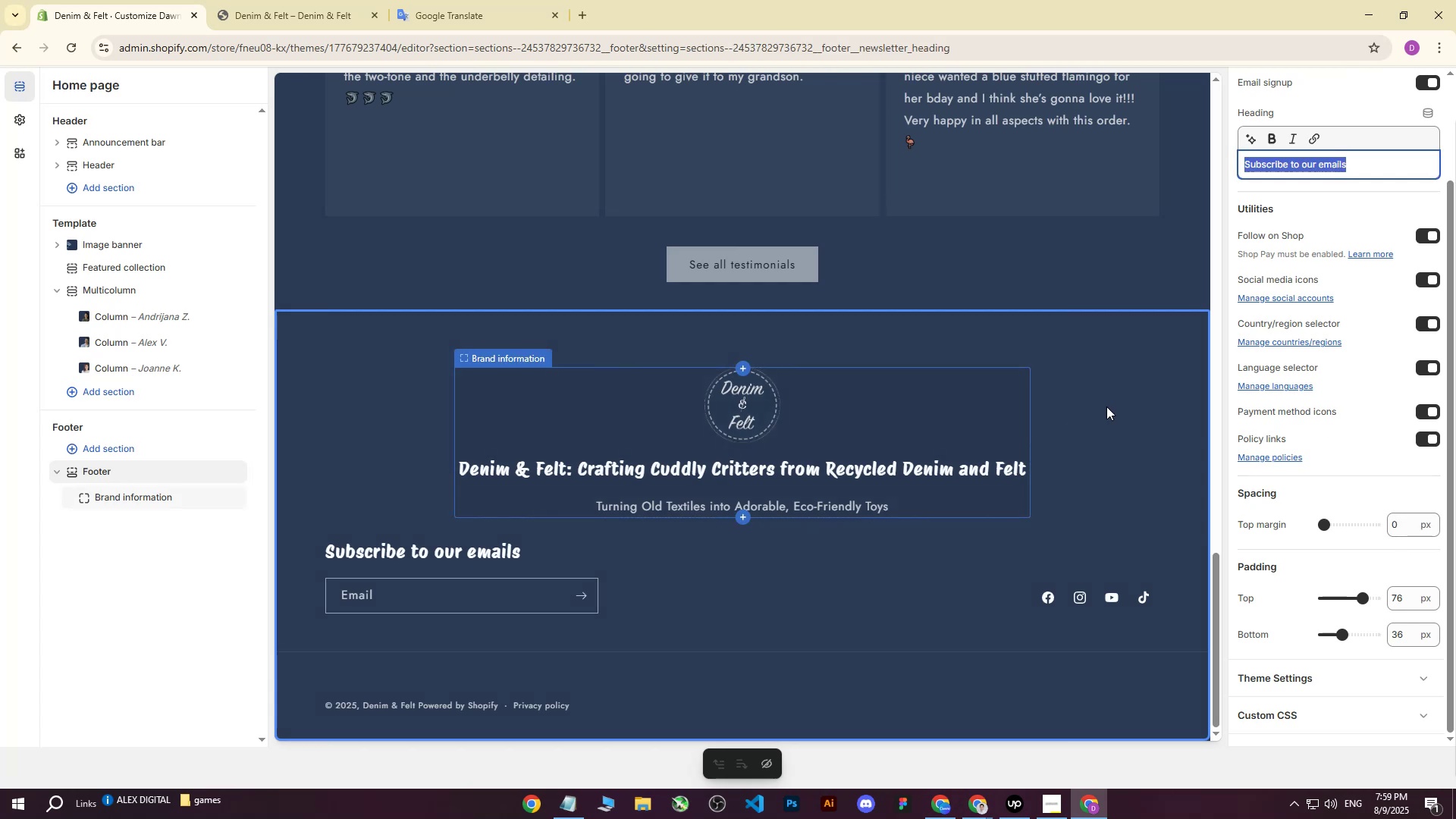 
left_click([1122, 396])
 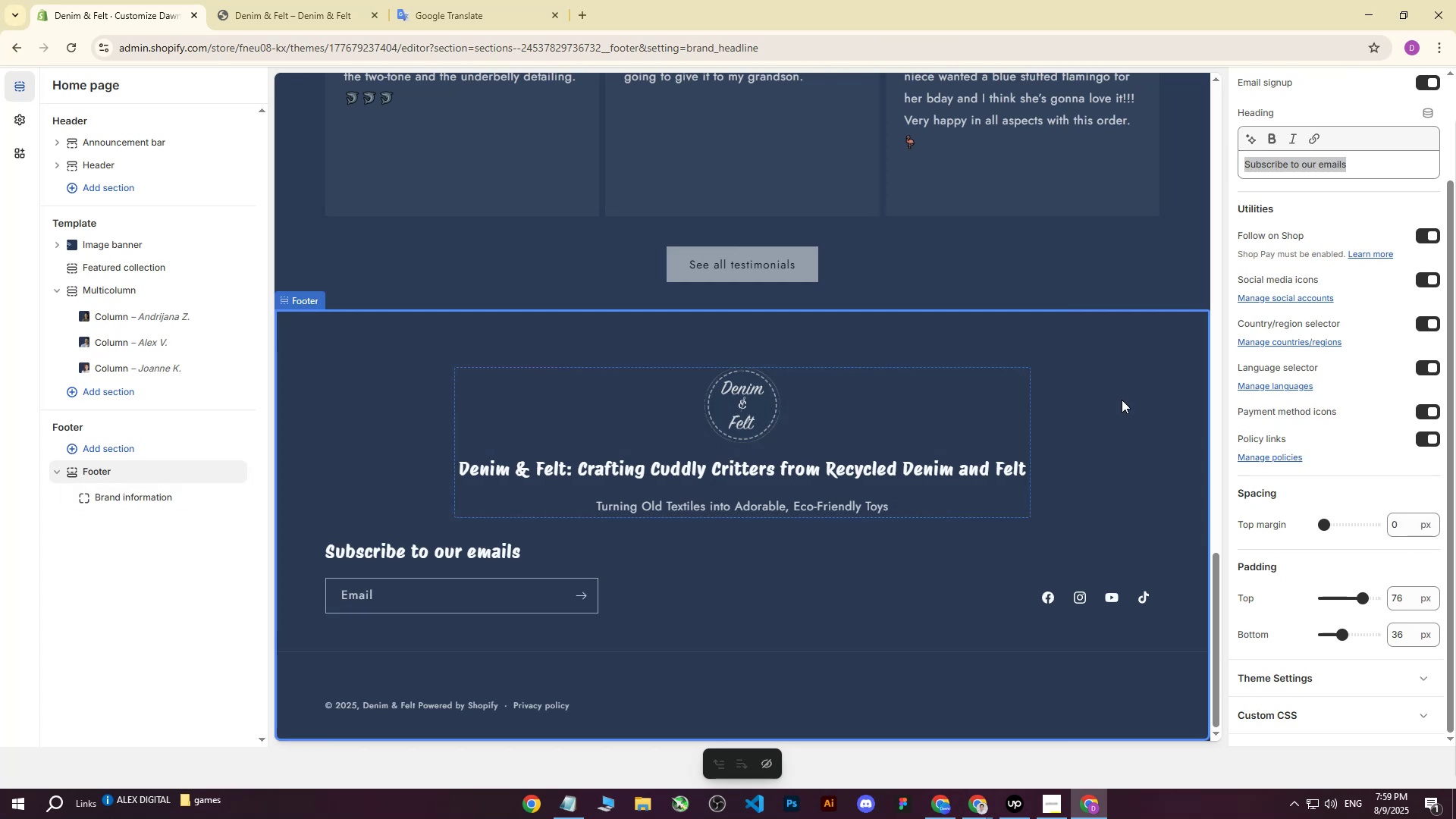 
scroll: coordinate [1114, 412], scroll_direction: up, amount: 1.0
 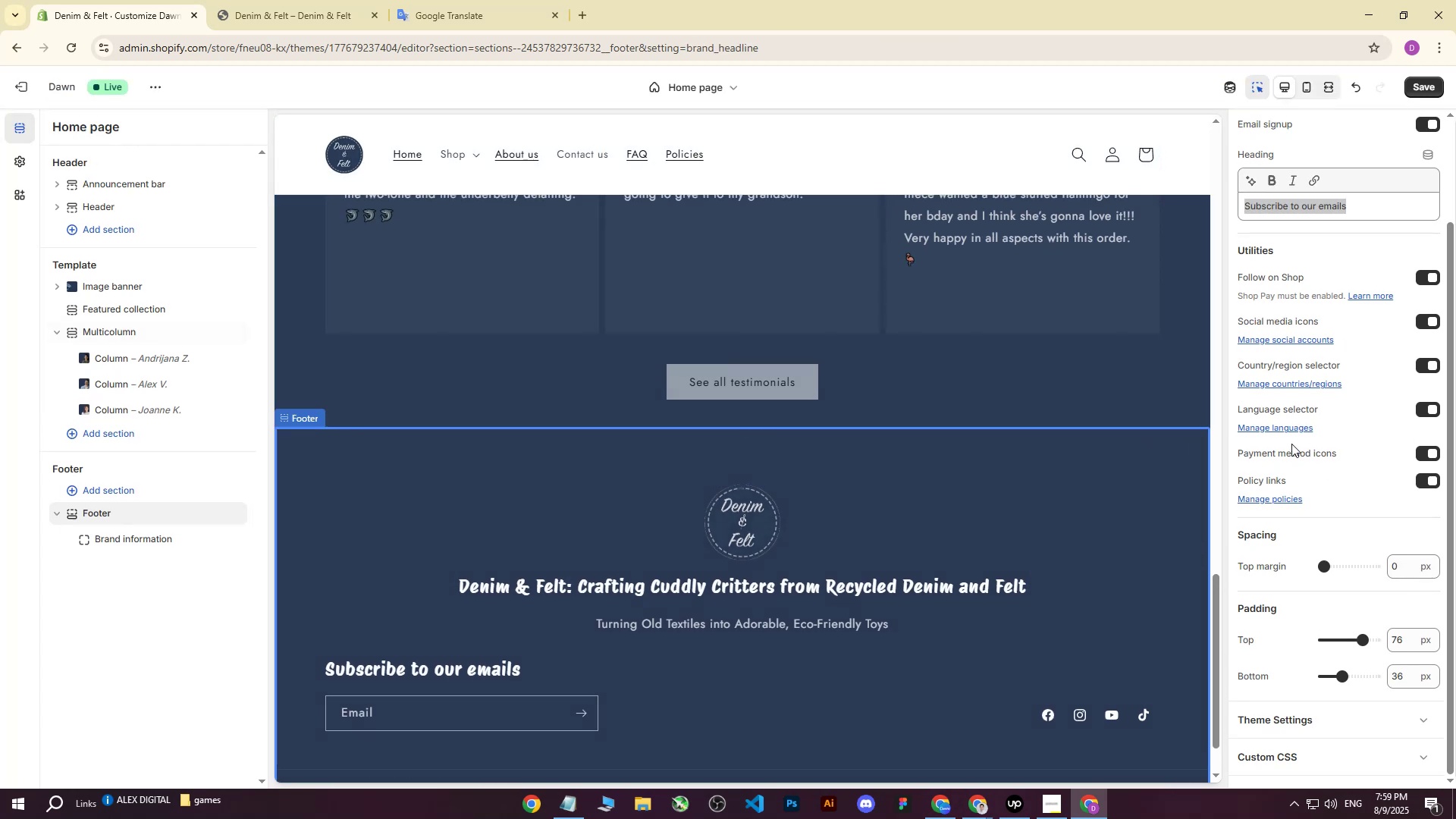 
scroll: coordinate [1309, 452], scroll_direction: down, amount: 4.0
 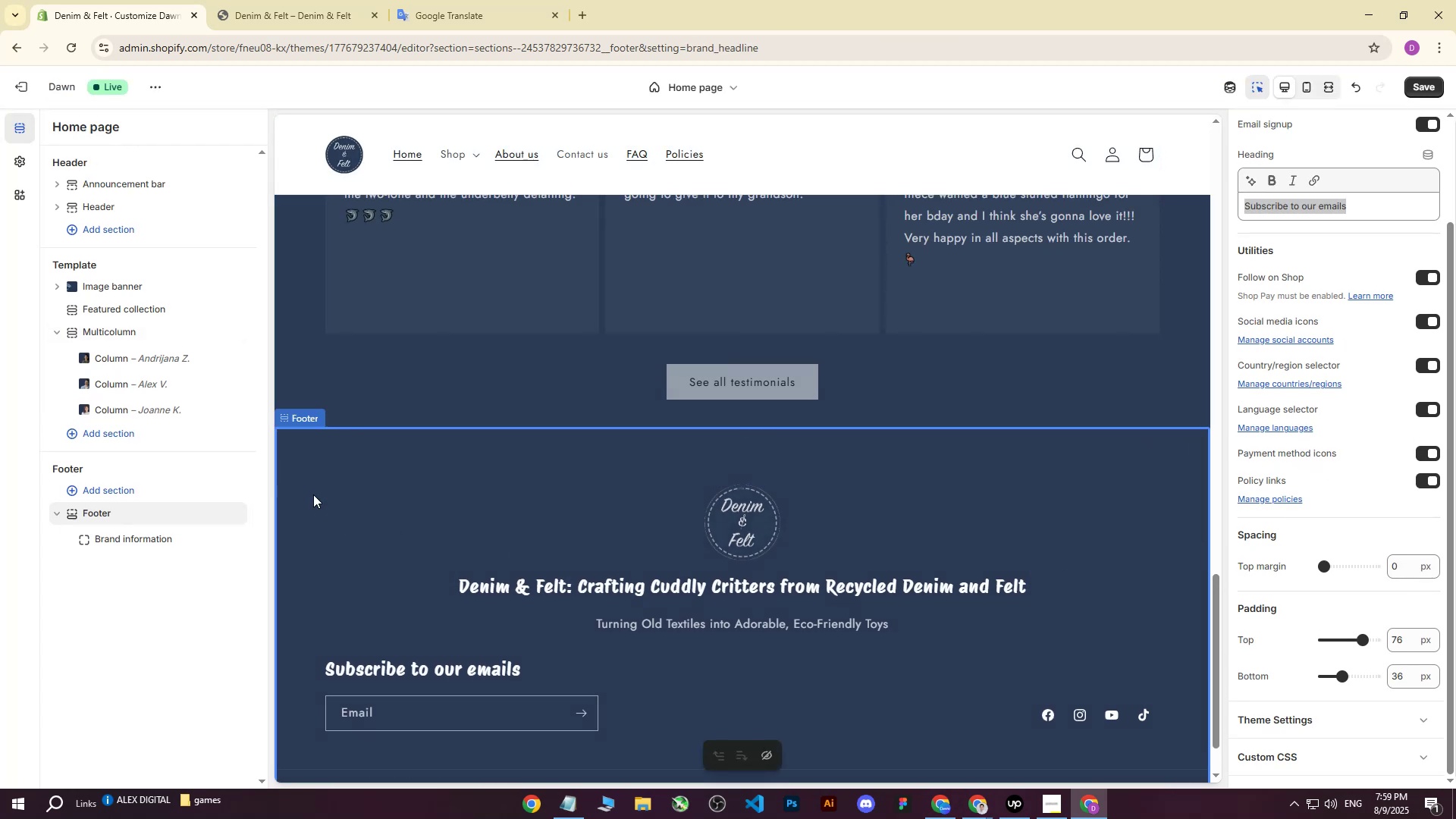 
left_click([318, 444])
 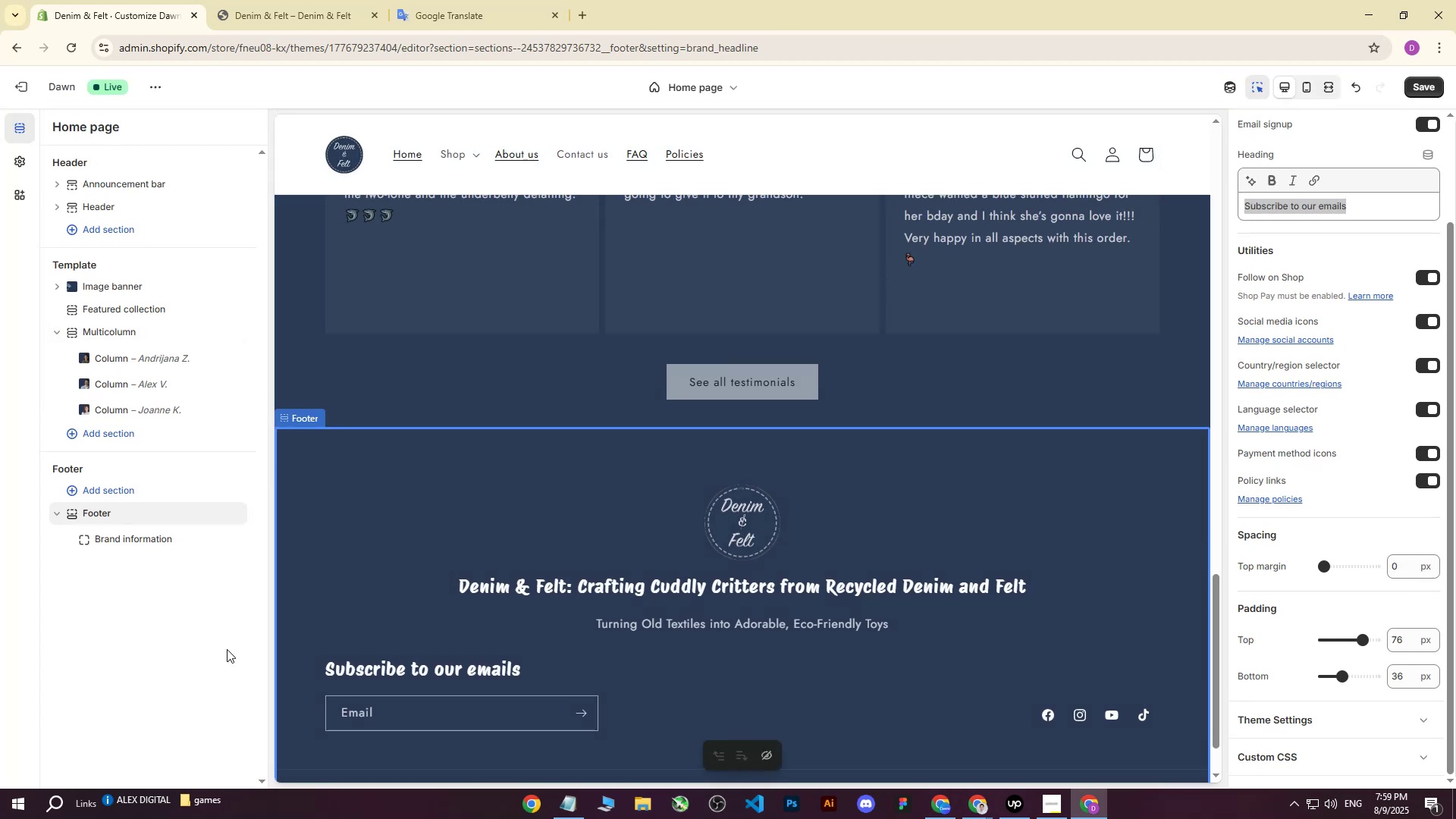 
left_click([224, 657])
 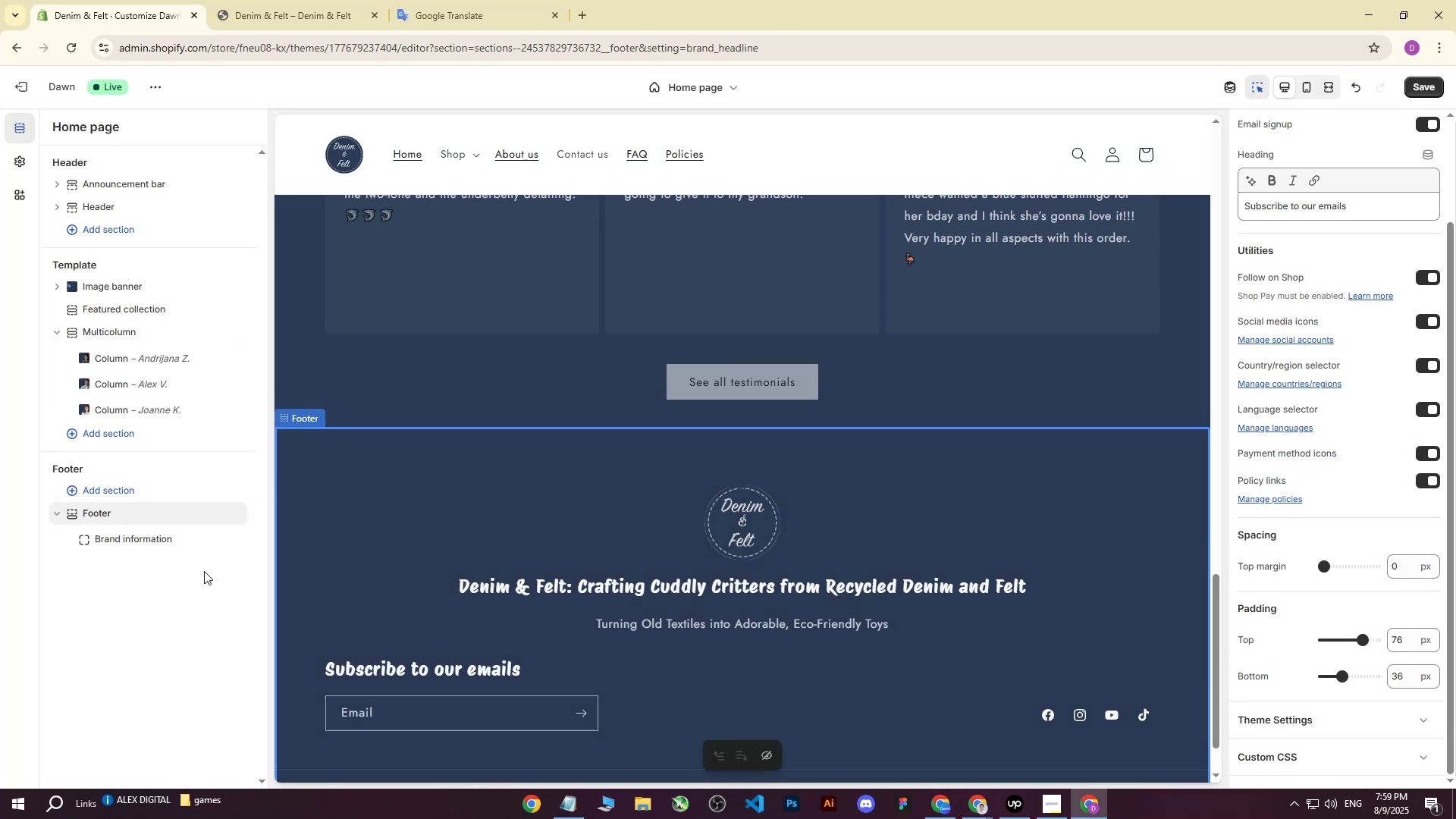 
left_click([179, 632])
 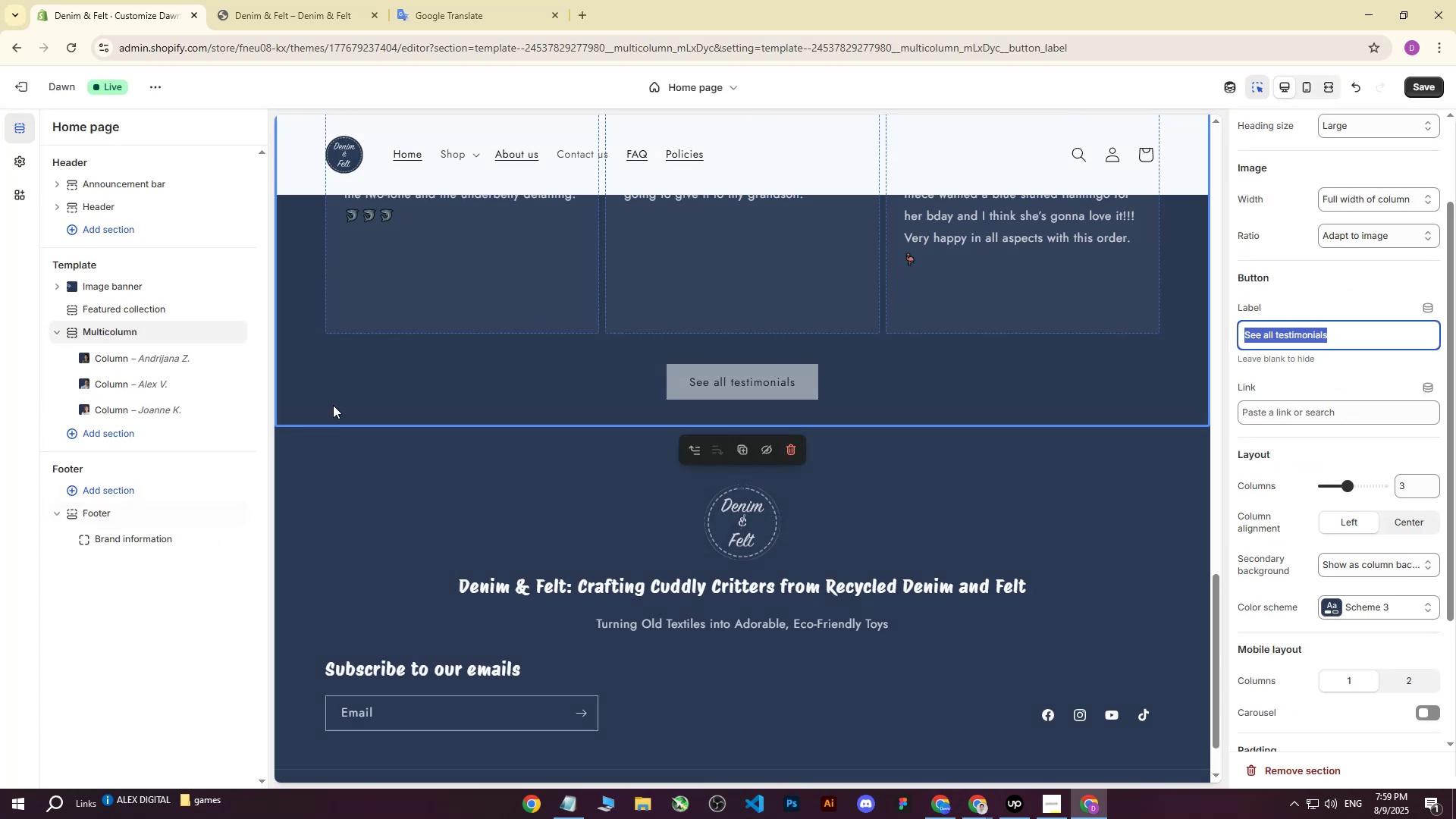 
double_click([309, 464])
 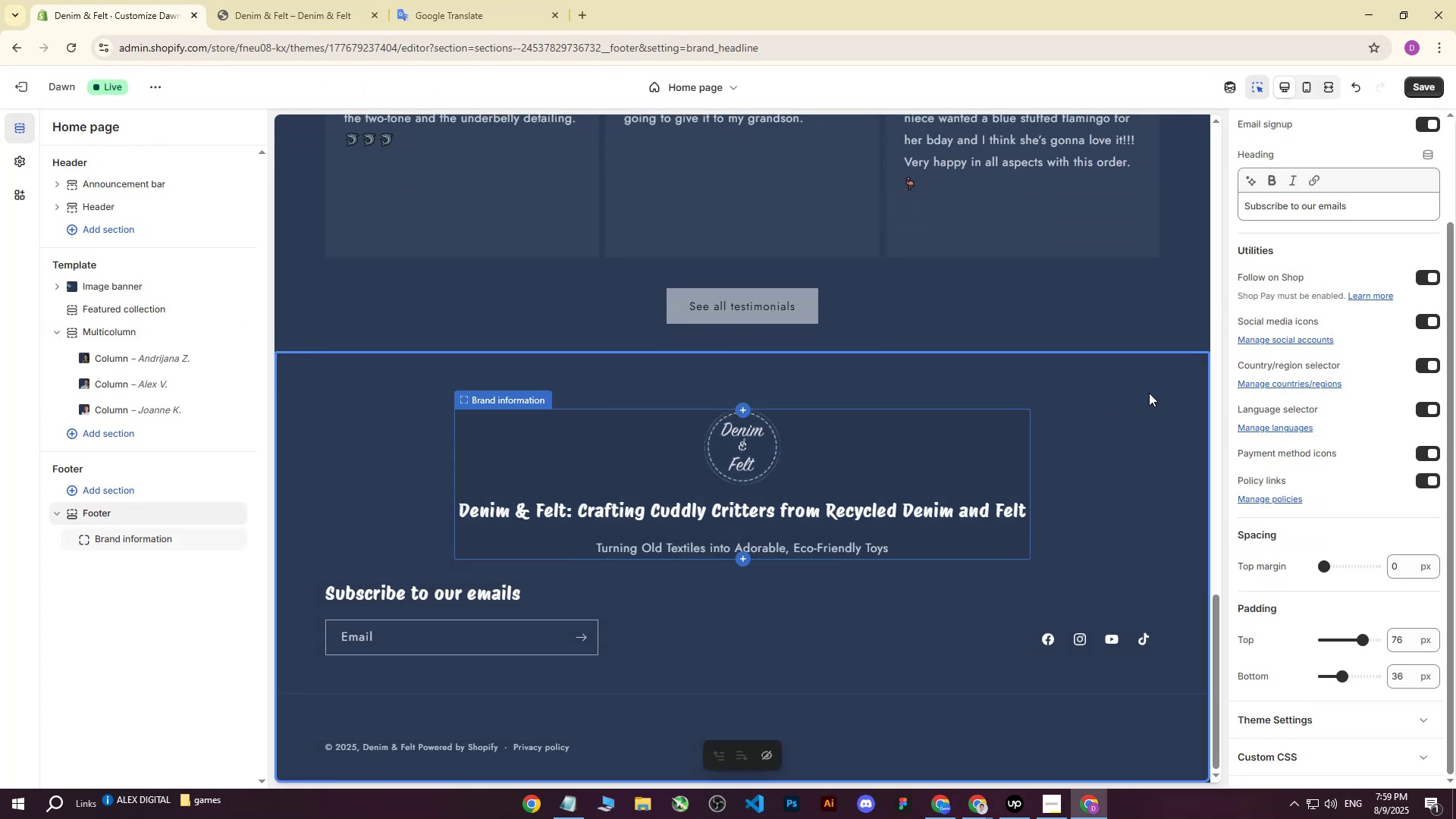 
scroll: coordinate [1329, 340], scroll_direction: up, amount: 4.0
 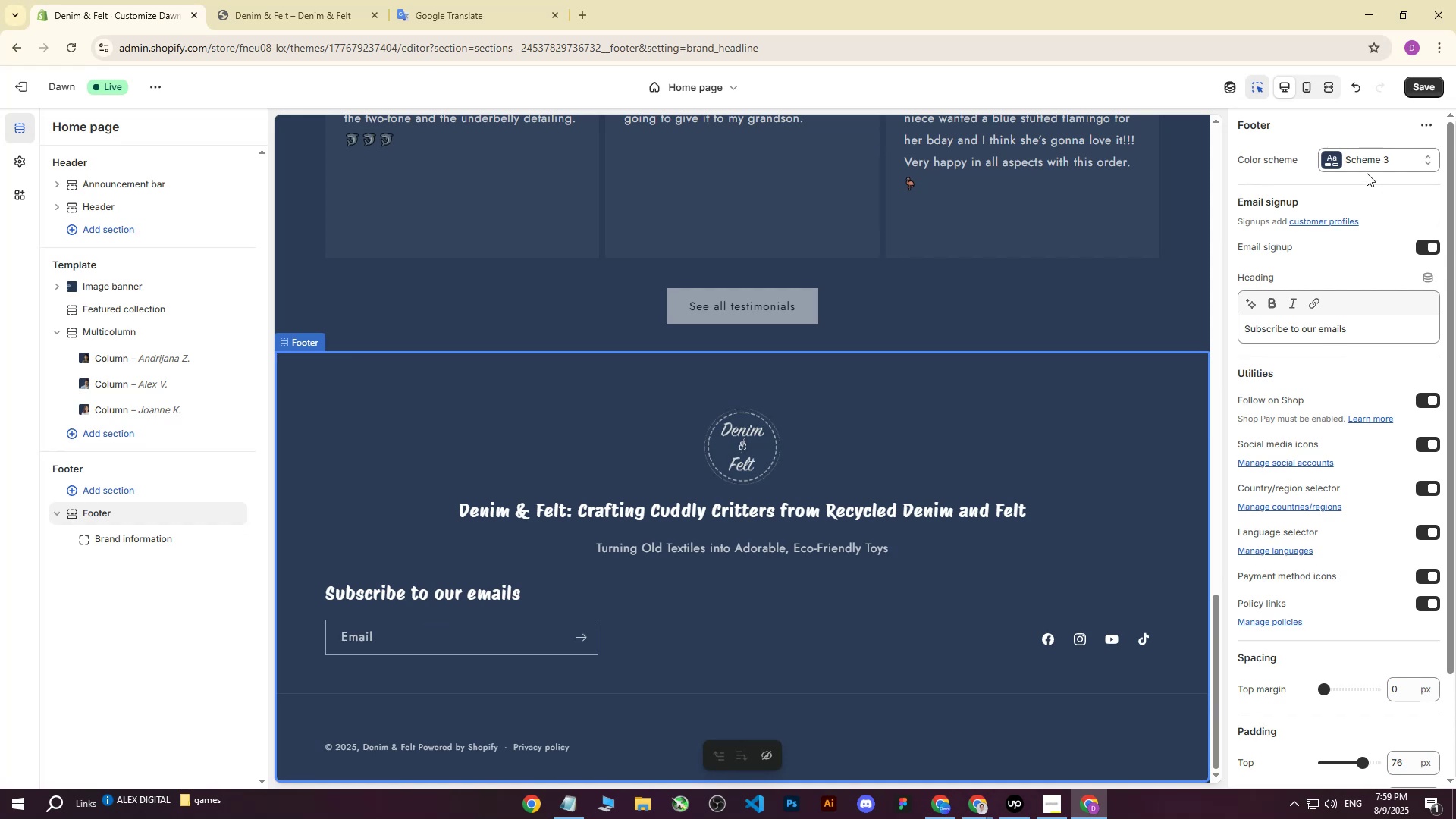 
left_click([1335, 165])
 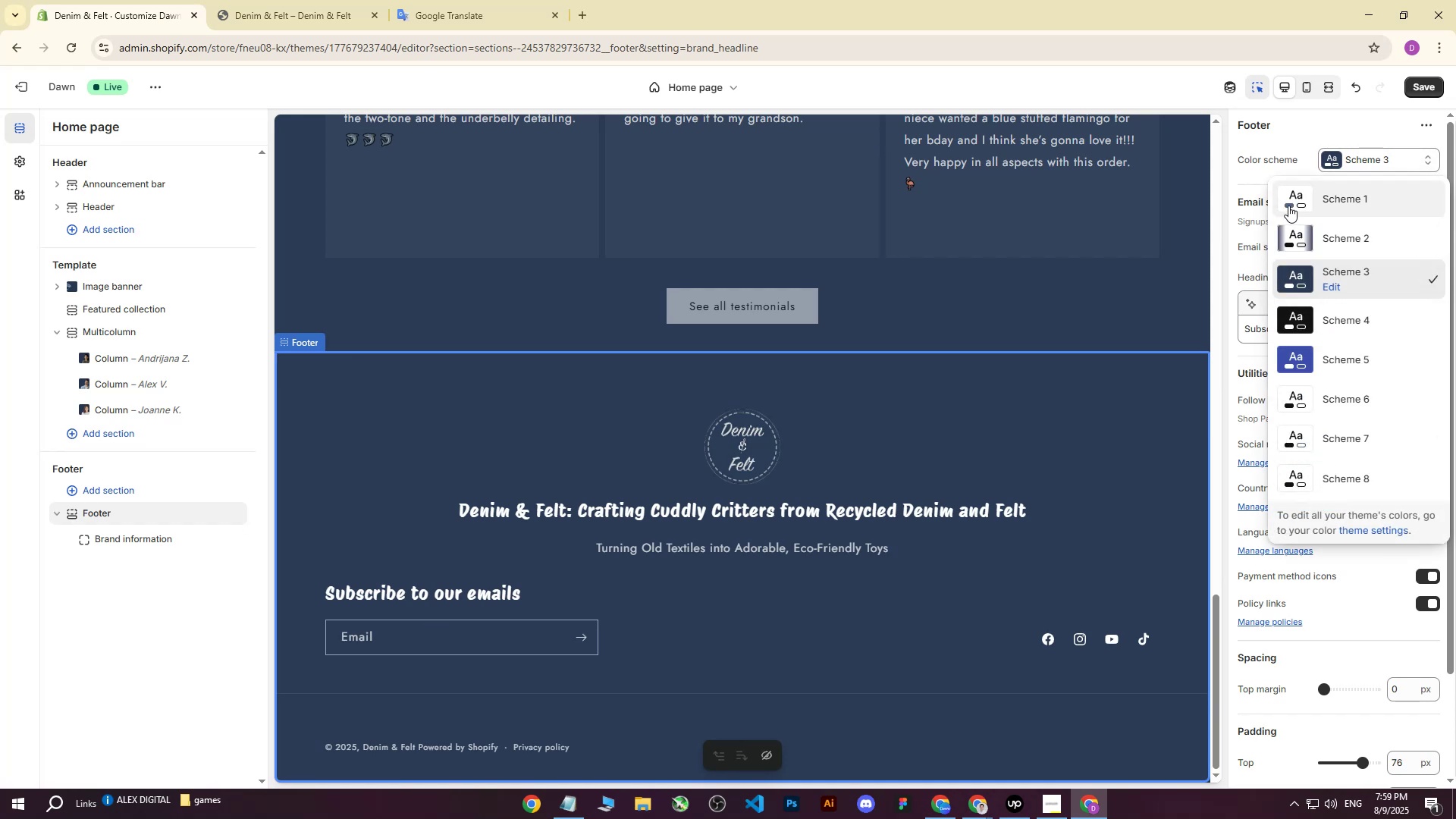 
left_click([1288, 206])
 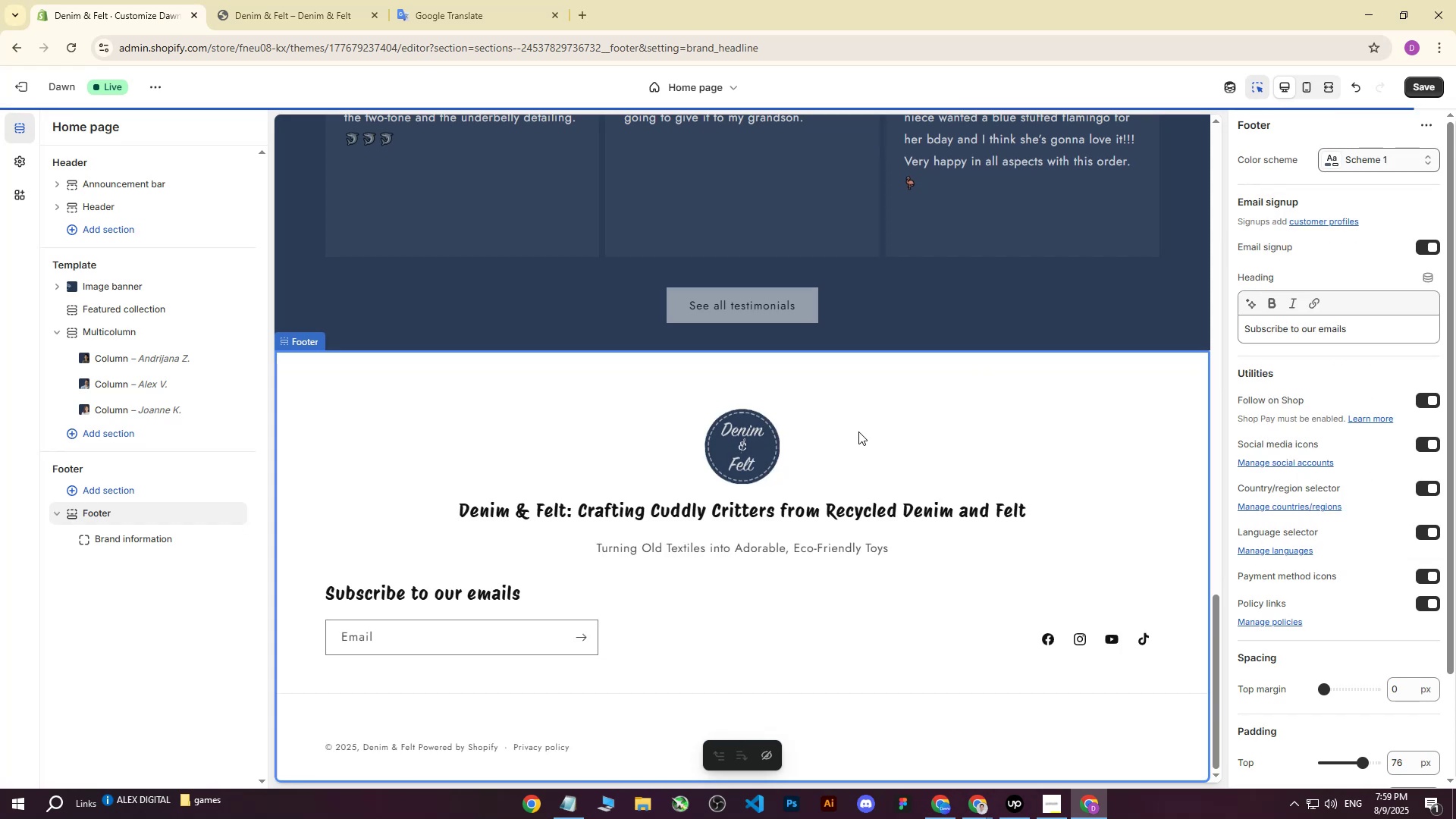 
scroll: coordinate [859, 429], scroll_direction: up, amount: 7.0
 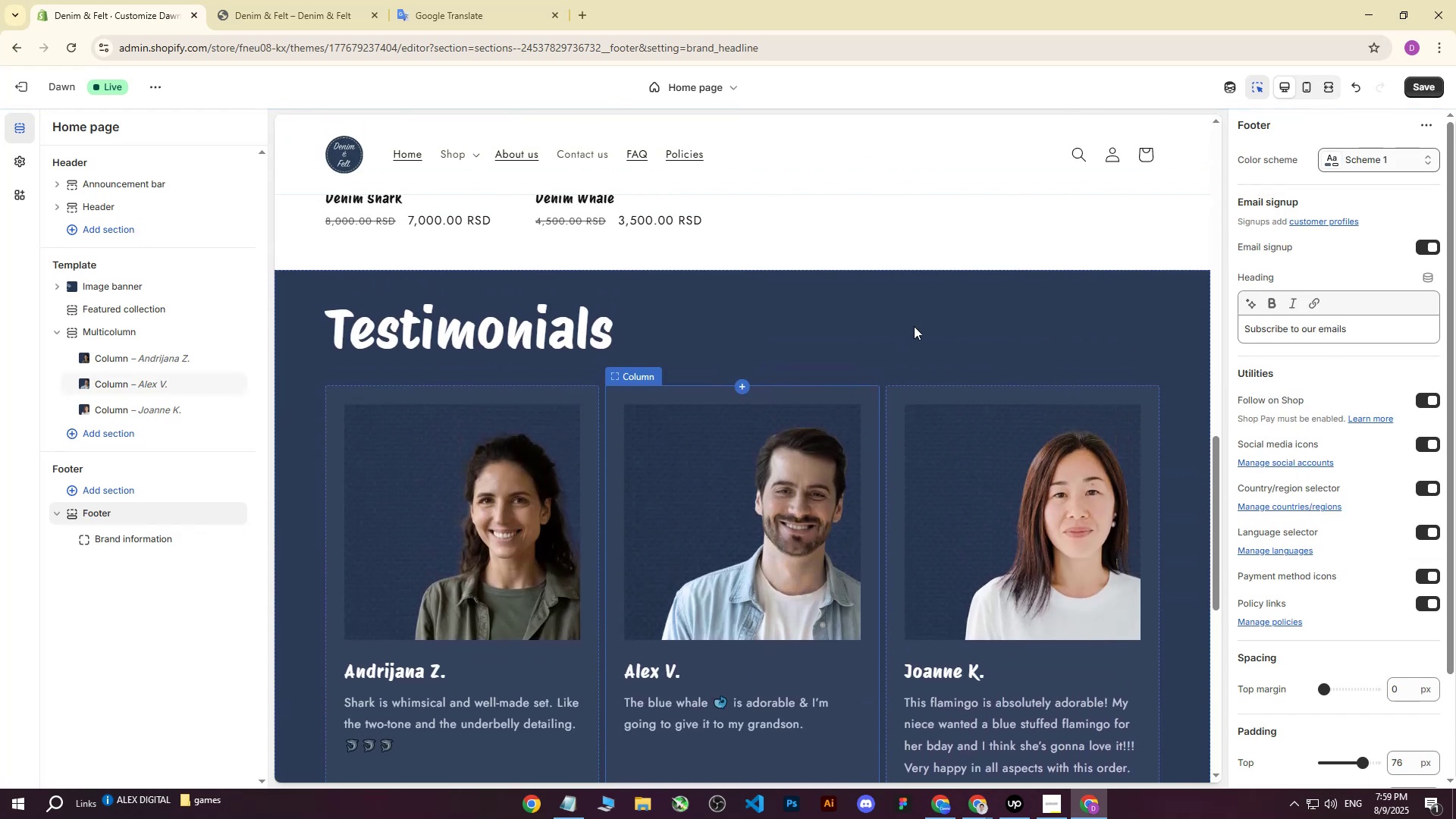 
scroll: coordinate [1009, 309], scroll_direction: down, amount: 3.0
 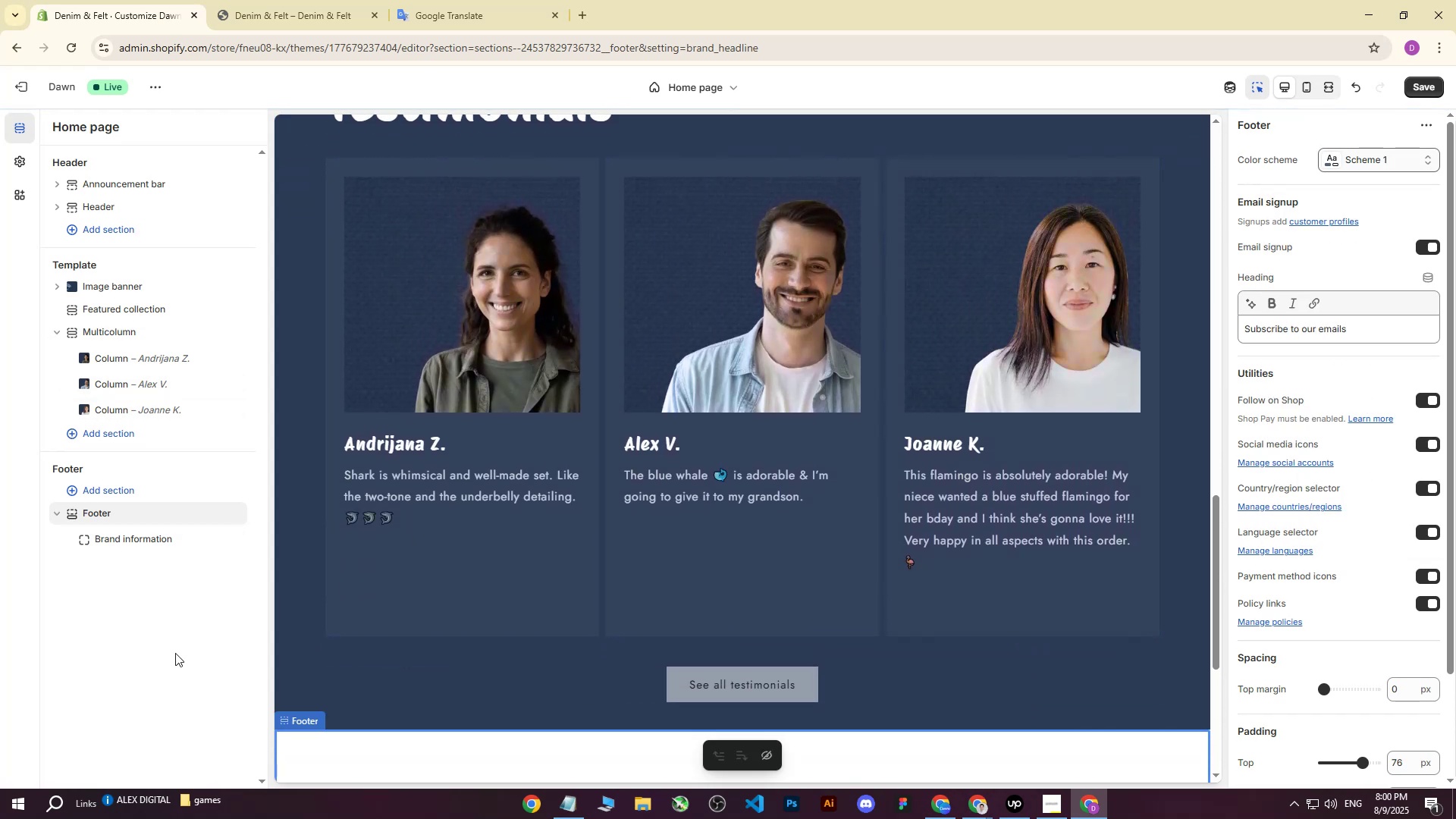 
left_click([163, 660])
 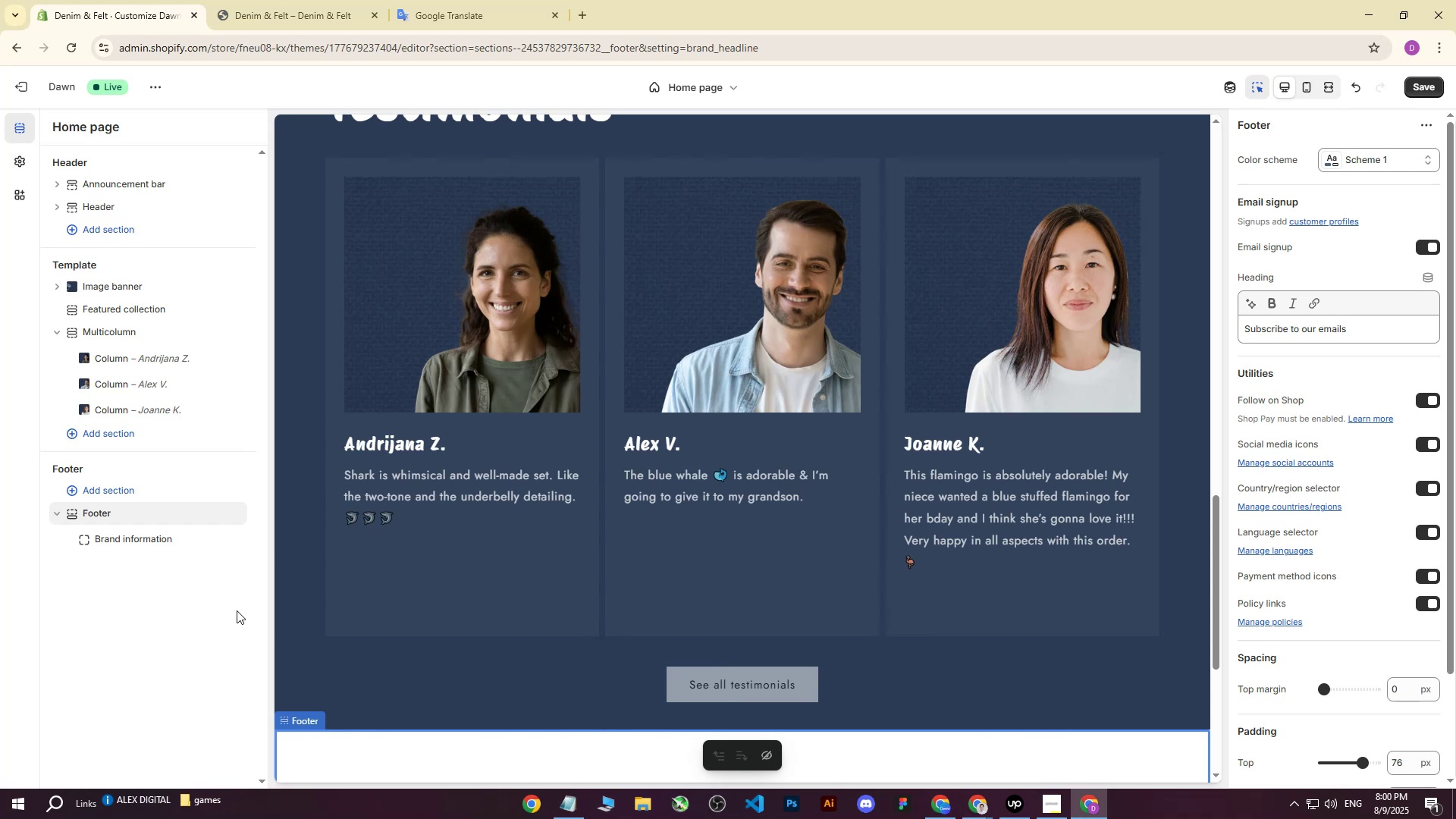 
wait(8.44)
 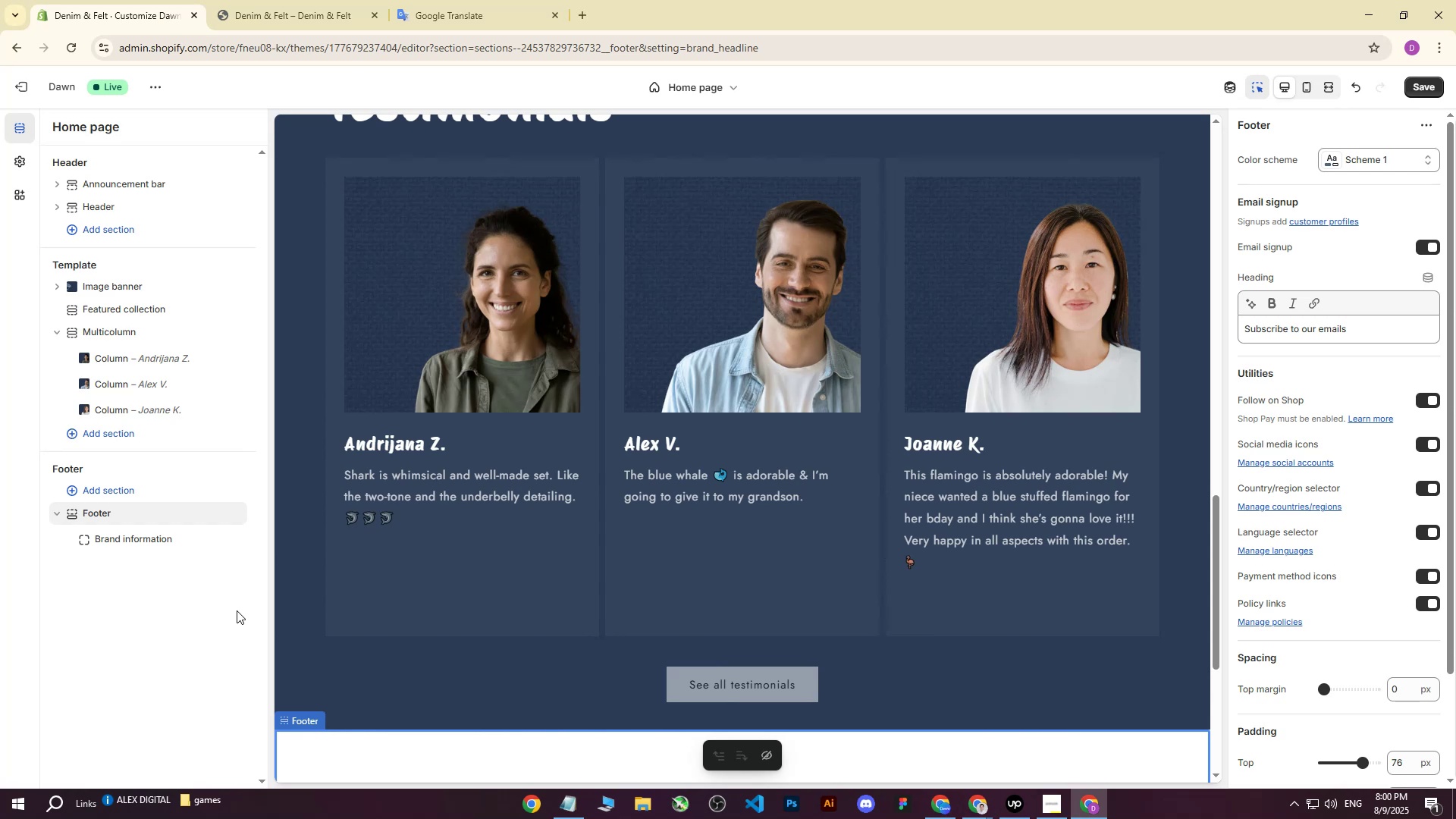 
scroll: coordinate [716, 431], scroll_direction: down, amount: 12.0
 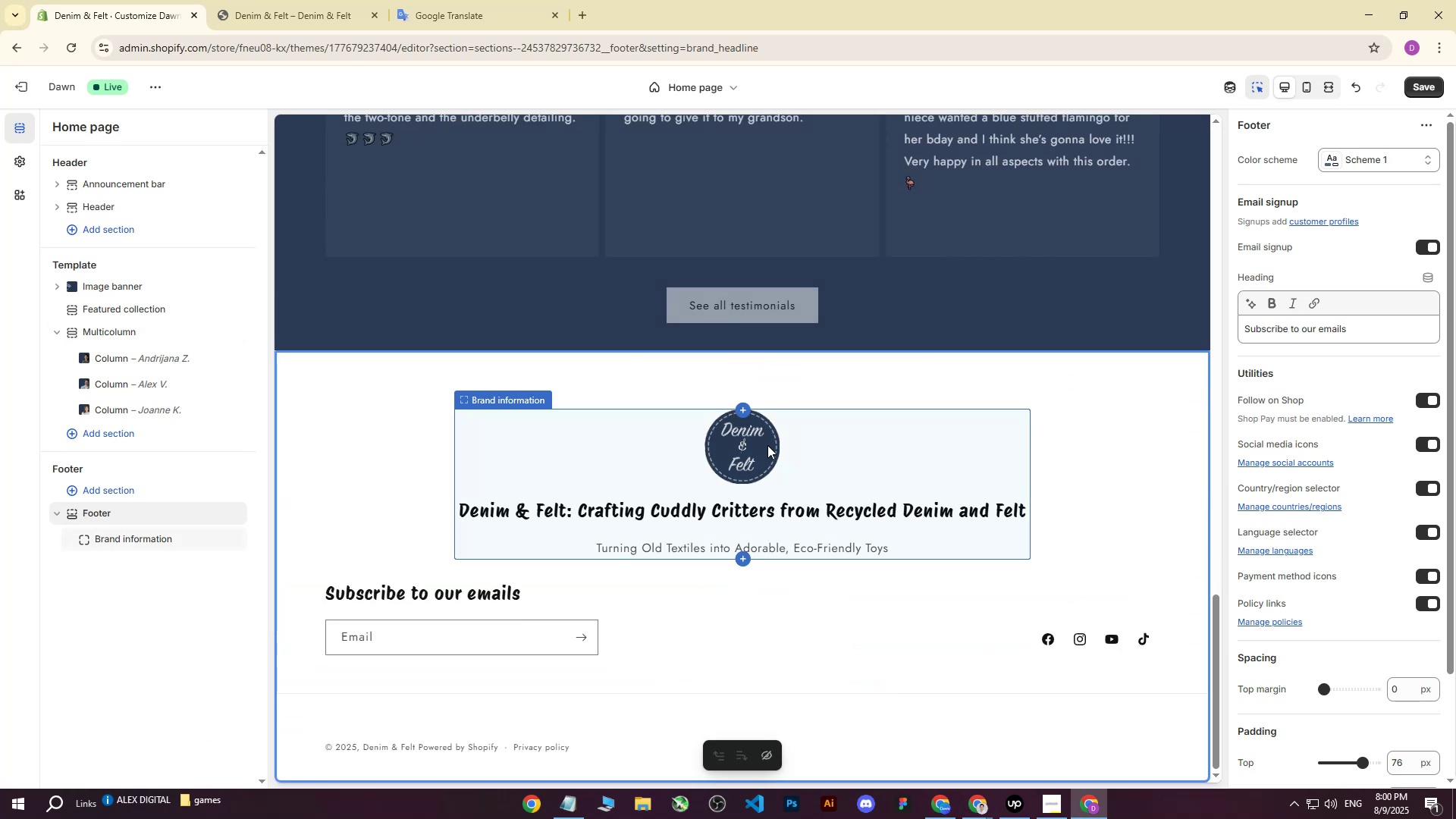 
scroll: coordinate [786, 467], scroll_direction: up, amount: 13.0
 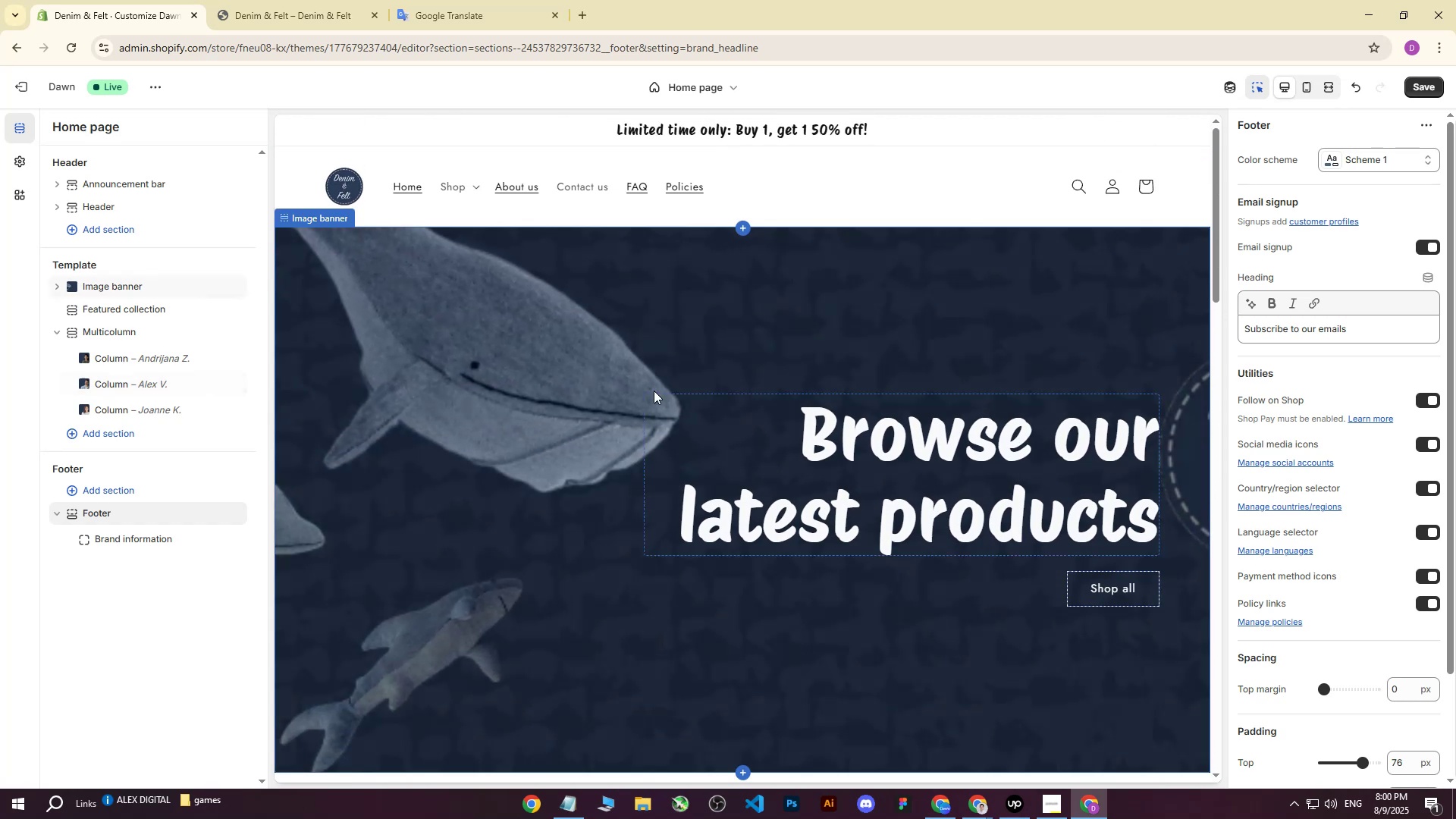 
scroll: coordinate [673, 395], scroll_direction: down, amount: 1.0
 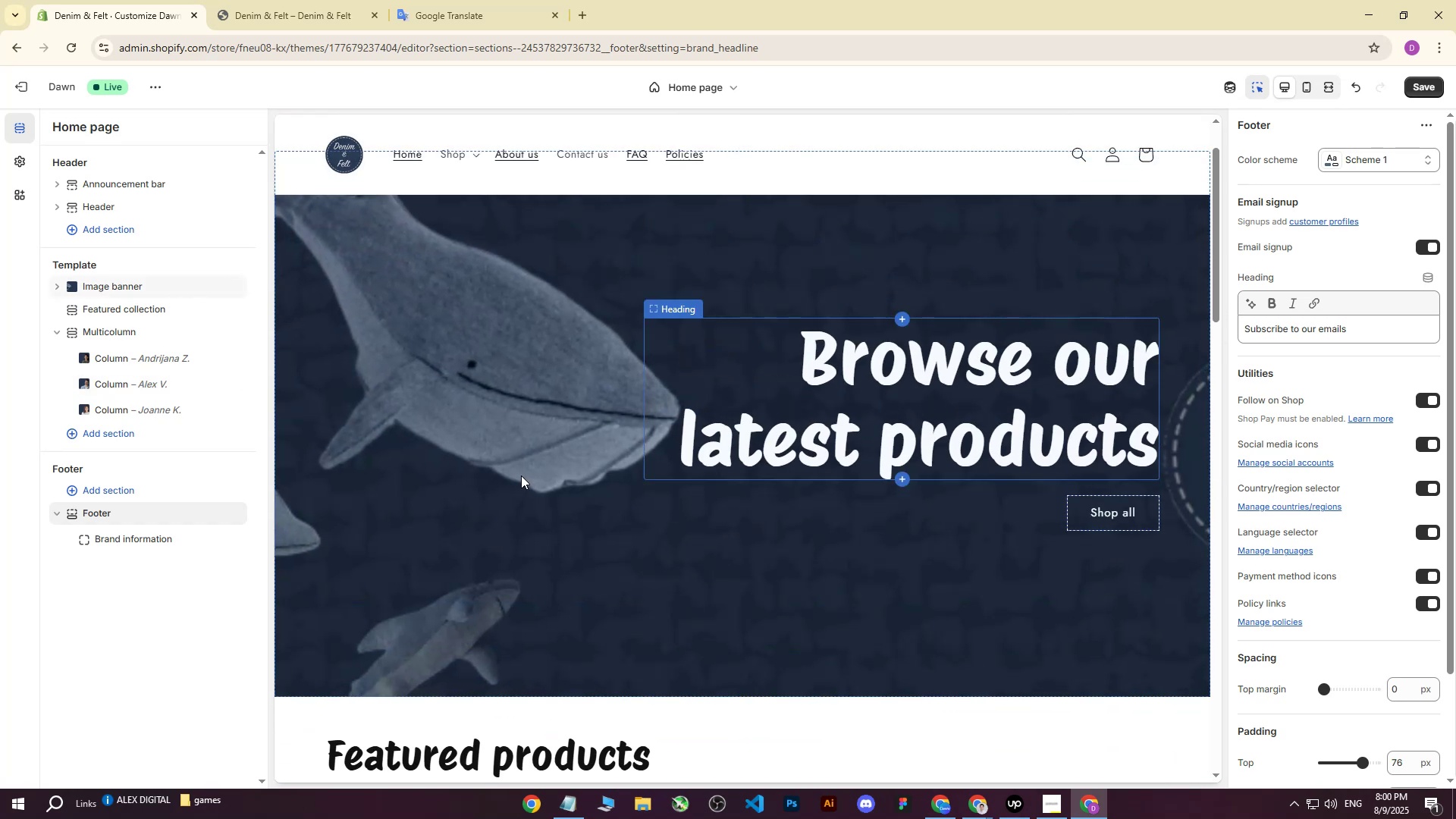 
scroll: coordinate [527, 465], scroll_direction: up, amount: 2.0
 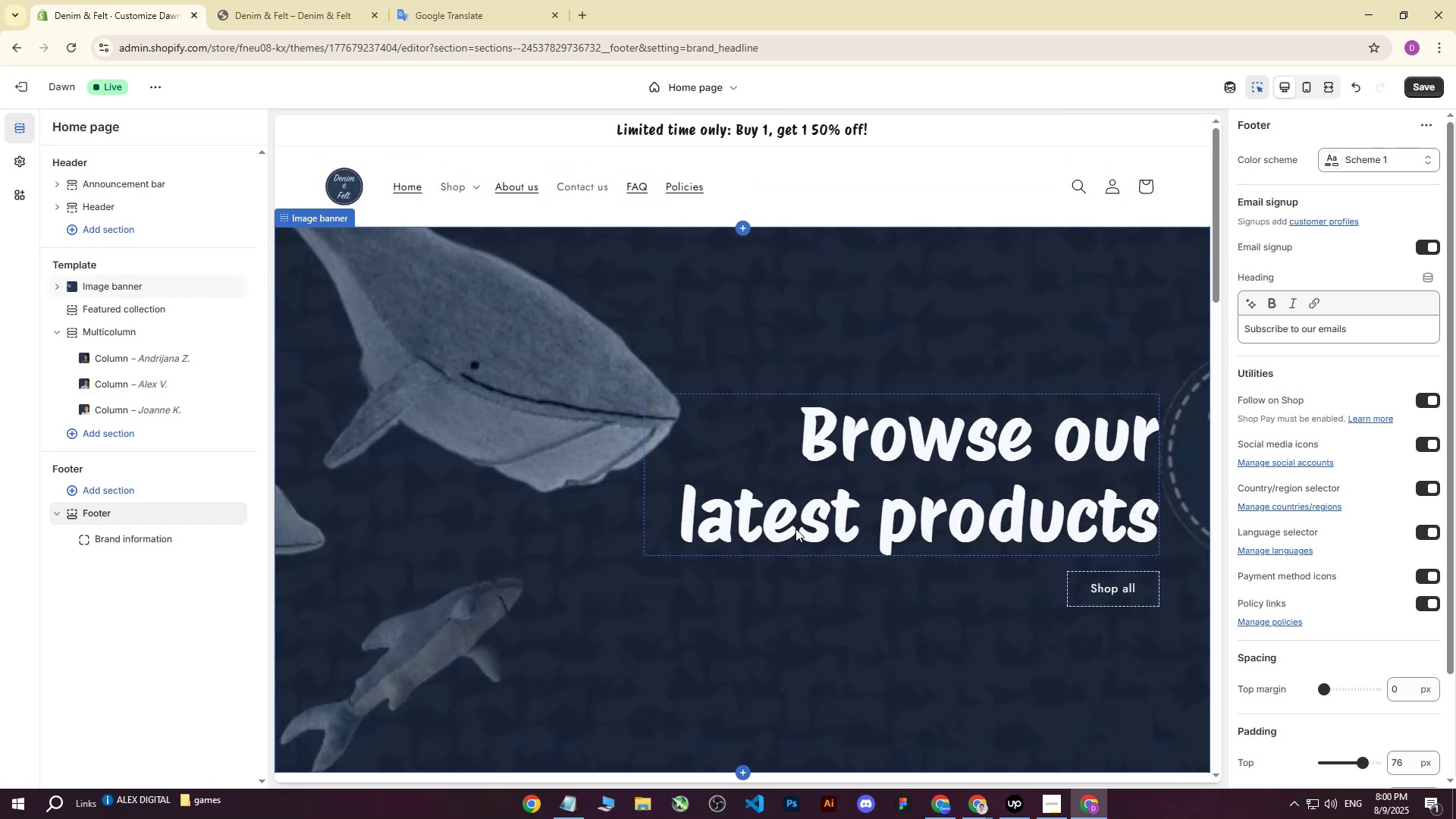 
scroll: coordinate [951, 592], scroll_direction: down, amount: 27.0
 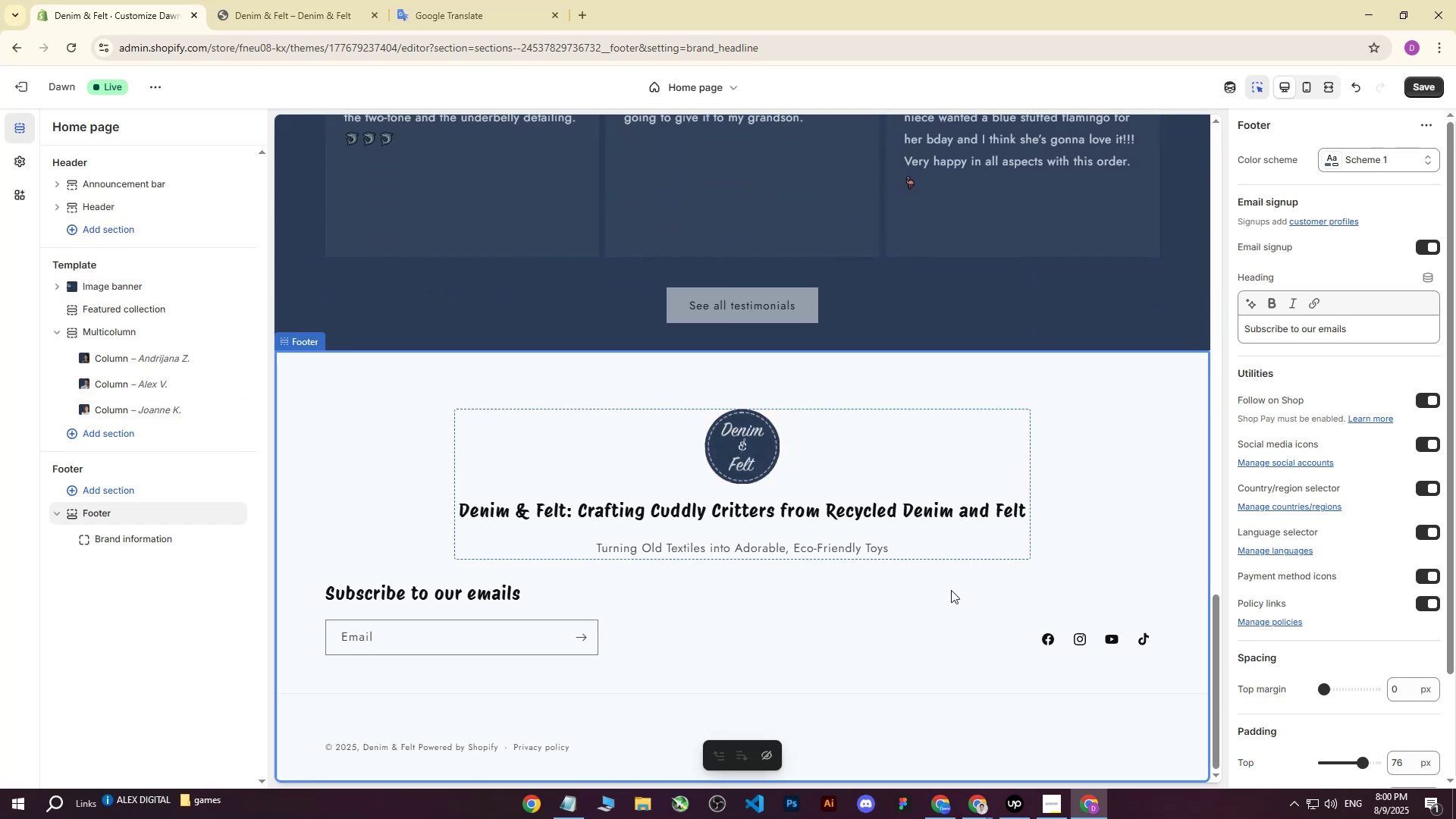 
scroll: coordinate [630, 453], scroll_direction: up, amount: 16.0
 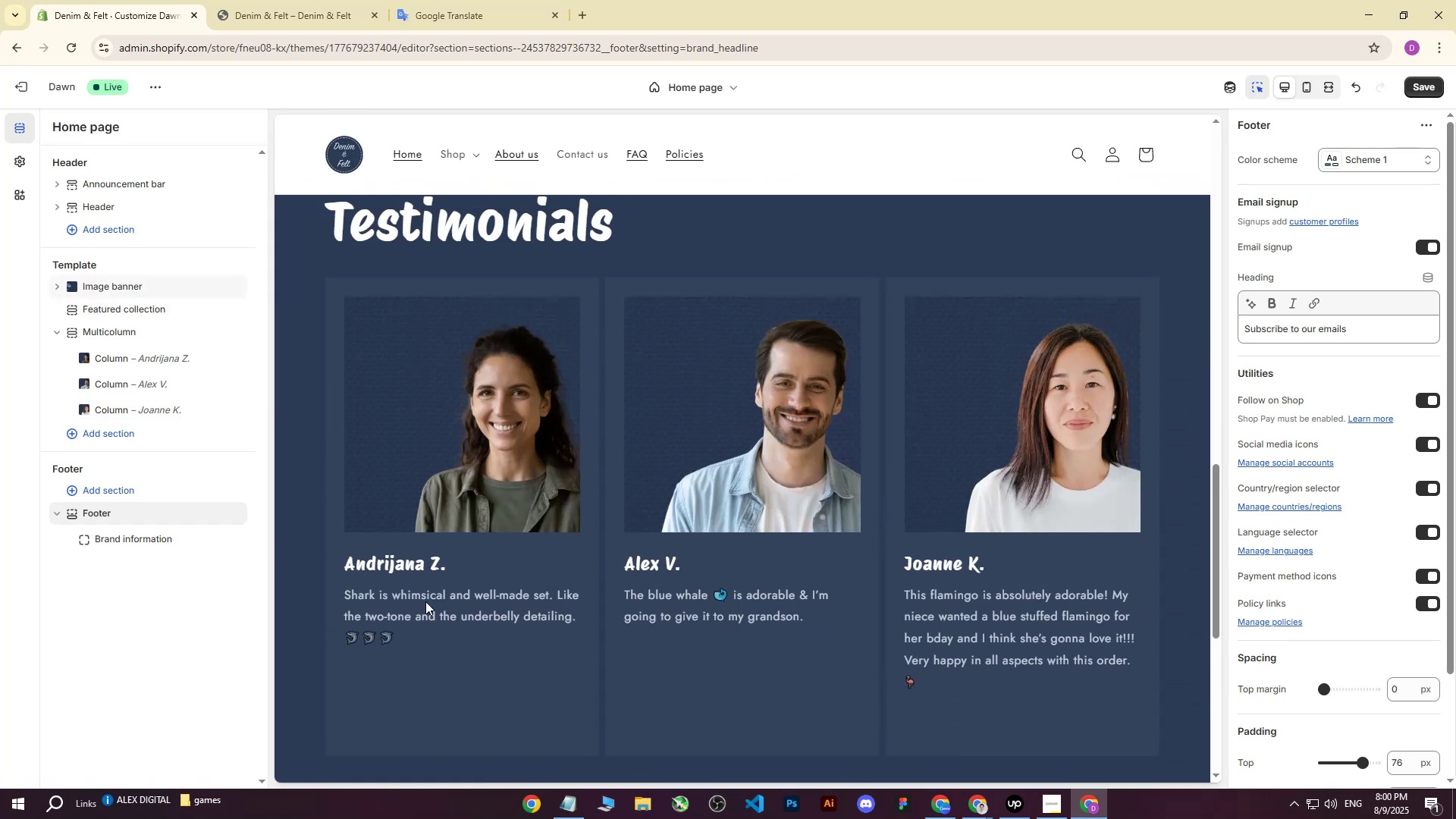 
left_click([309, 646])
 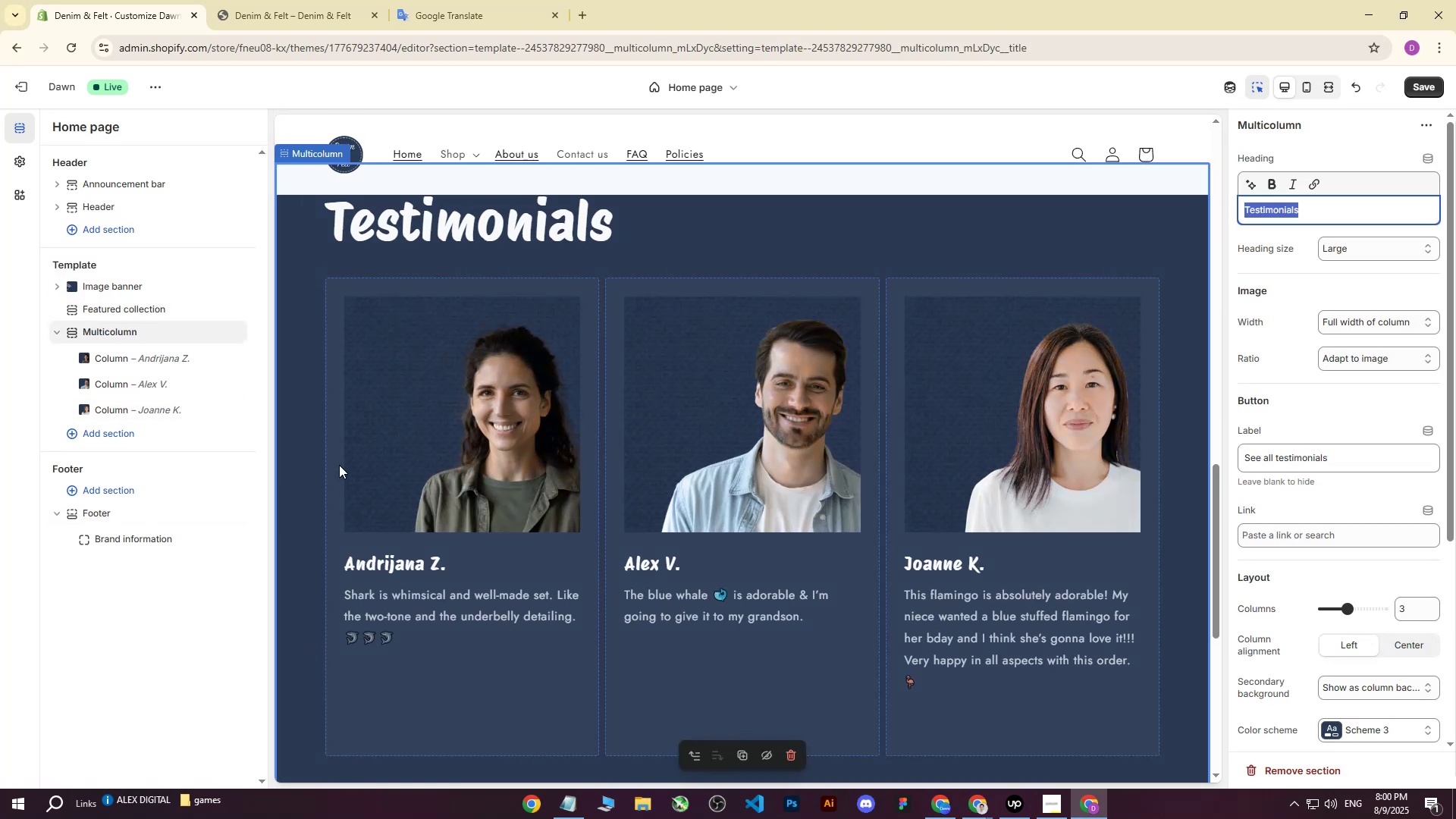 
left_click([338, 464])
 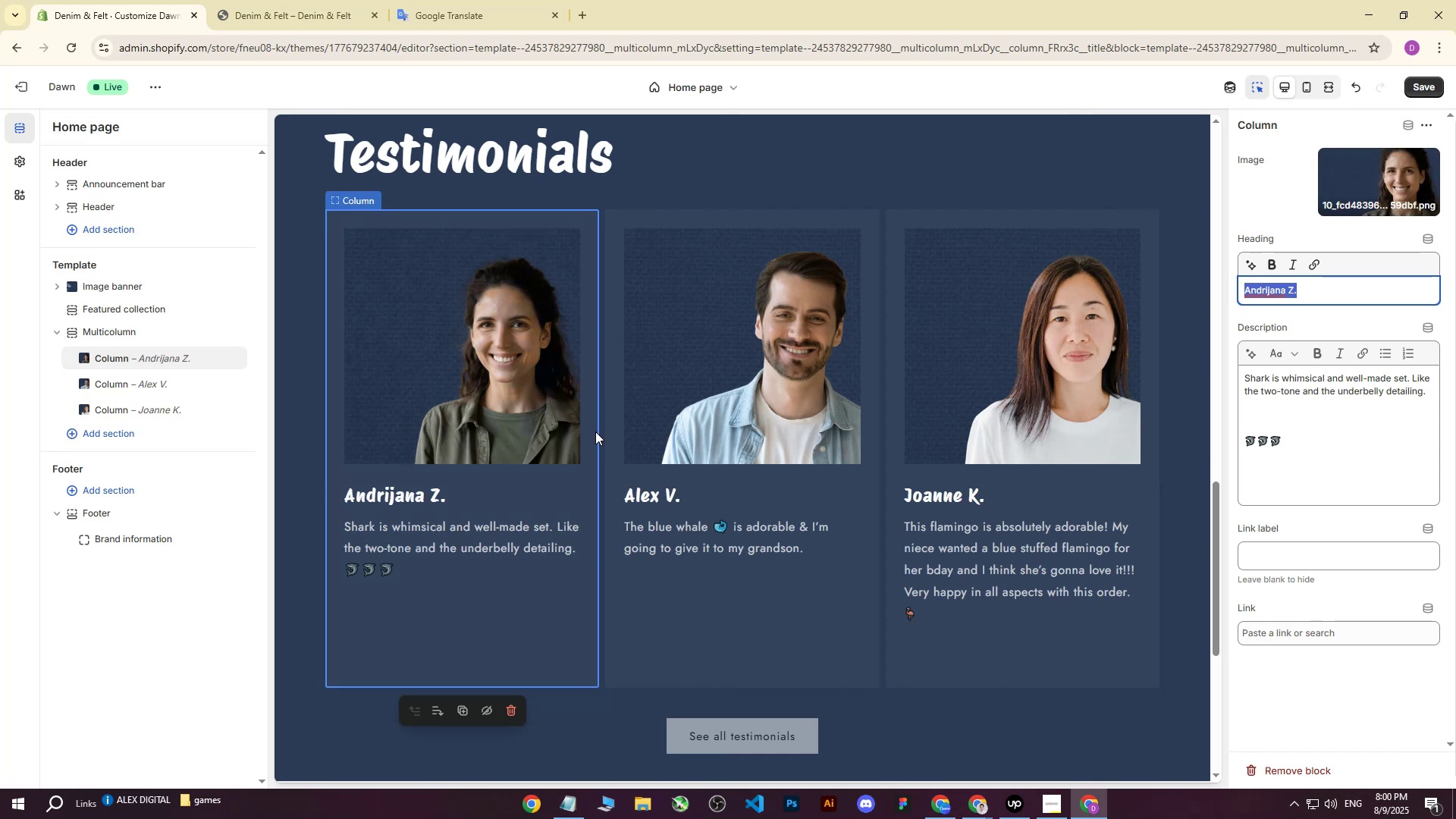 
wait(6.62)
 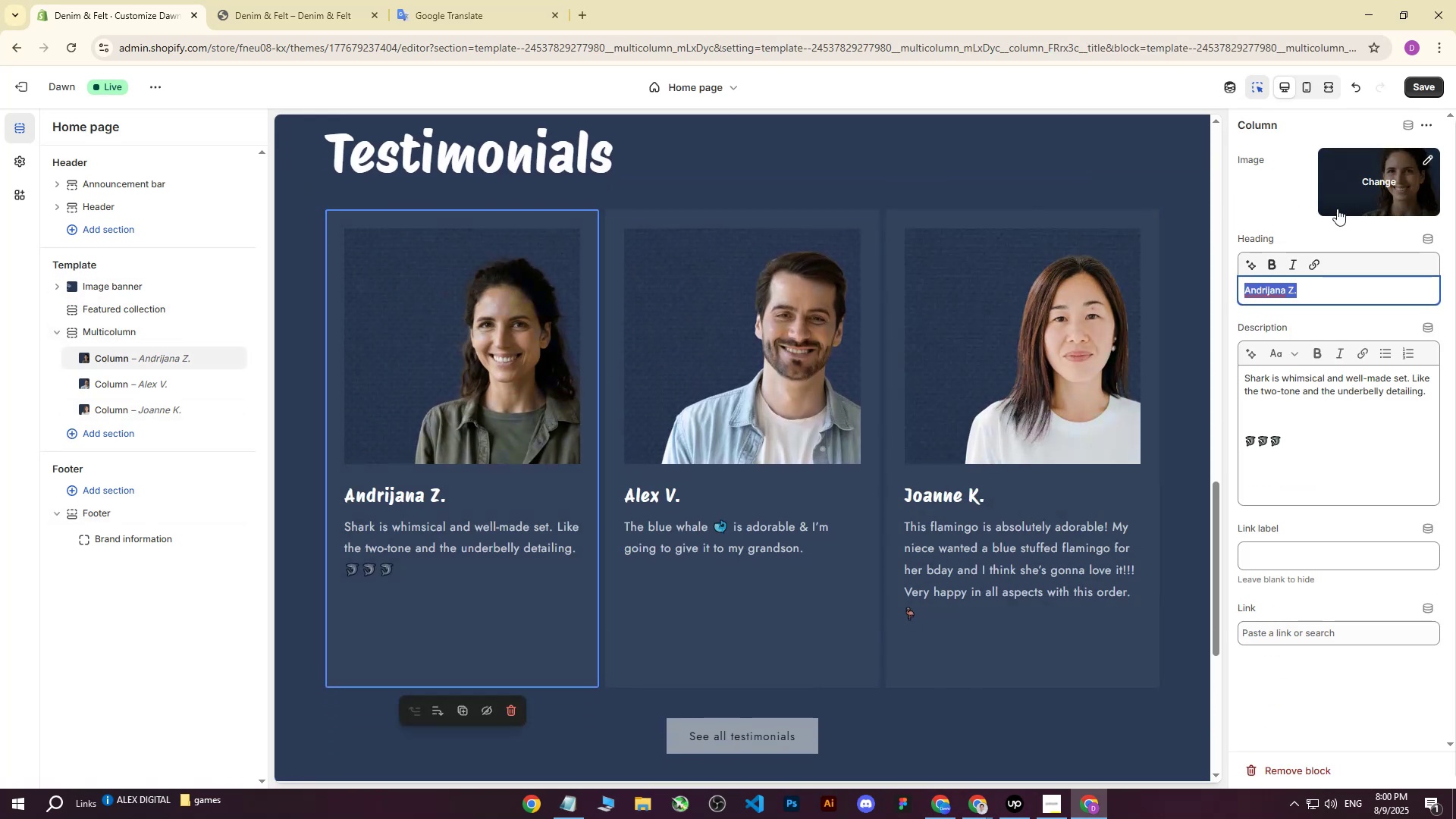 
left_click([1085, 805])
 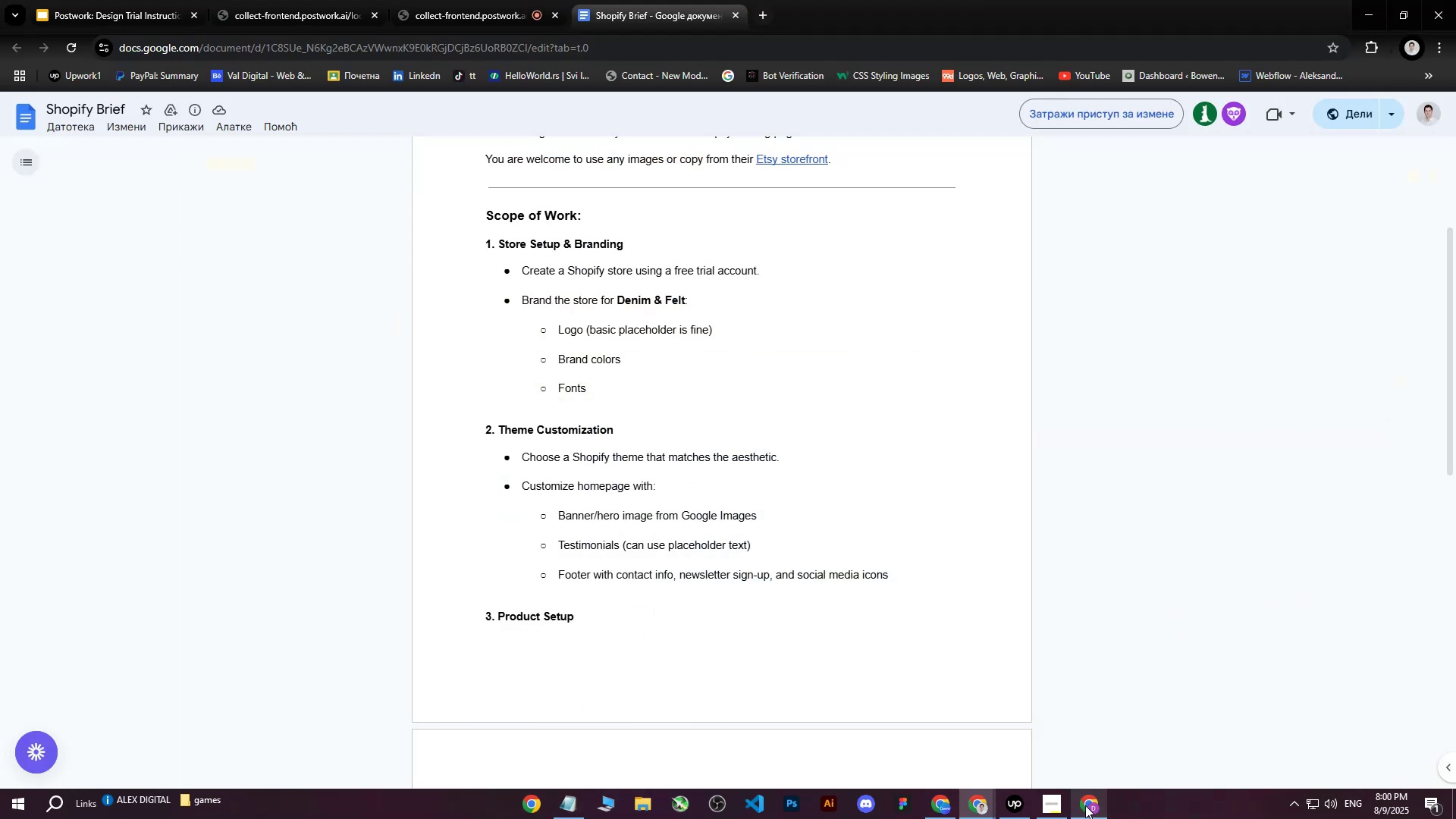 
left_click([1085, 805])
 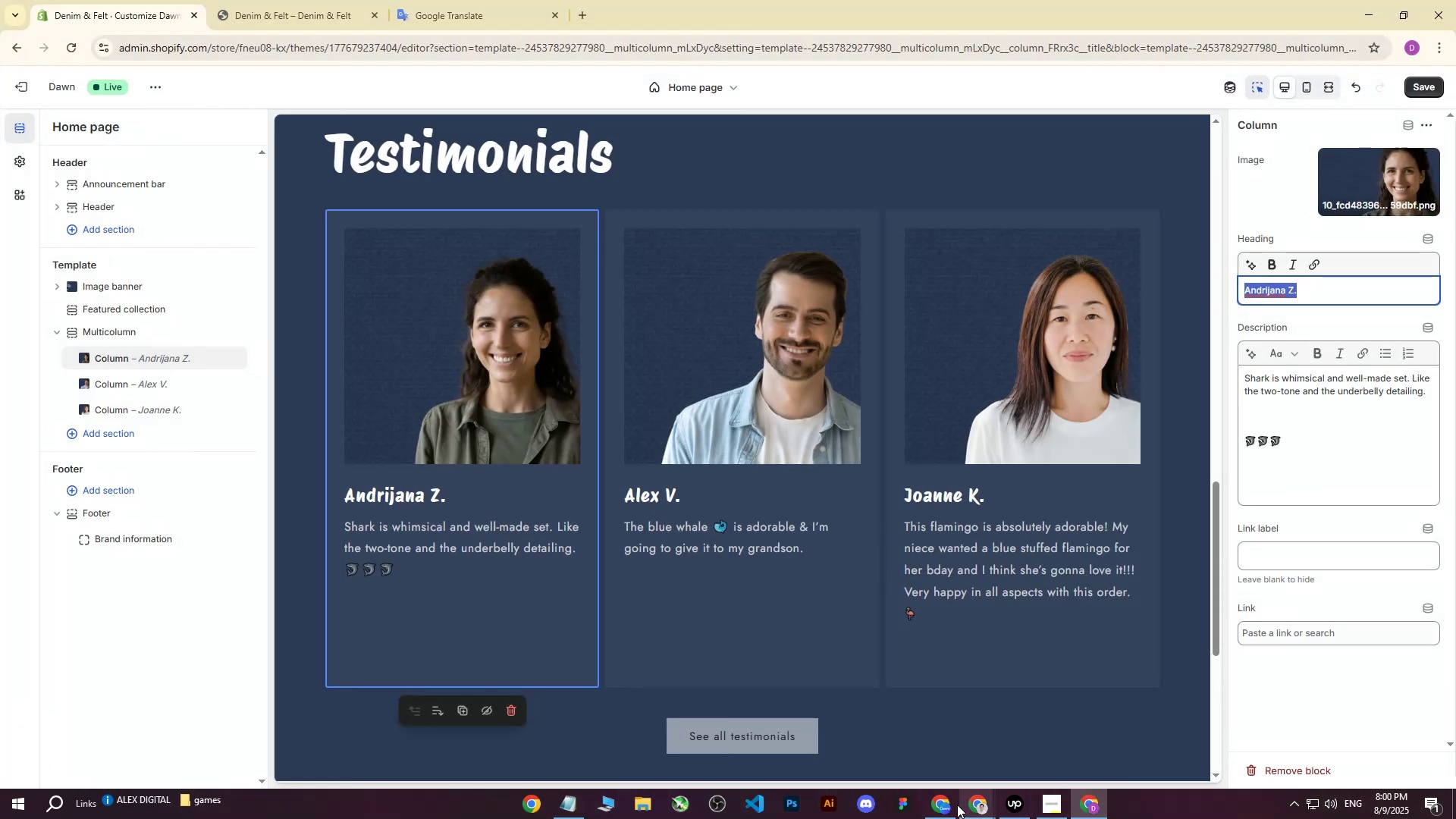 
left_click([956, 805])
 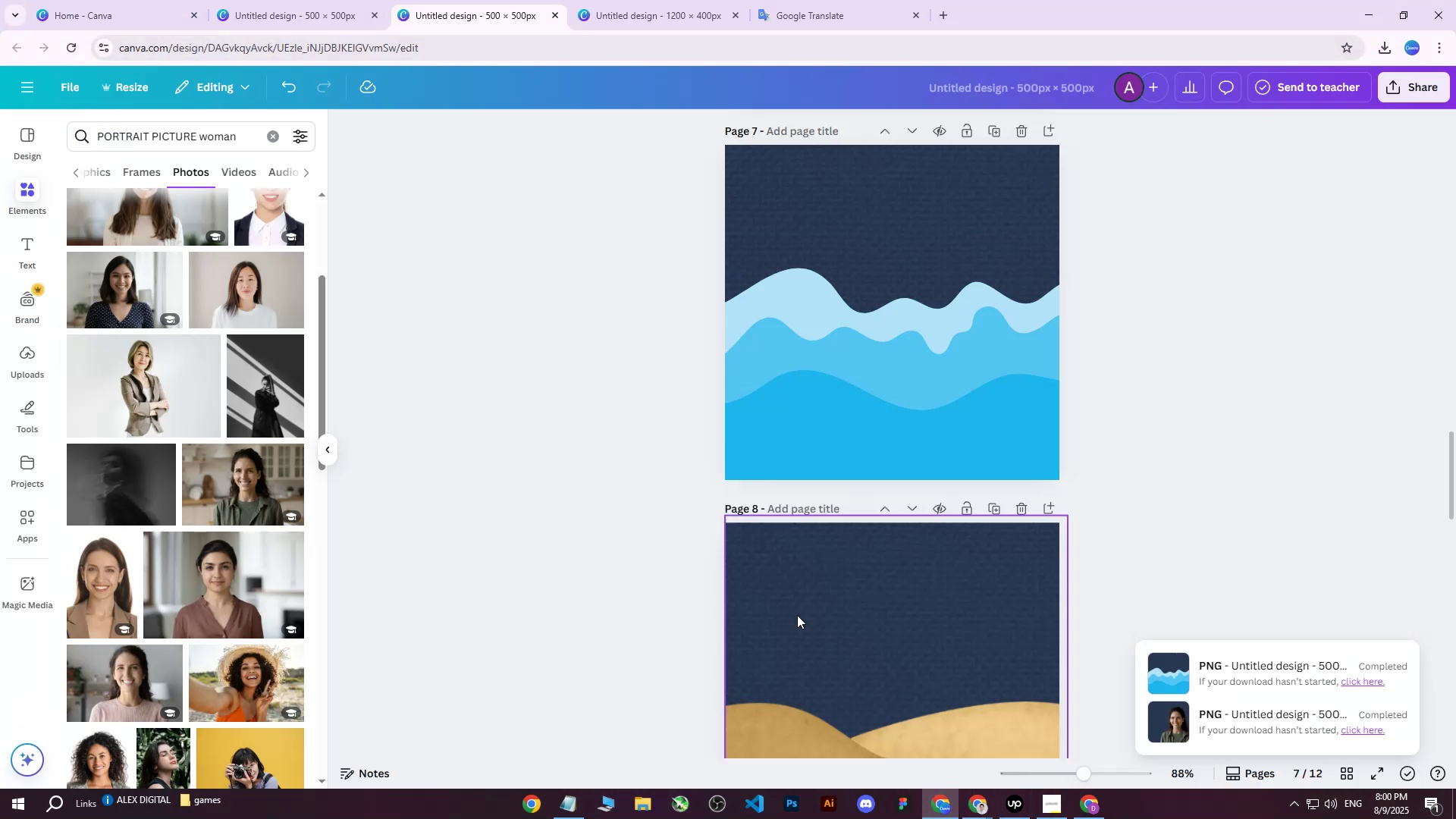 
scroll: coordinate [1053, 463], scroll_direction: down, amount: 15.0
 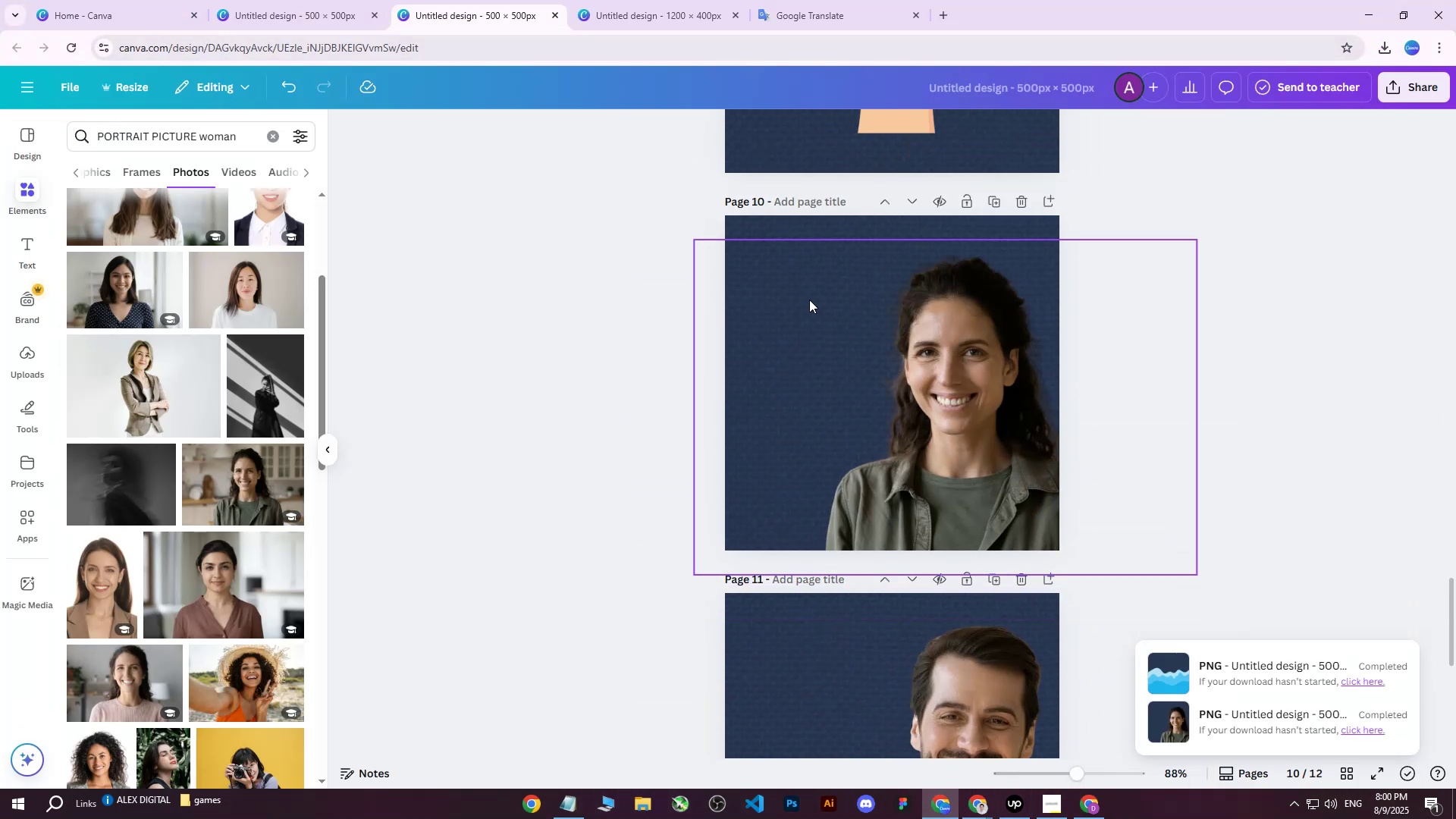 
left_click([809, 300])
 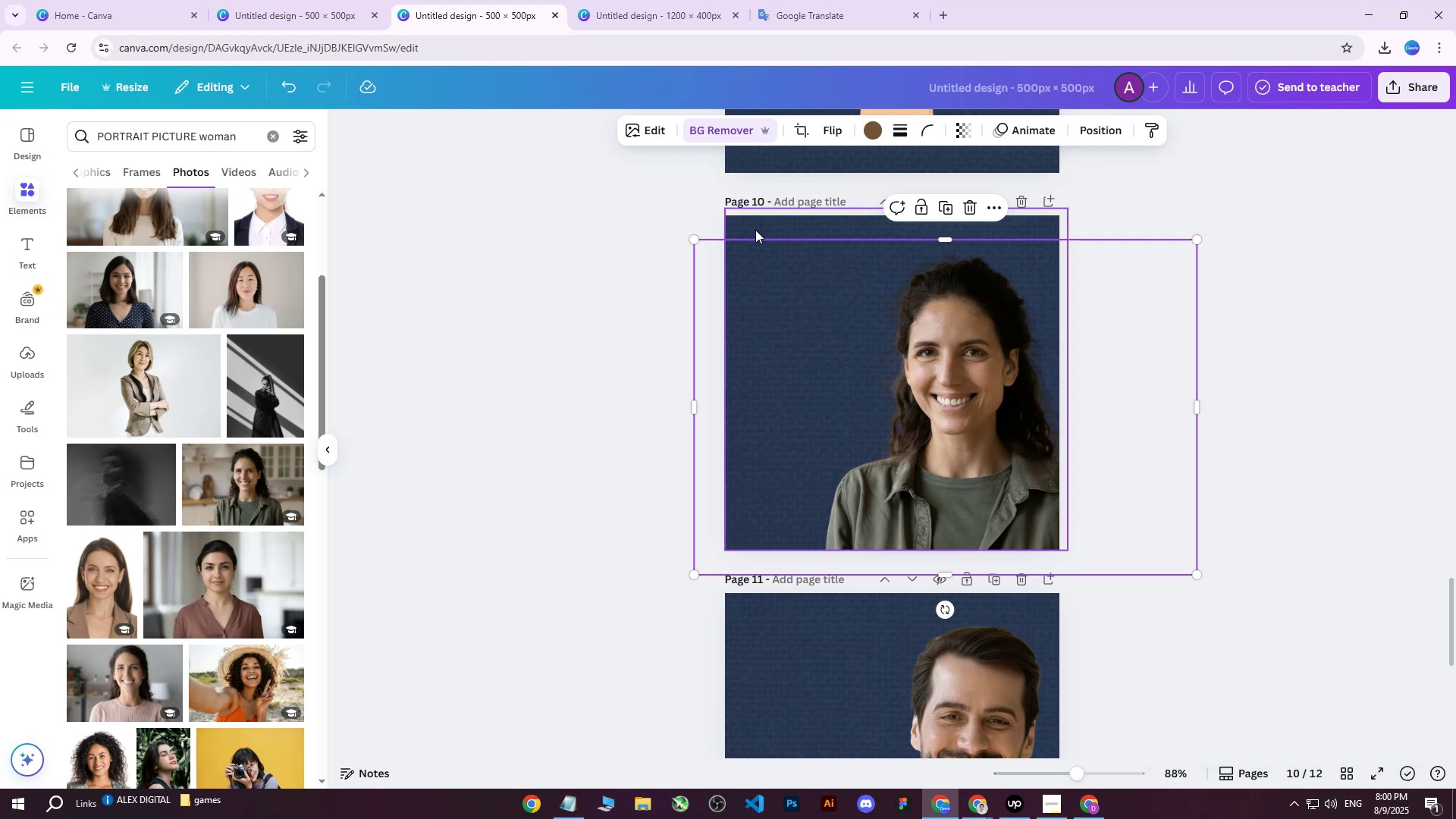 
left_click([755, 227])
 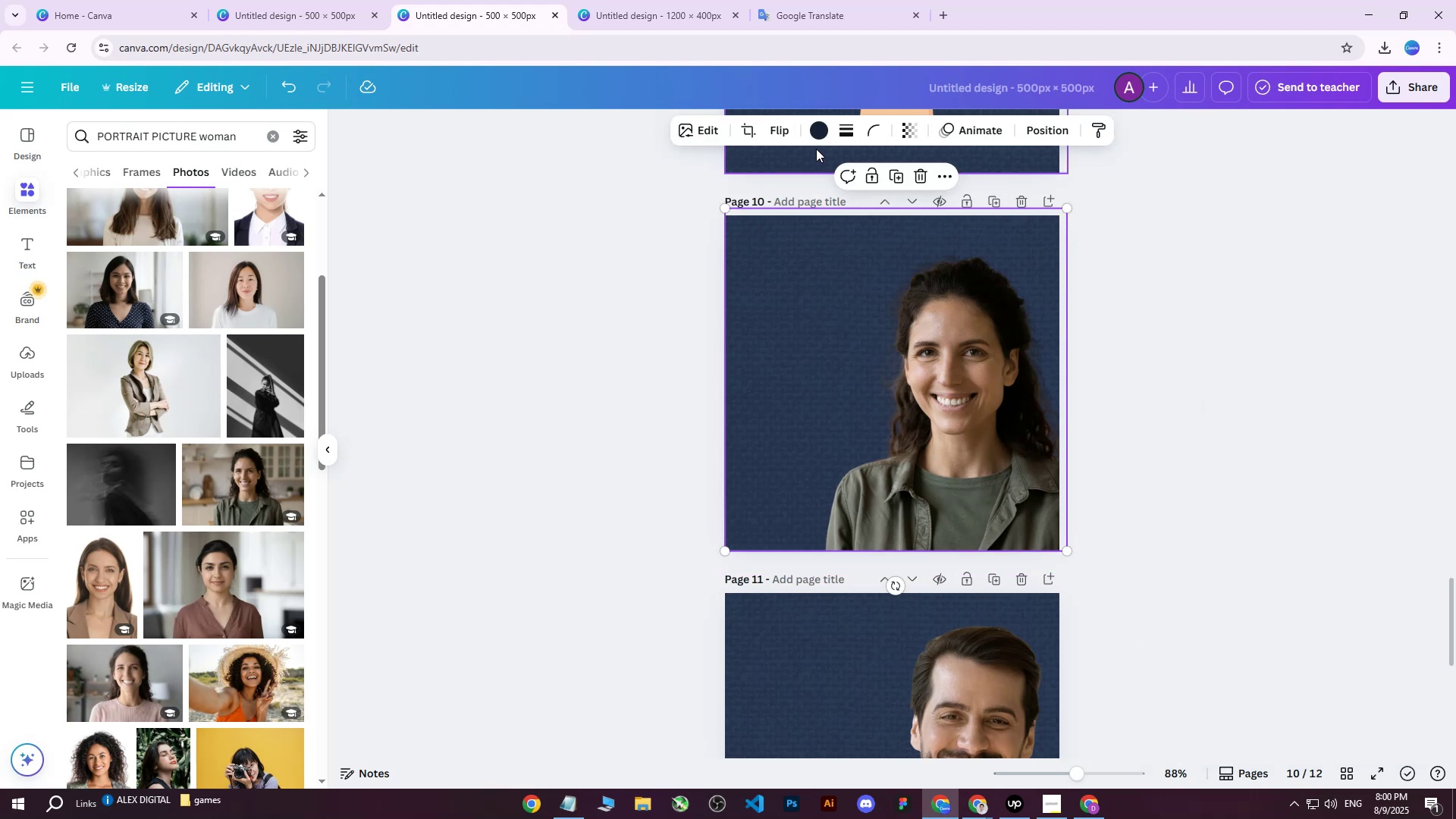 
left_click([814, 135])
 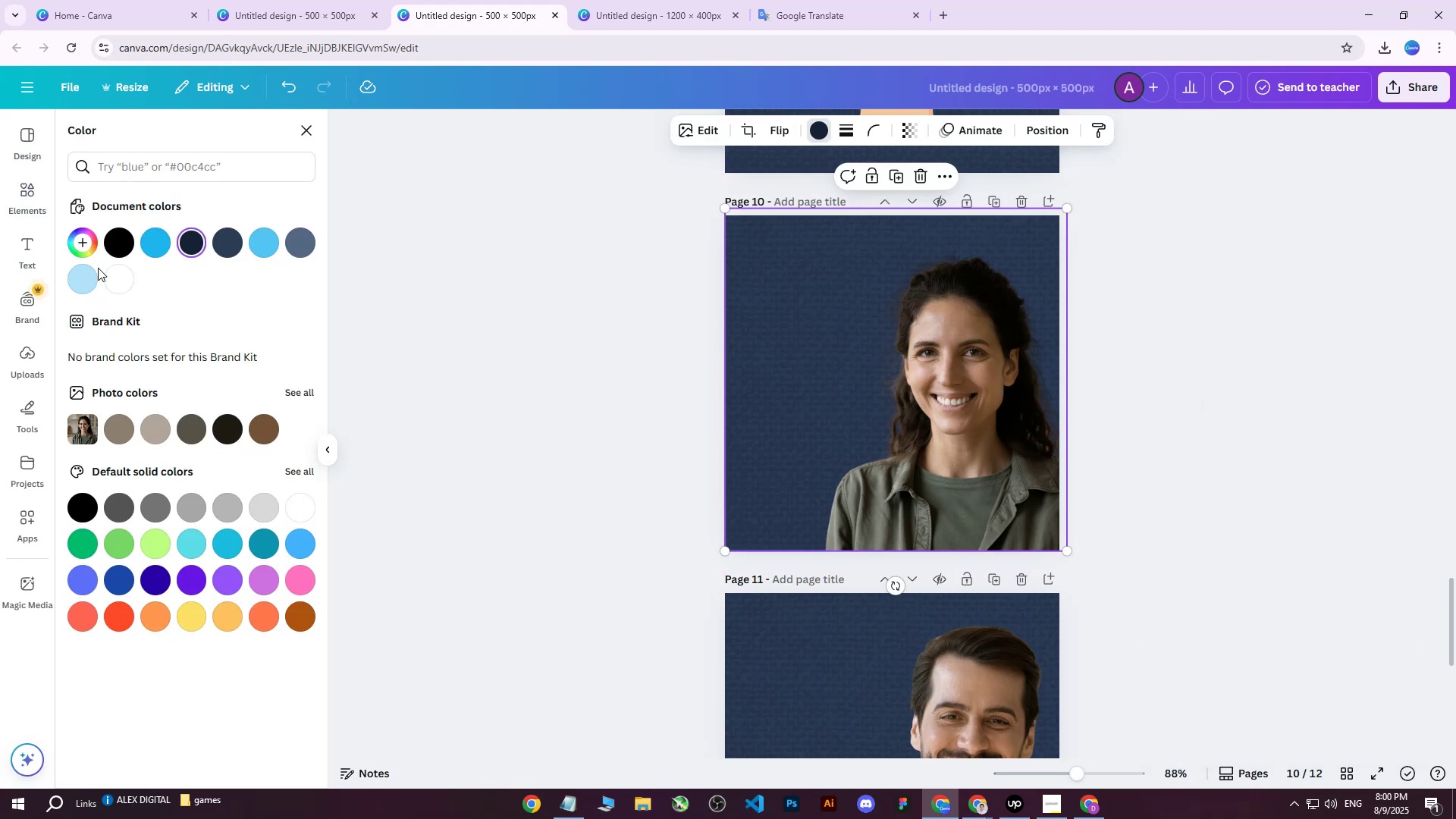 
left_click([112, 281])
 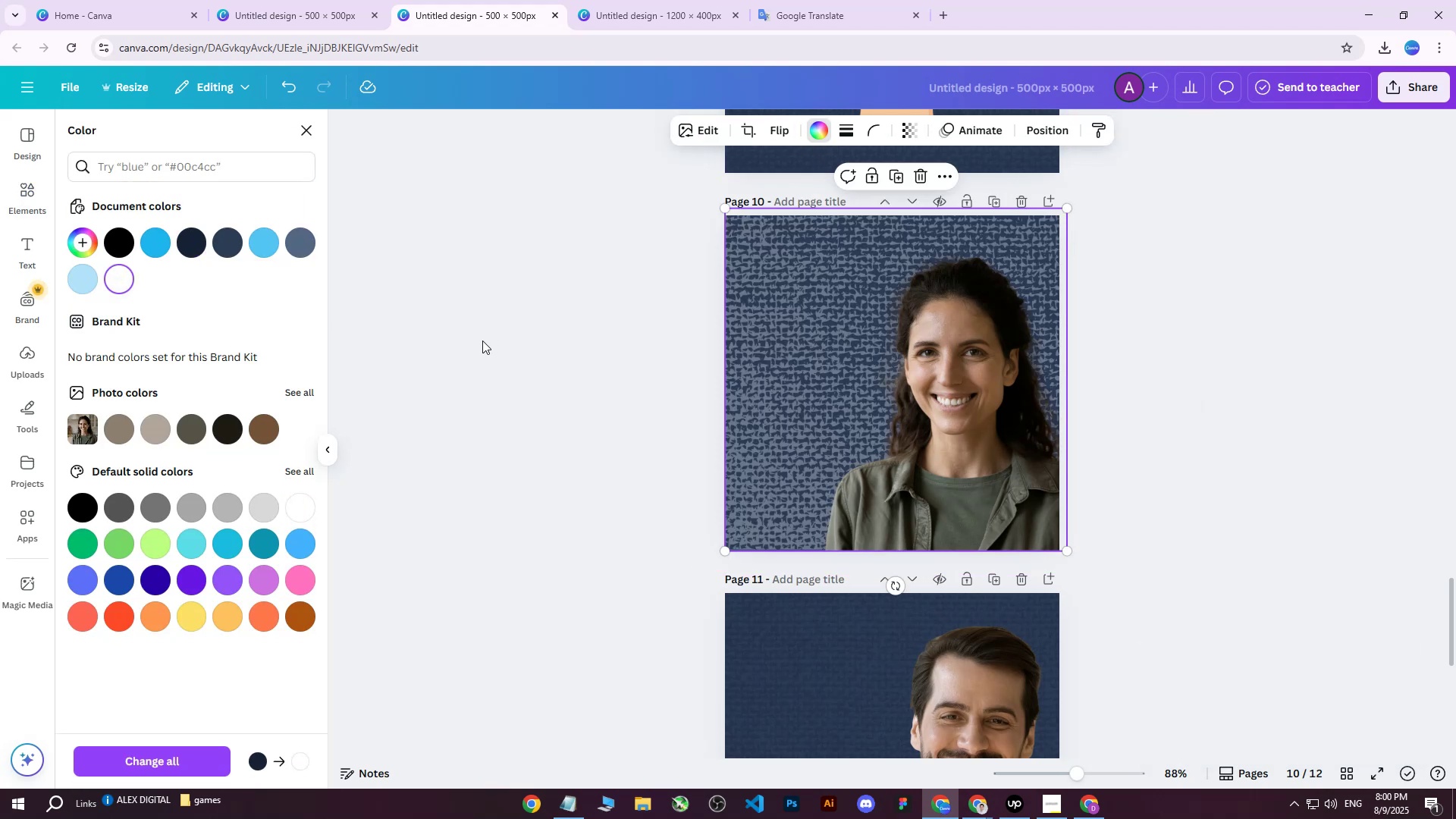 
key(Control+Z)
 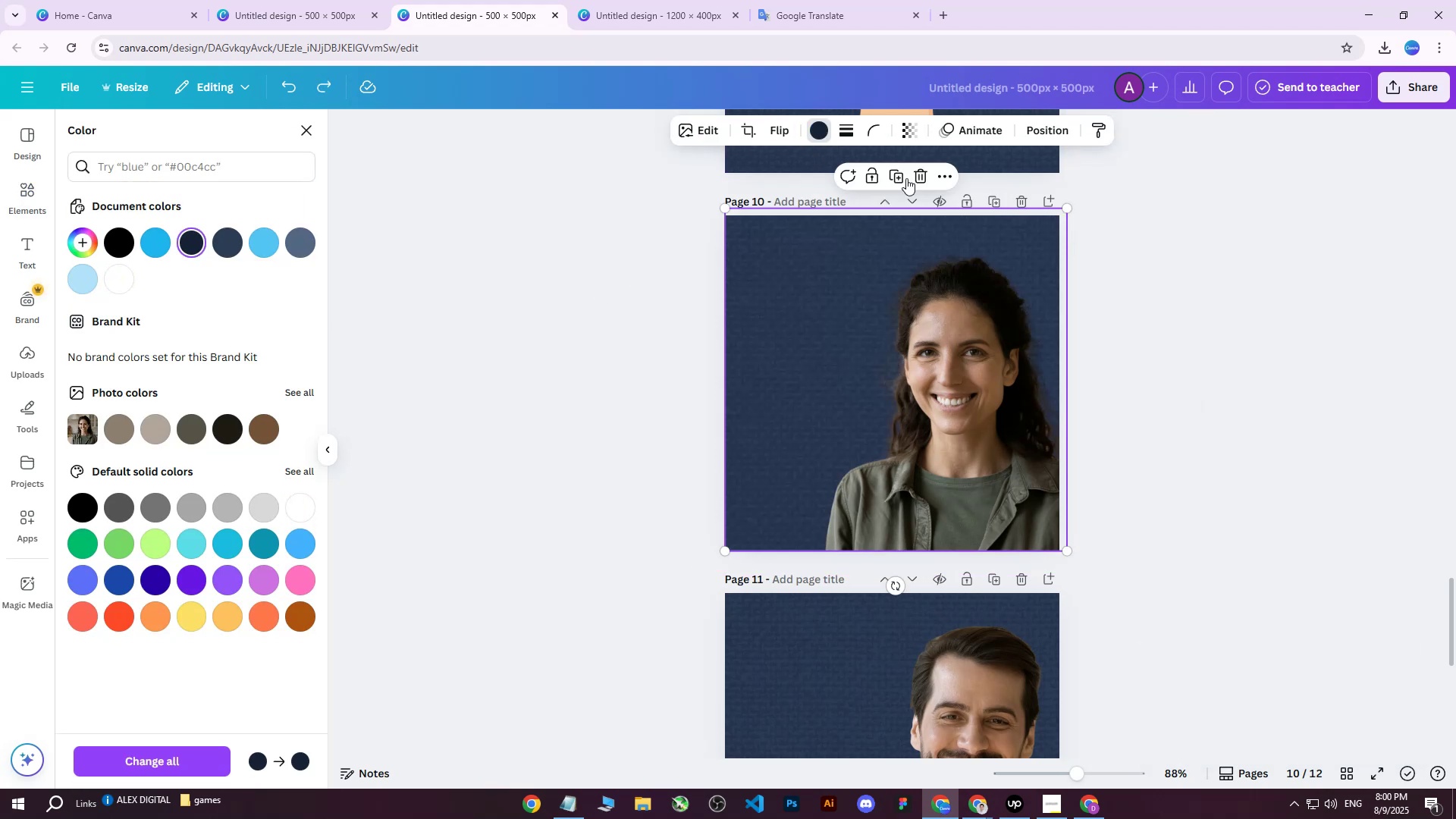 
left_click([1040, 132])
 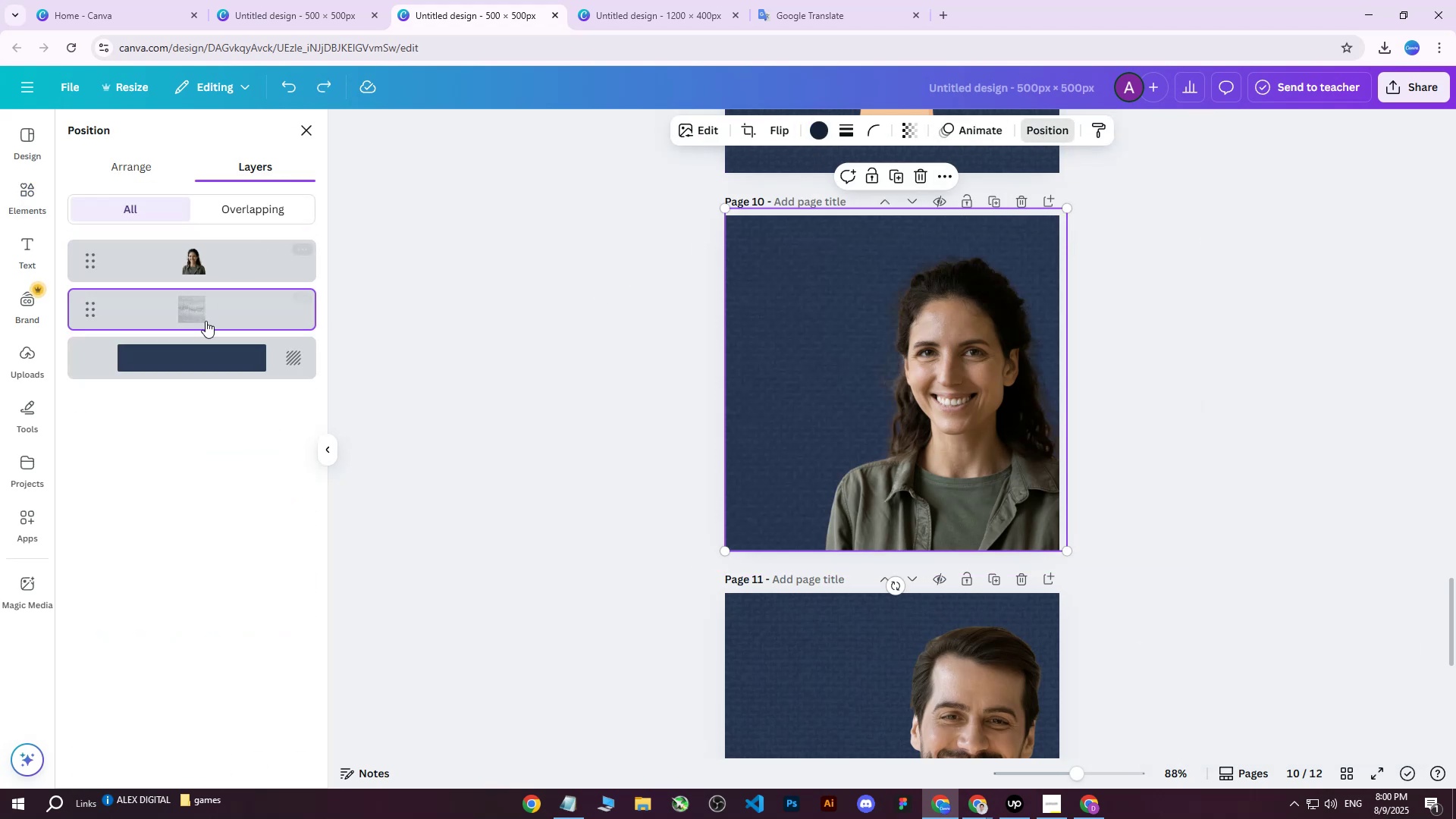 
left_click([184, 344])
 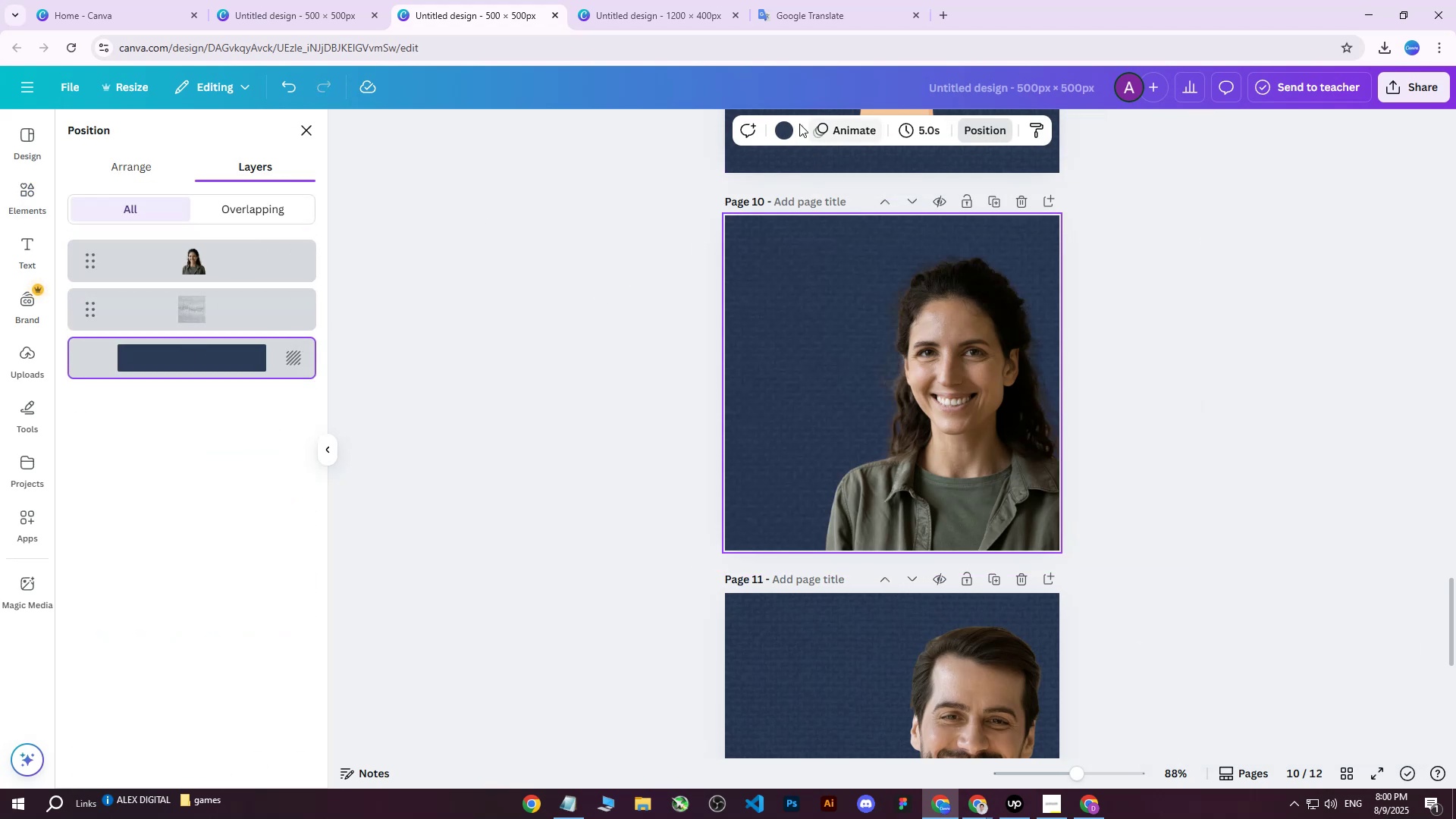 
left_click([784, 136])
 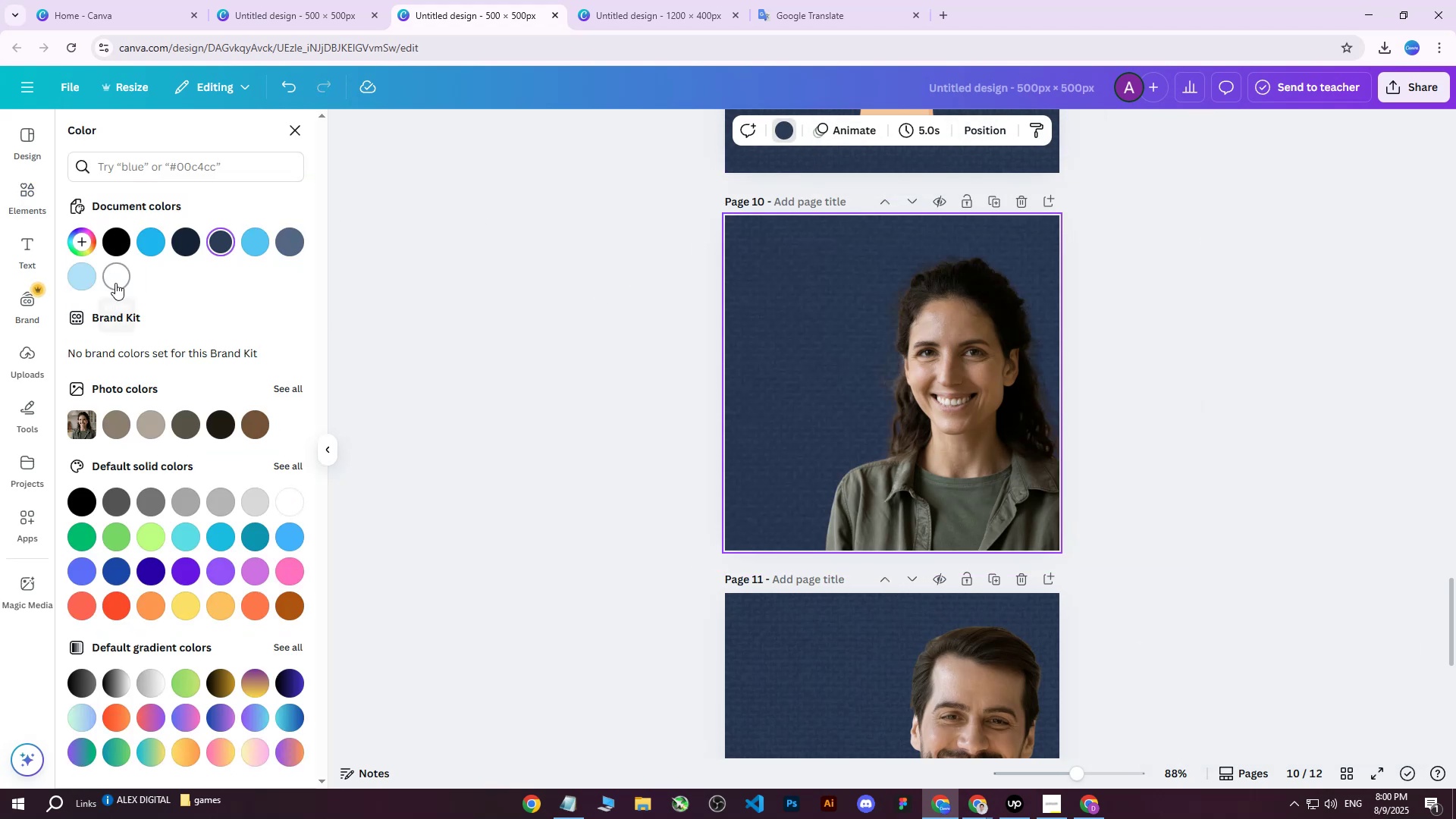 
left_click([118, 278])
 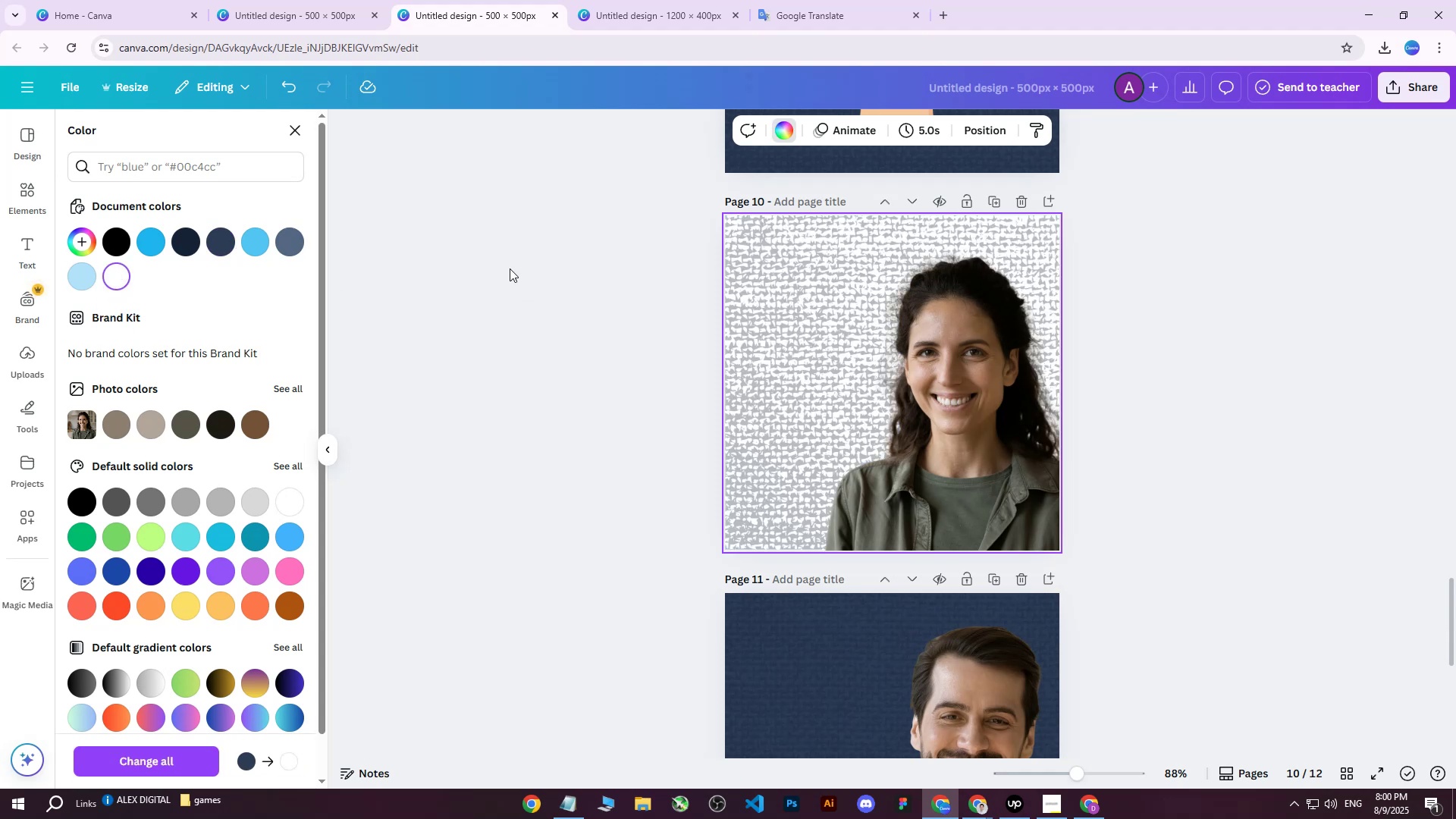 
left_click([510, 268])
 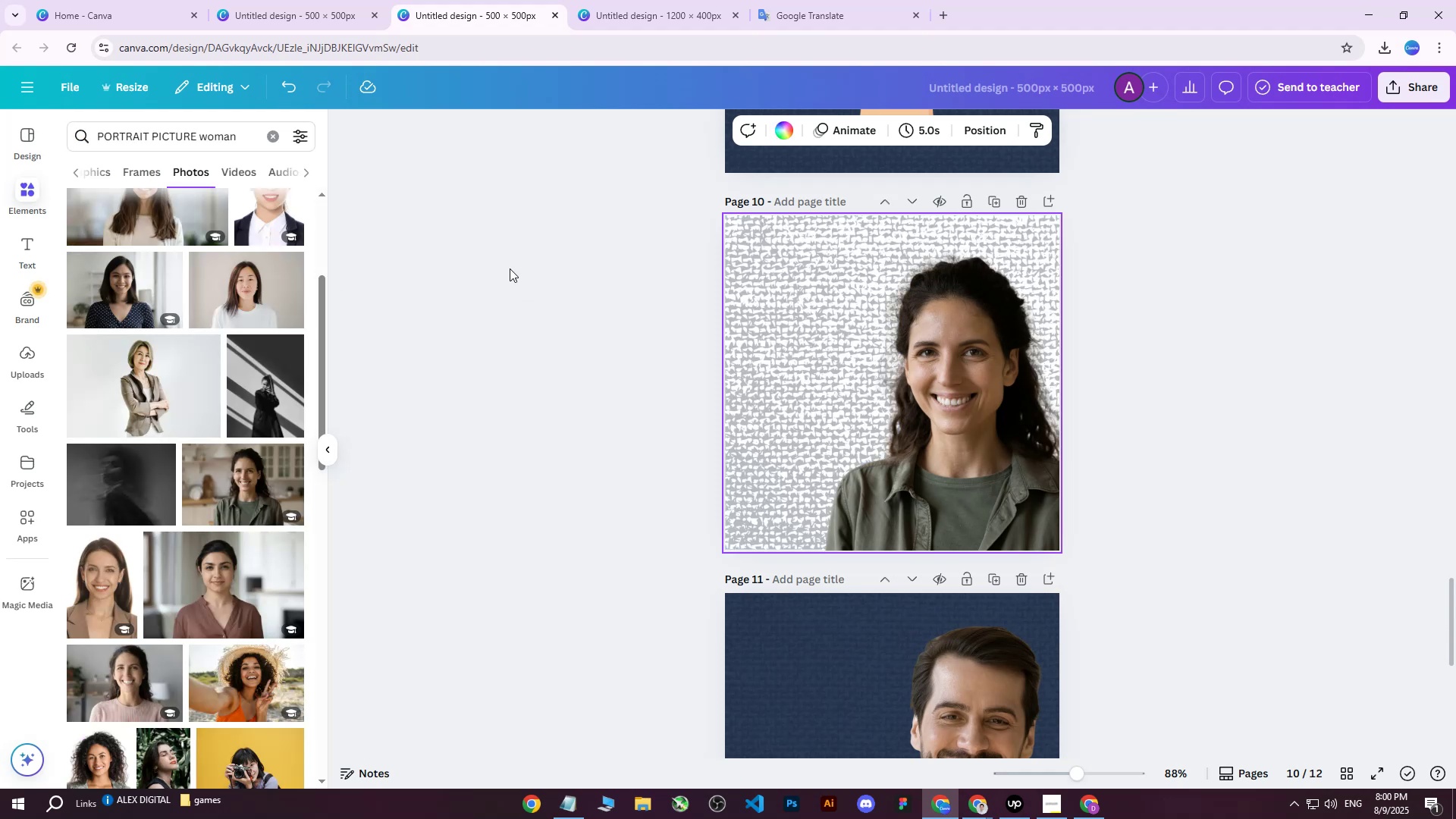 
left_click([510, 268])
 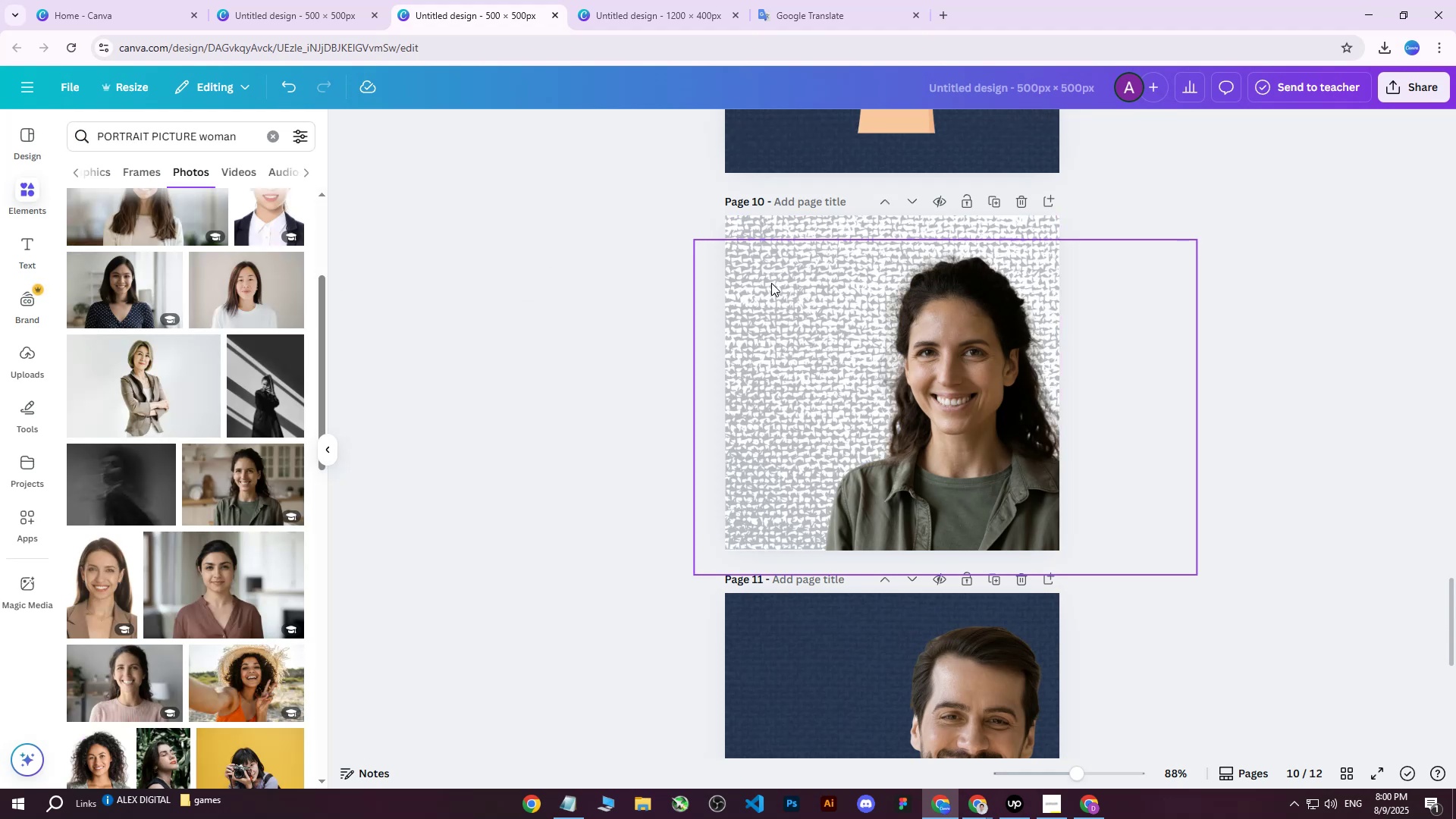 
double_click([757, 222])
 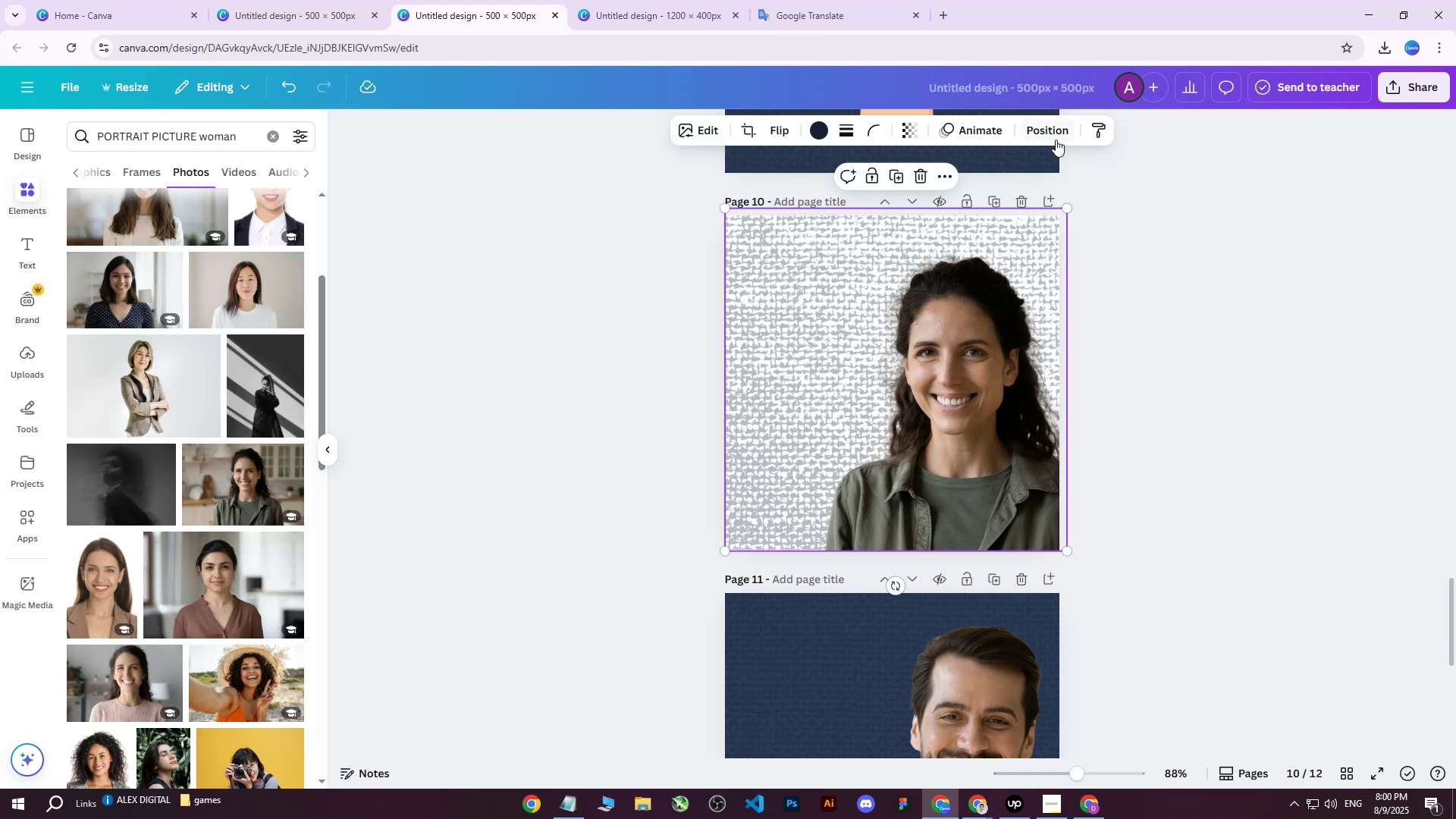 
left_click([1055, 133])
 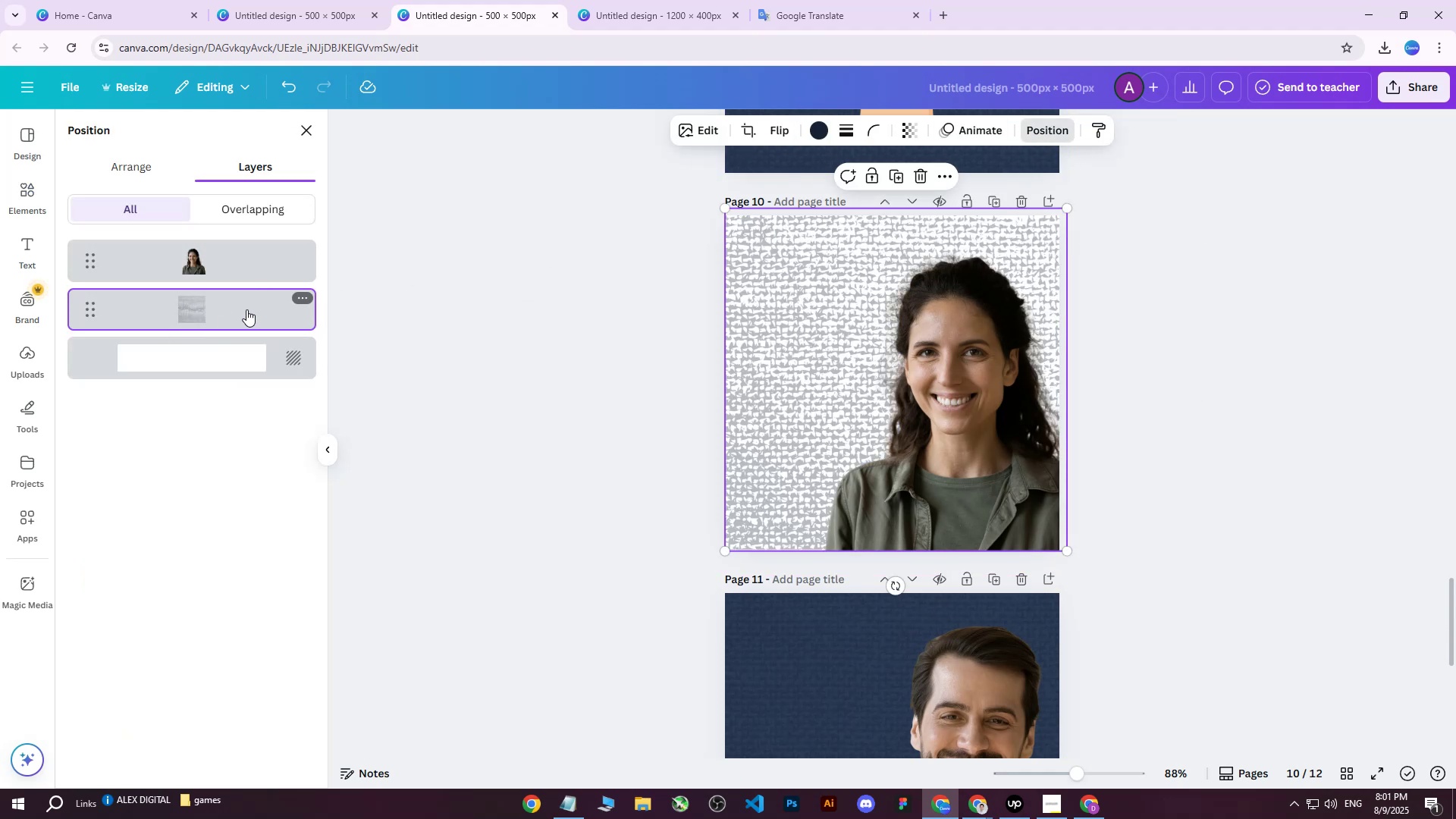 
left_click_drag(start_coordinate=[223, 314], to_coordinate=[221, 405])
 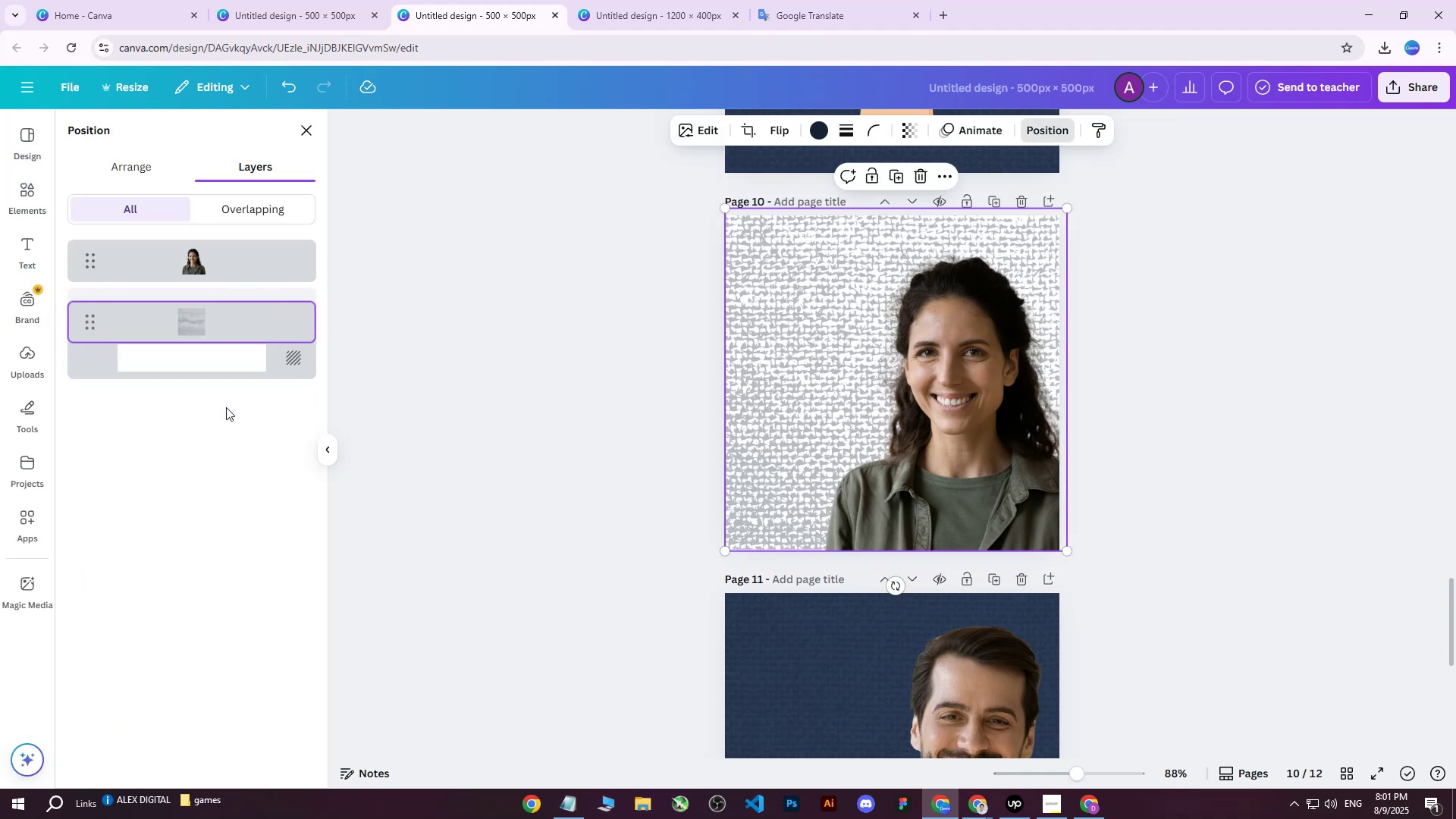 
key(Delete)
 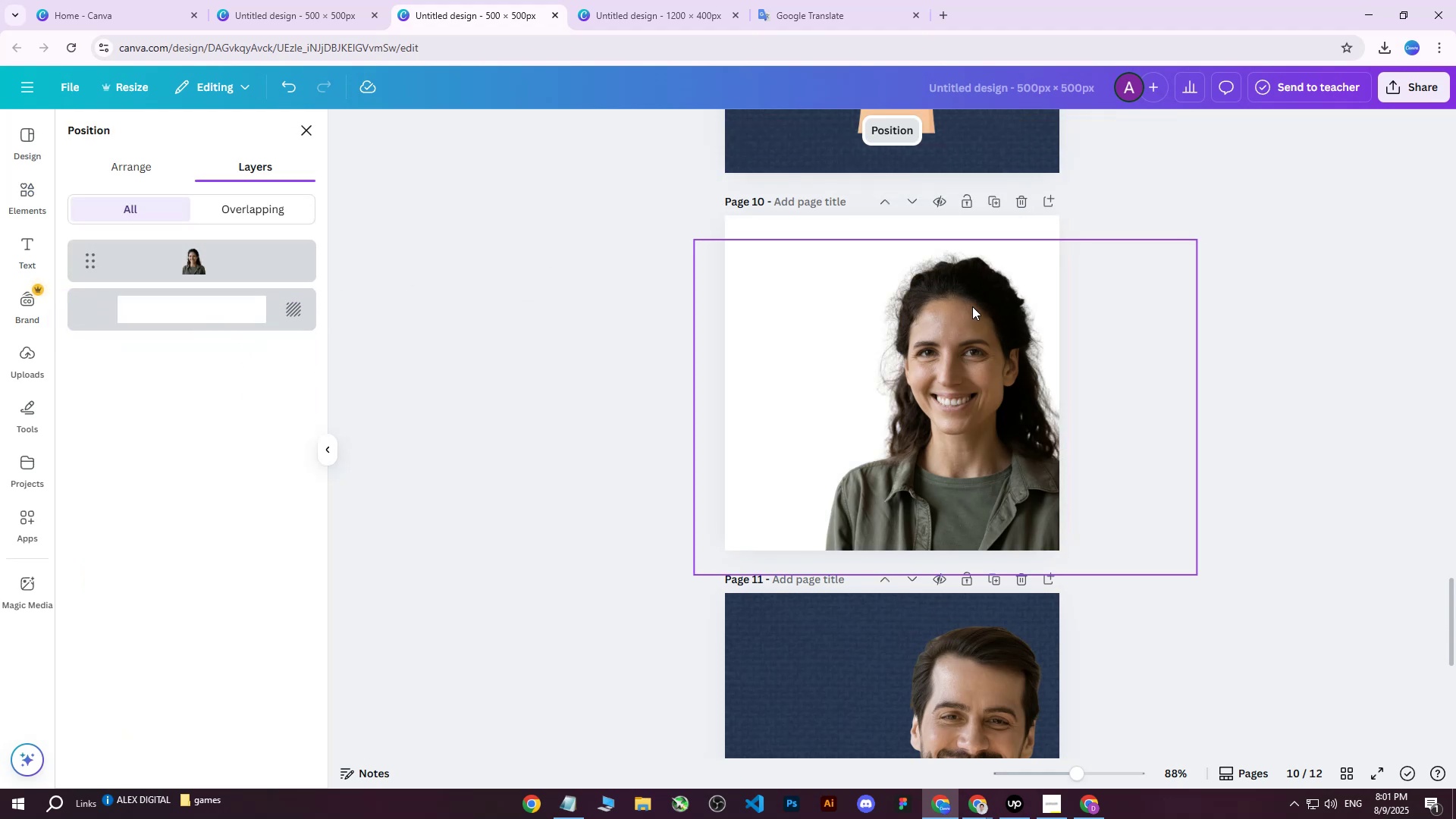 
key(Control+Z)
 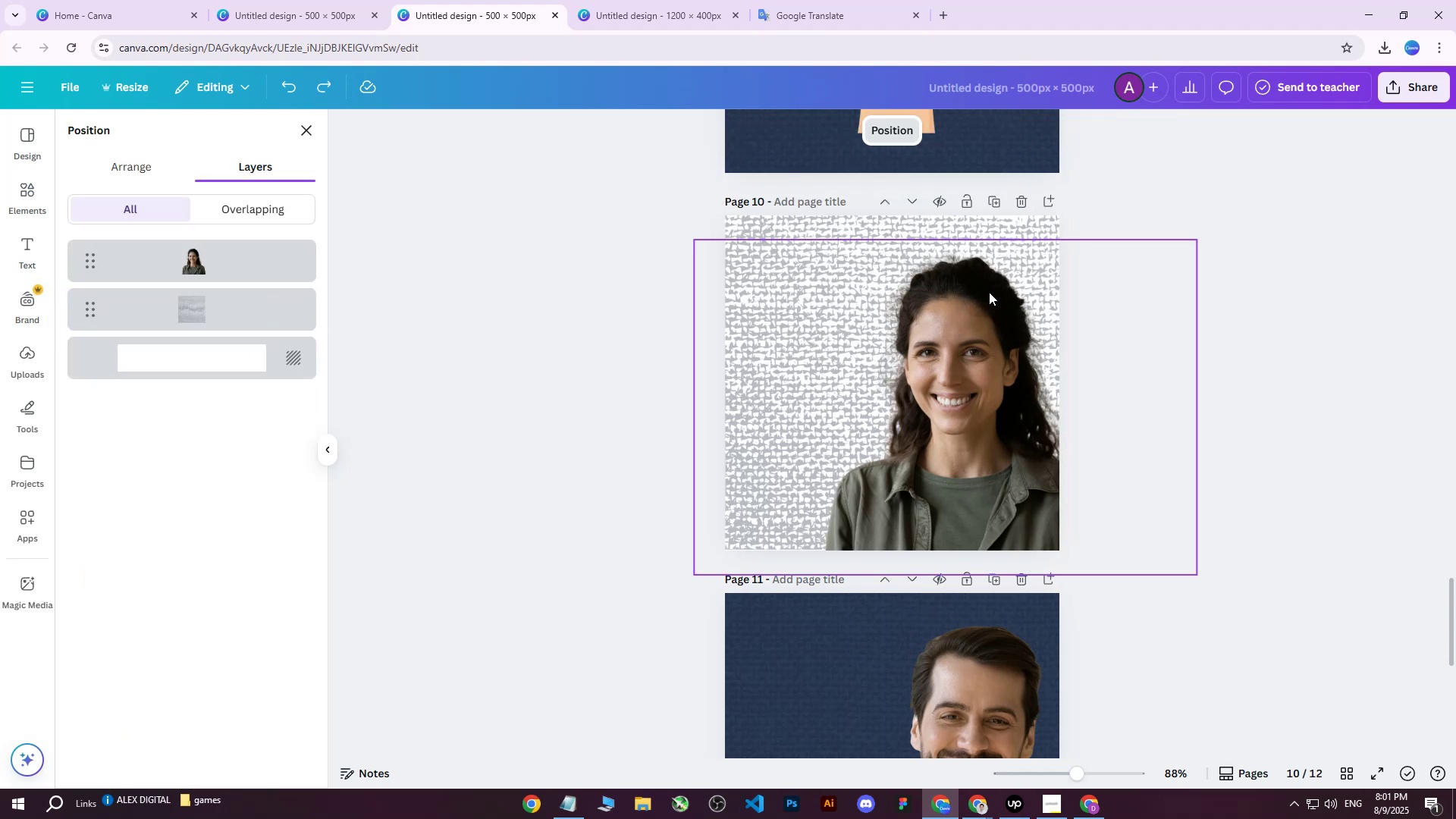 
key(Control+Z)
 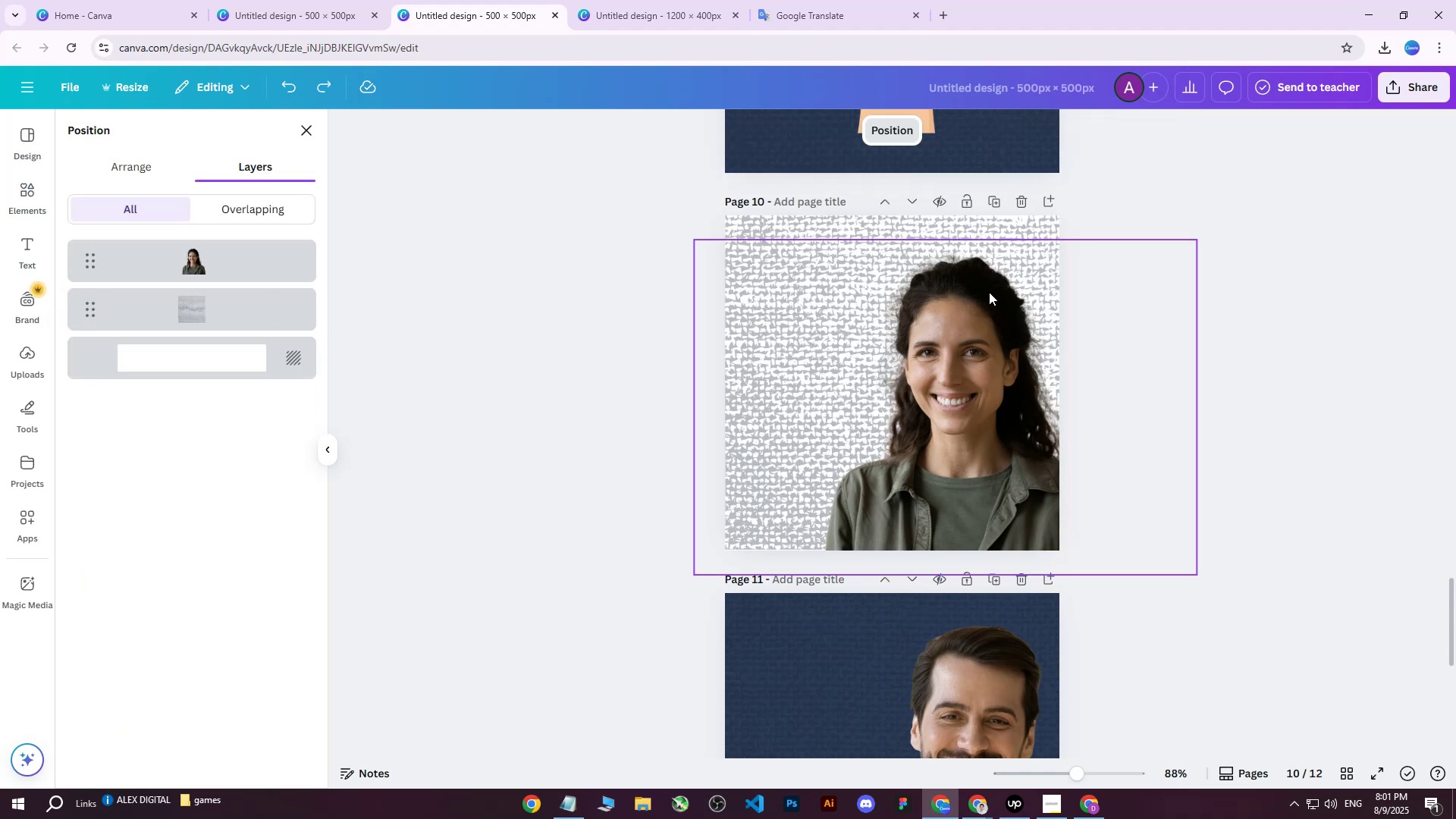 
key(Control+Z)
 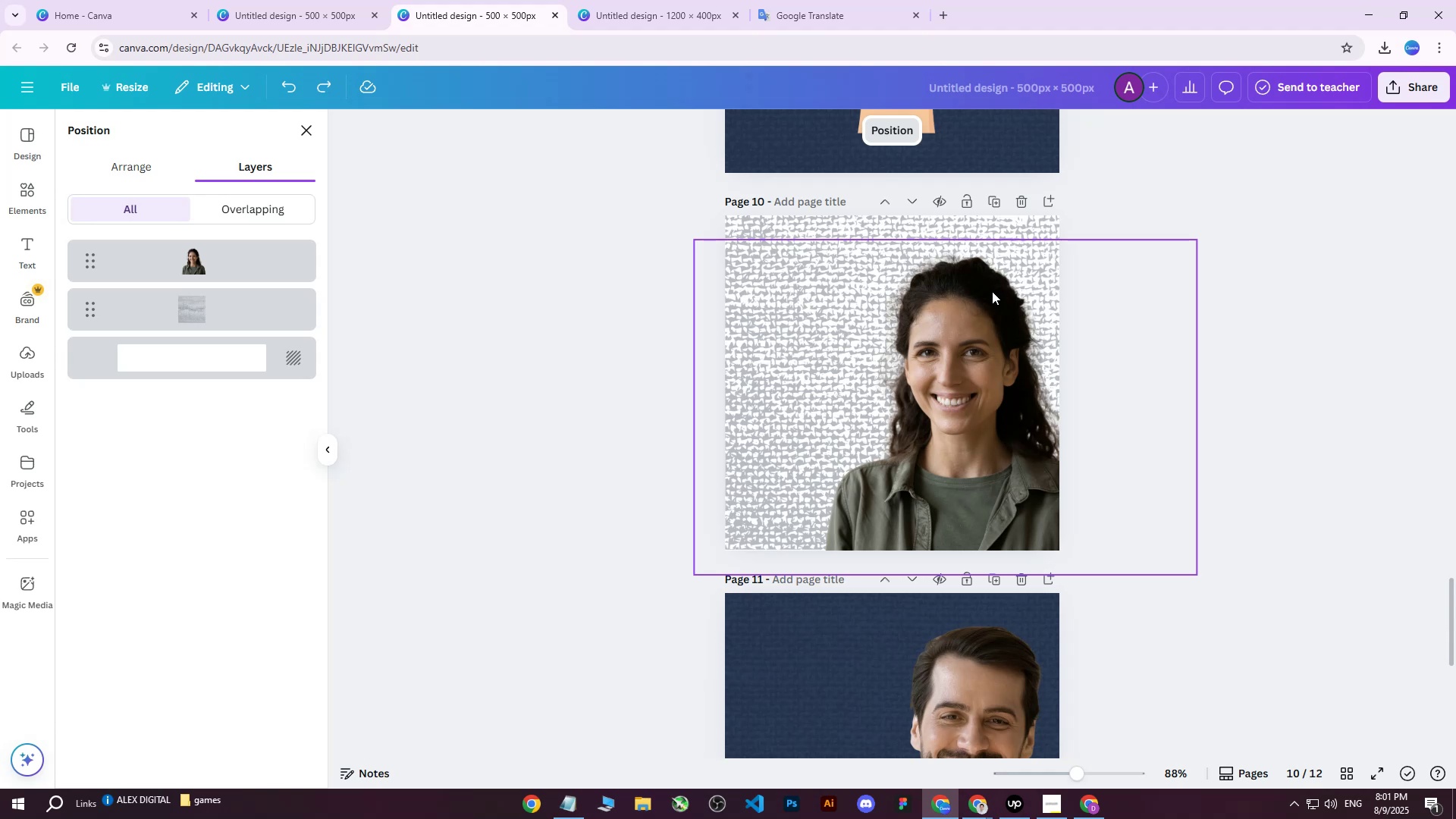 
key(Control+Y)
 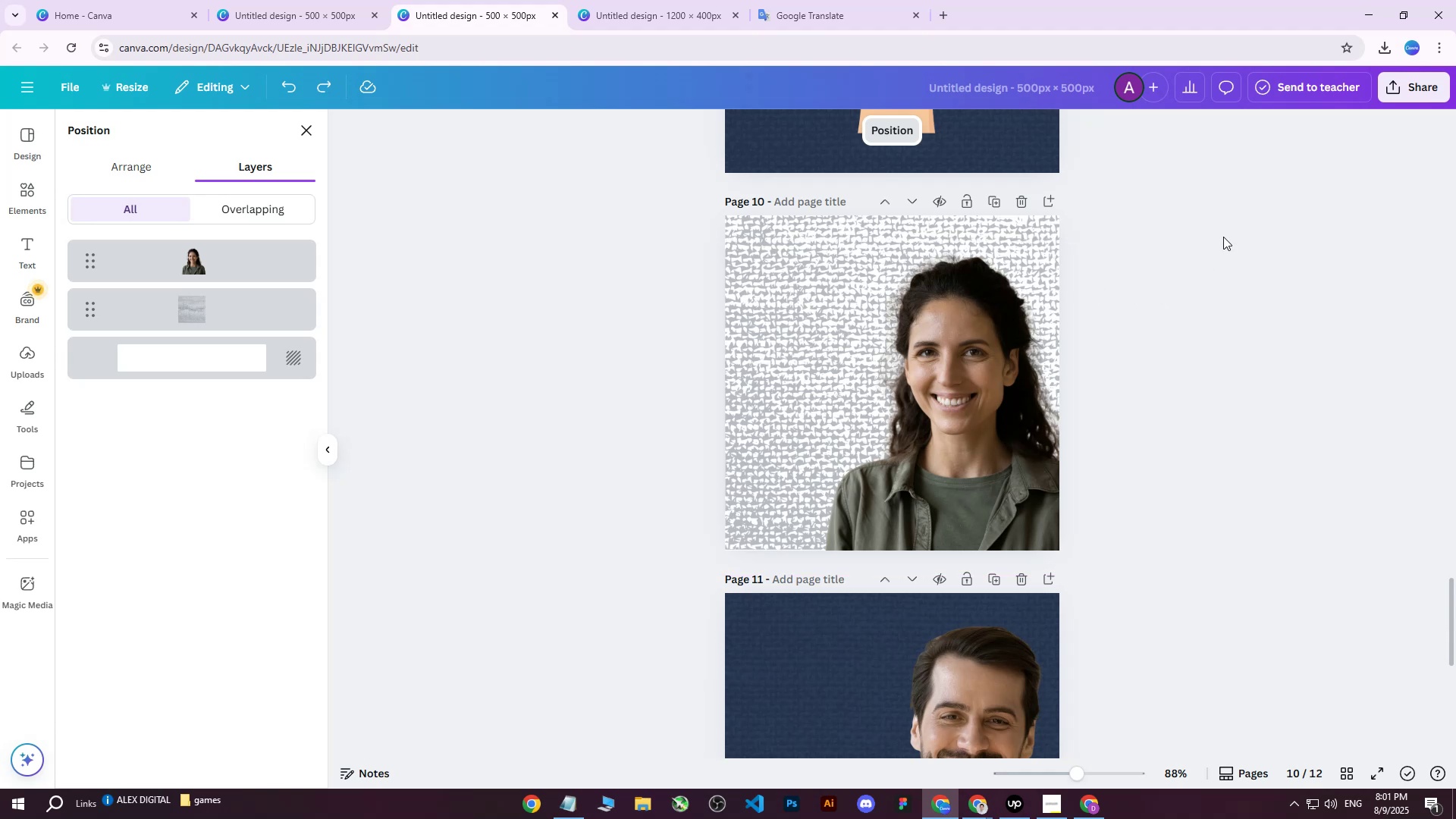 
key(Control+Y)
 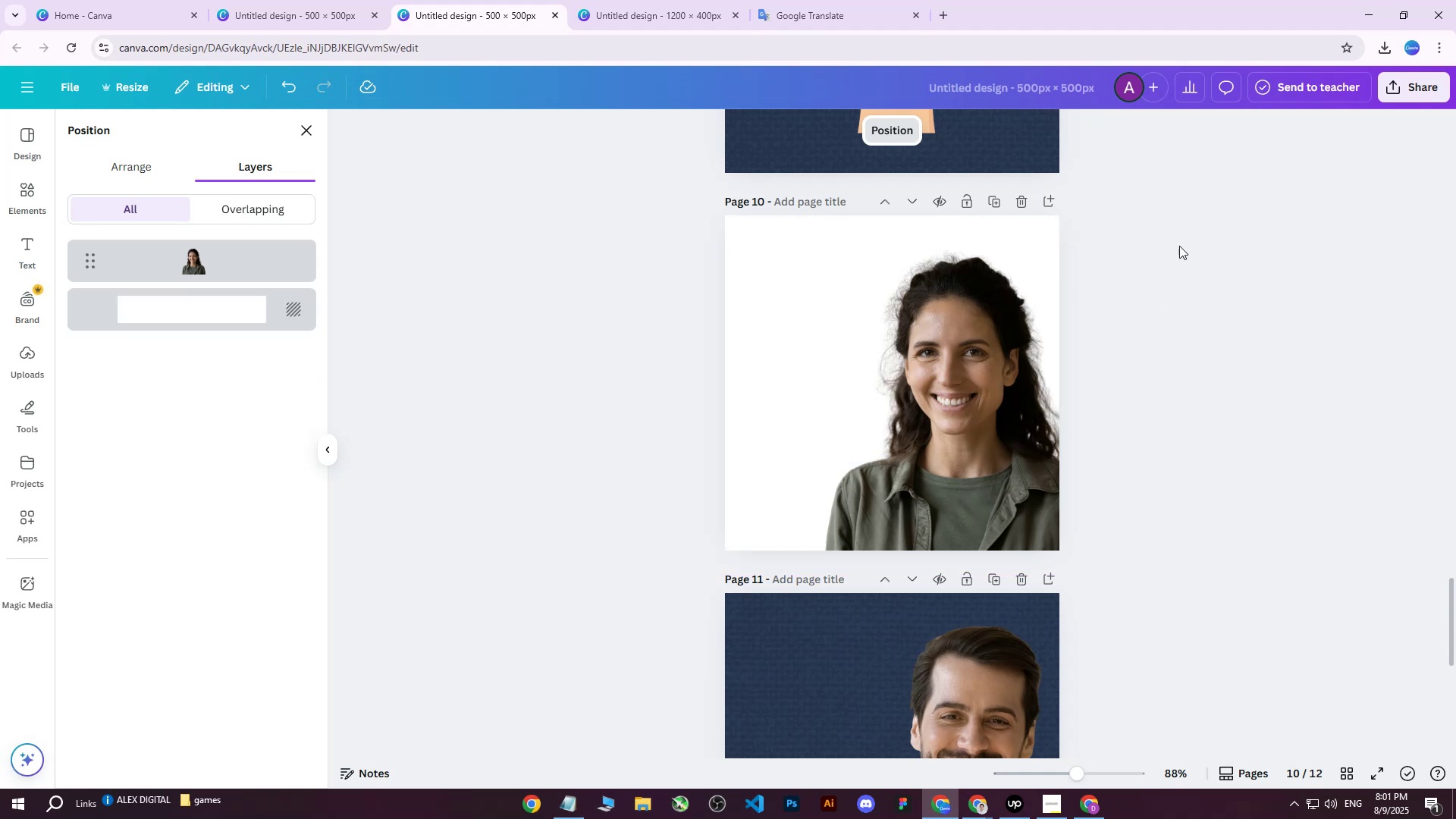 
left_click([1178, 246])
 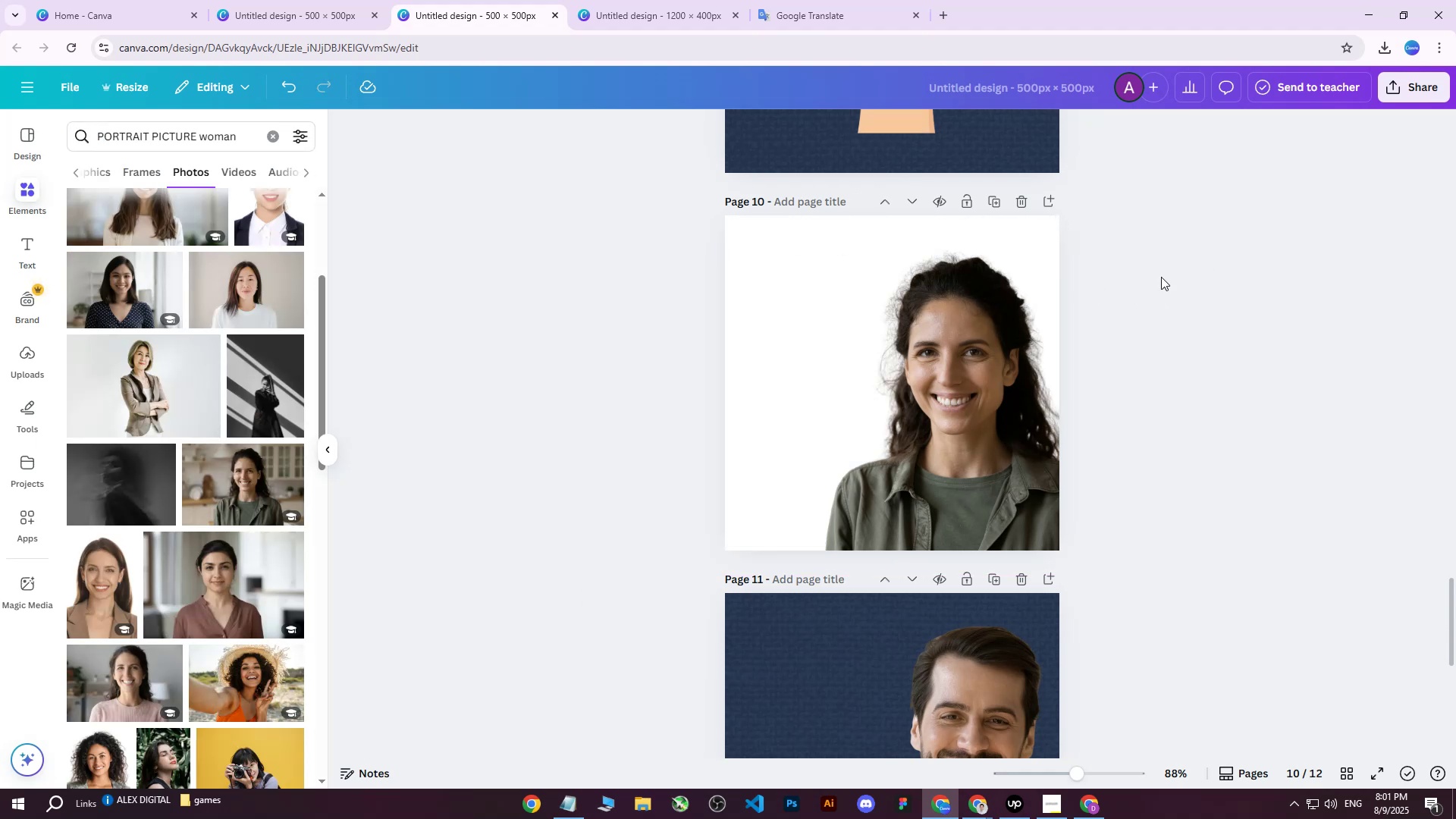 
left_click([1408, 81])
 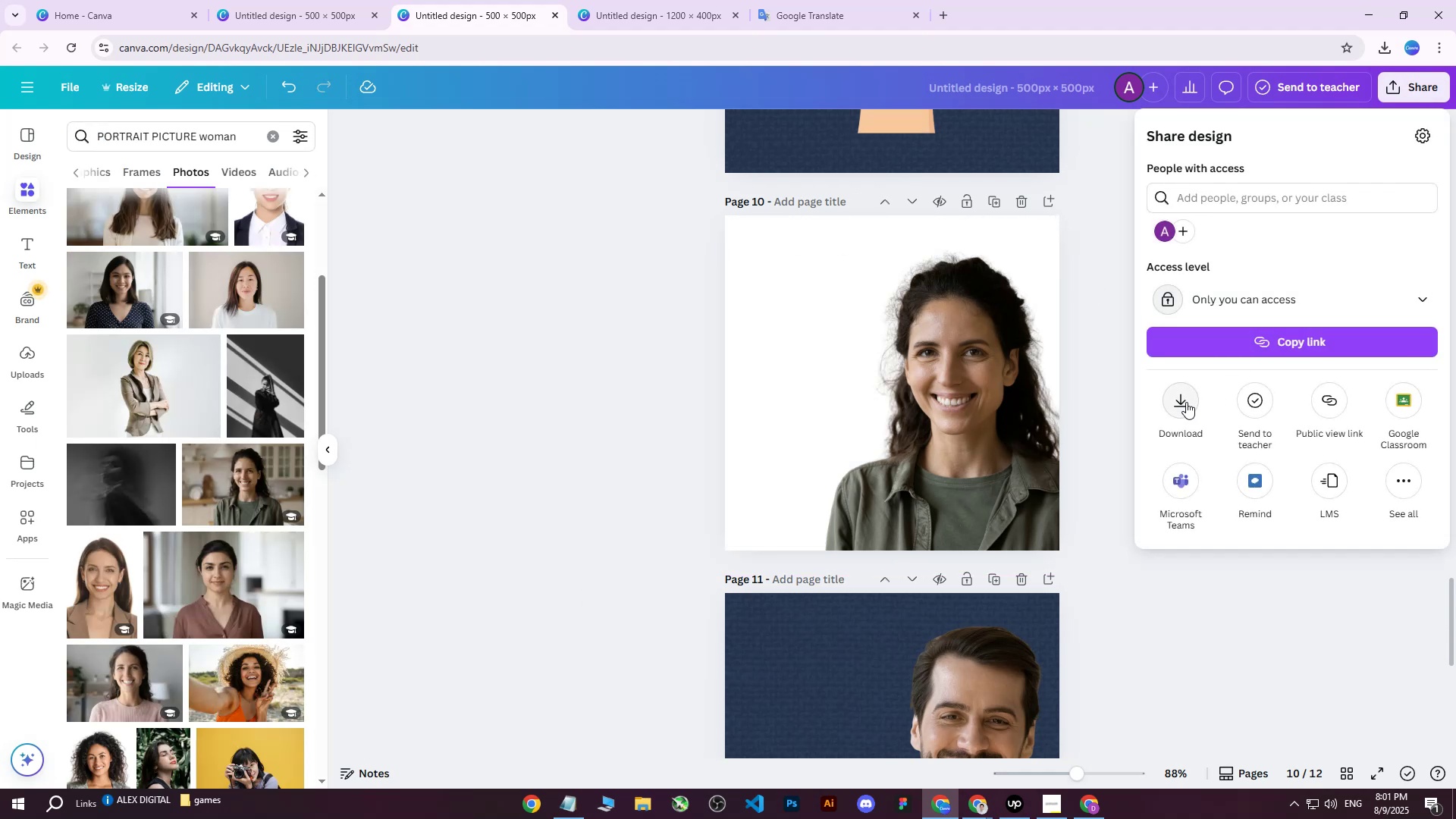 
left_click([1183, 402])
 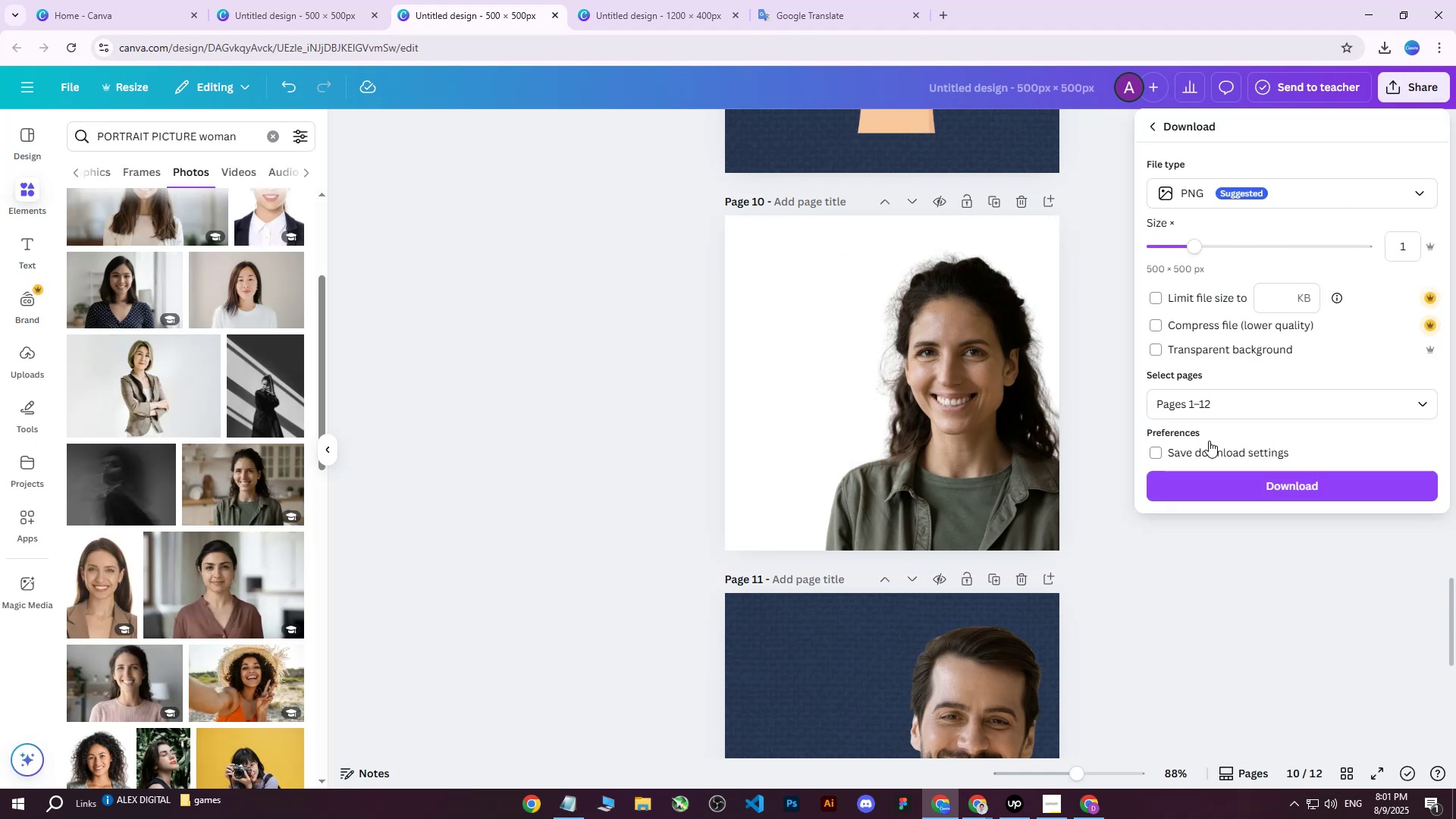 
left_click([1195, 397])
 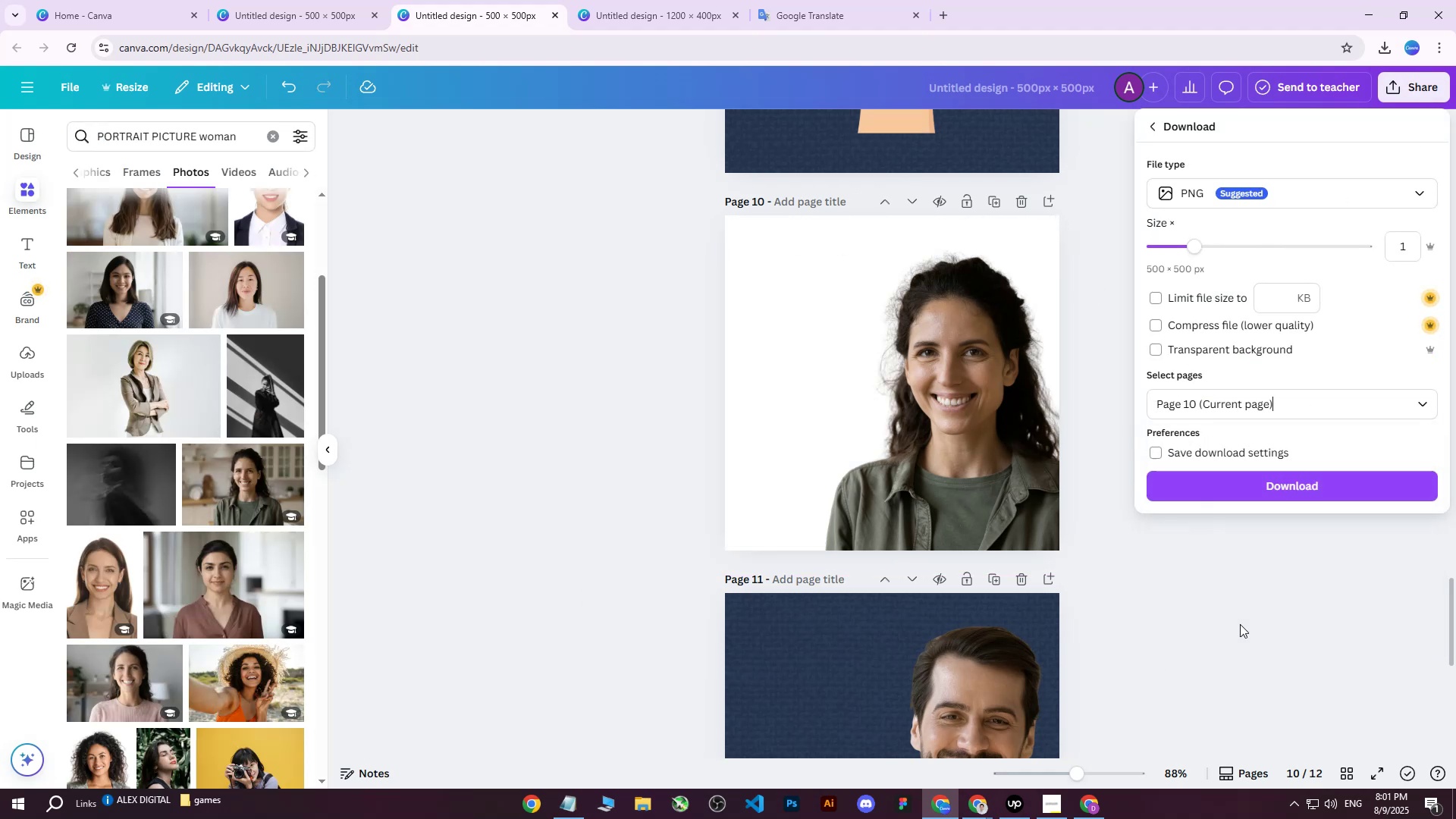 
left_click([1238, 490])
 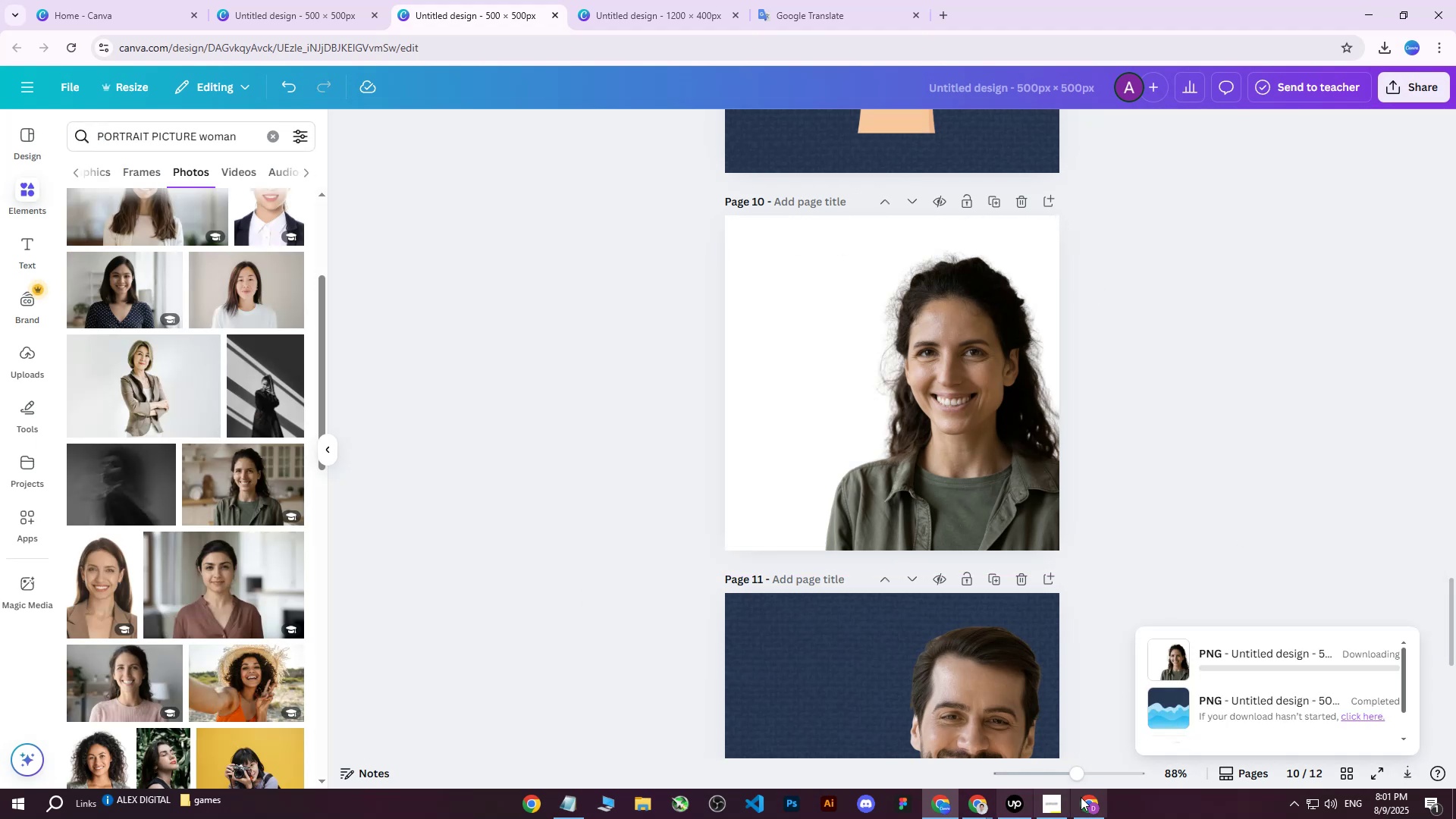 
left_click([1088, 801])
 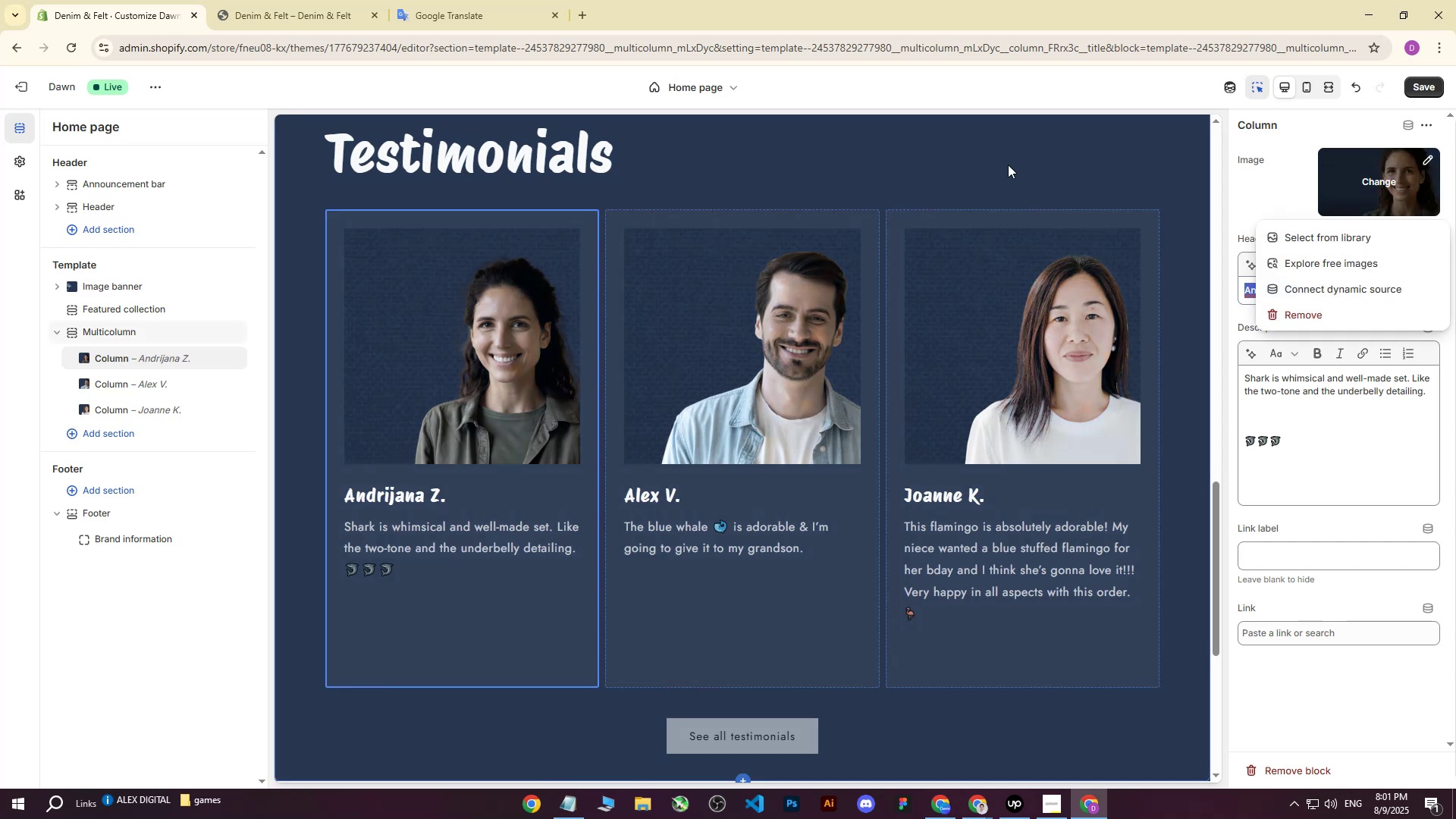 
left_click([1301, 235])
 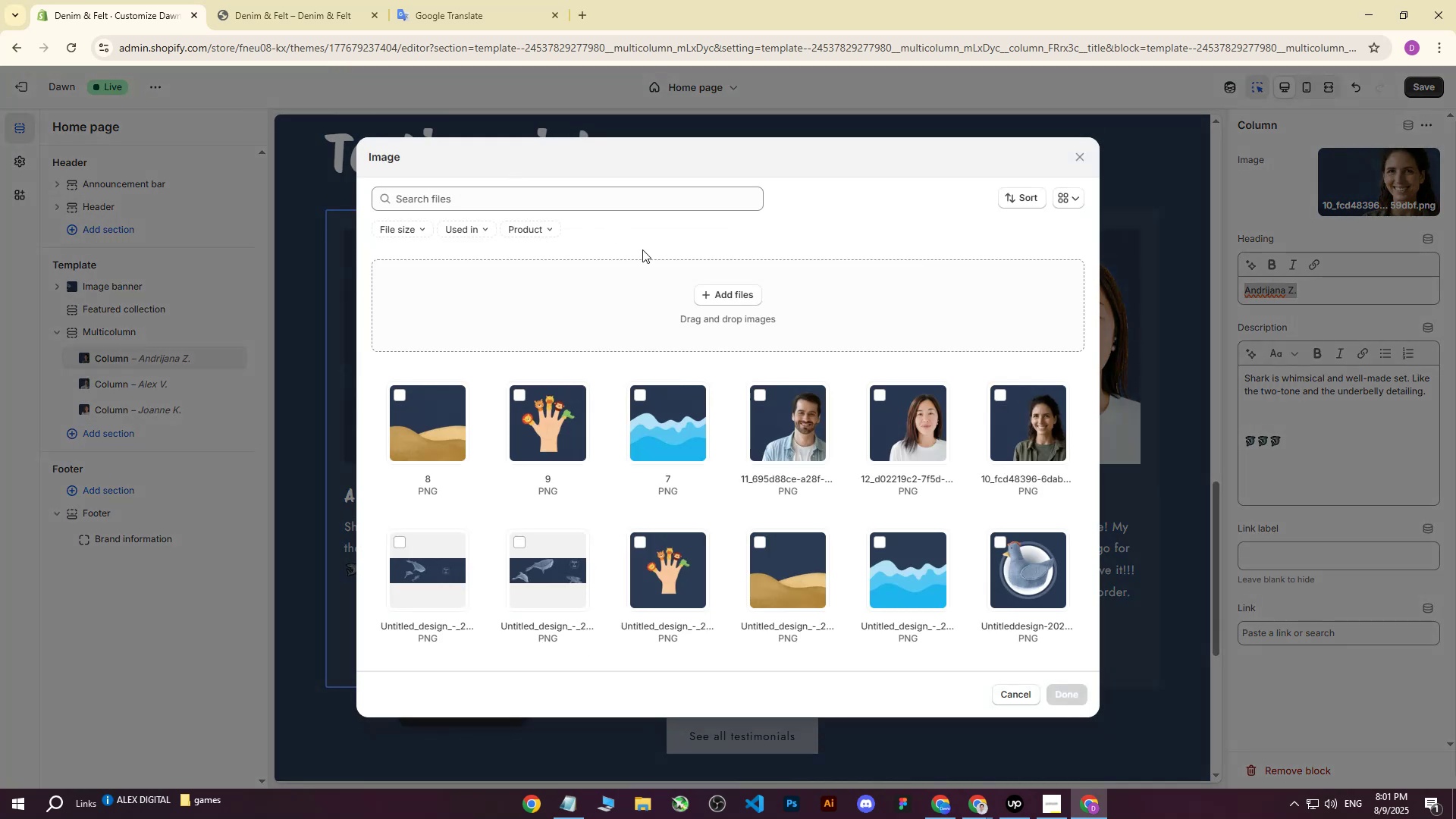 
left_click([715, 290])
 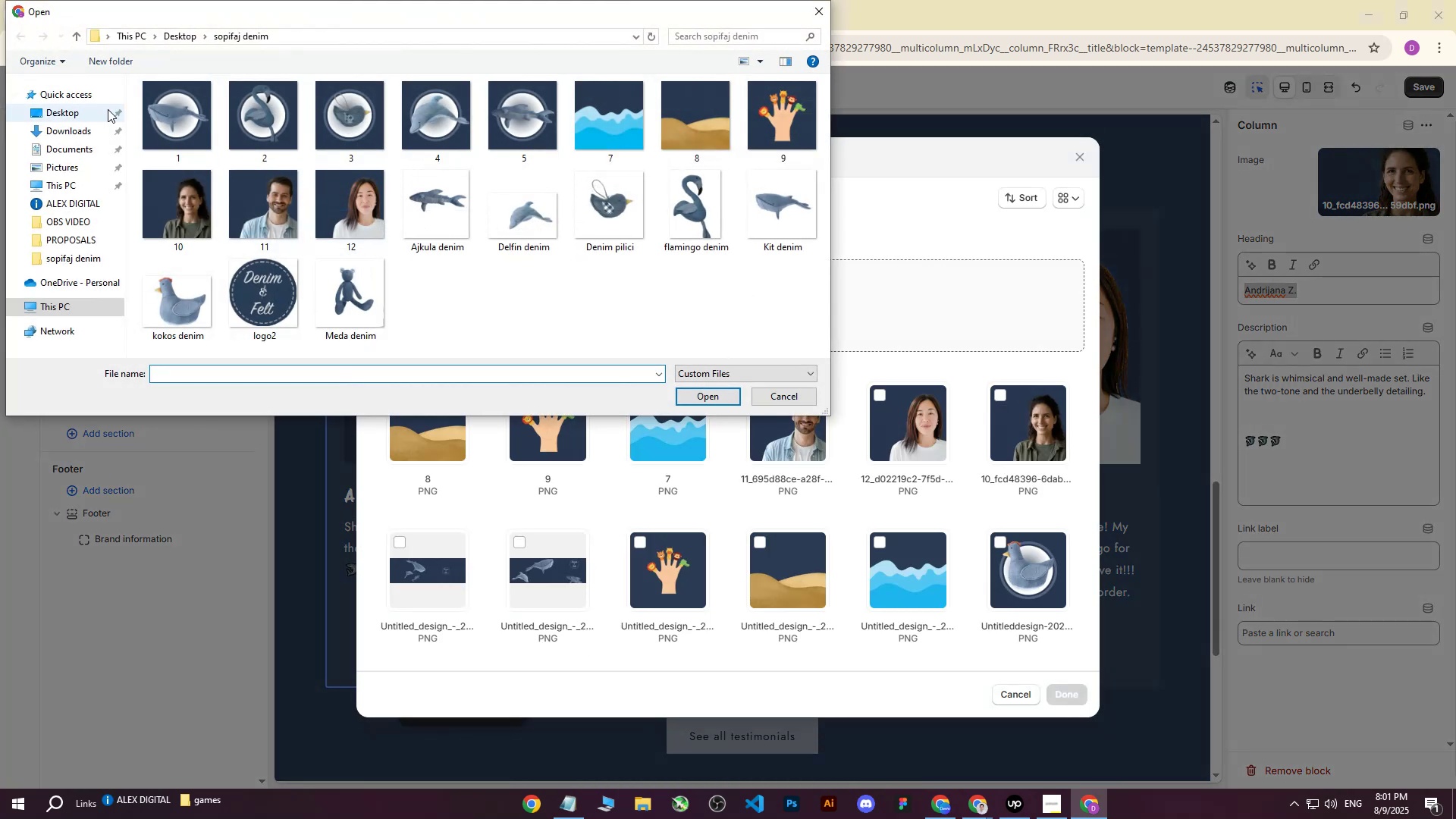 
left_click([63, 128])
 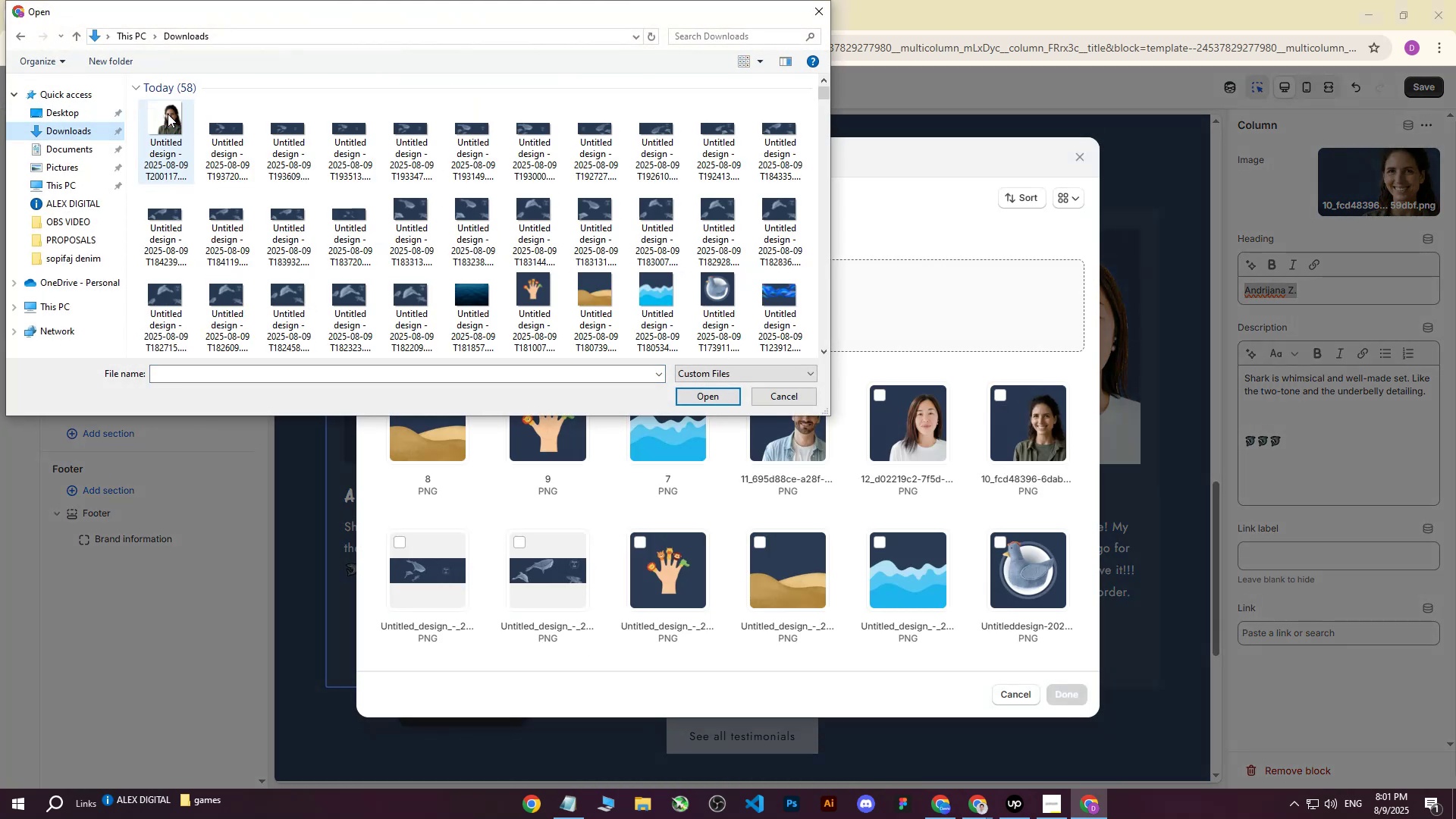 
left_click([168, 114])
 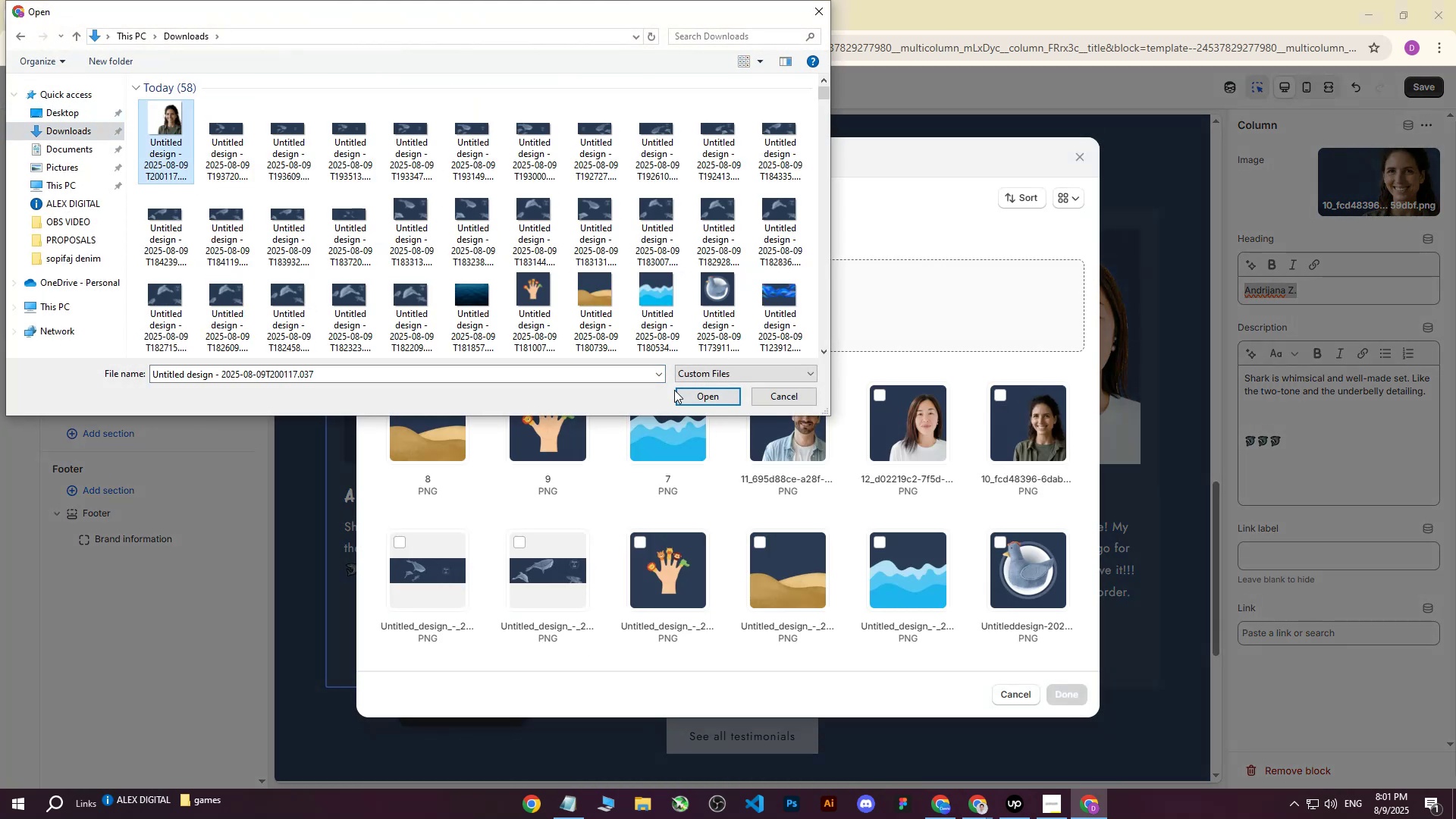 
double_click([674, 390])
 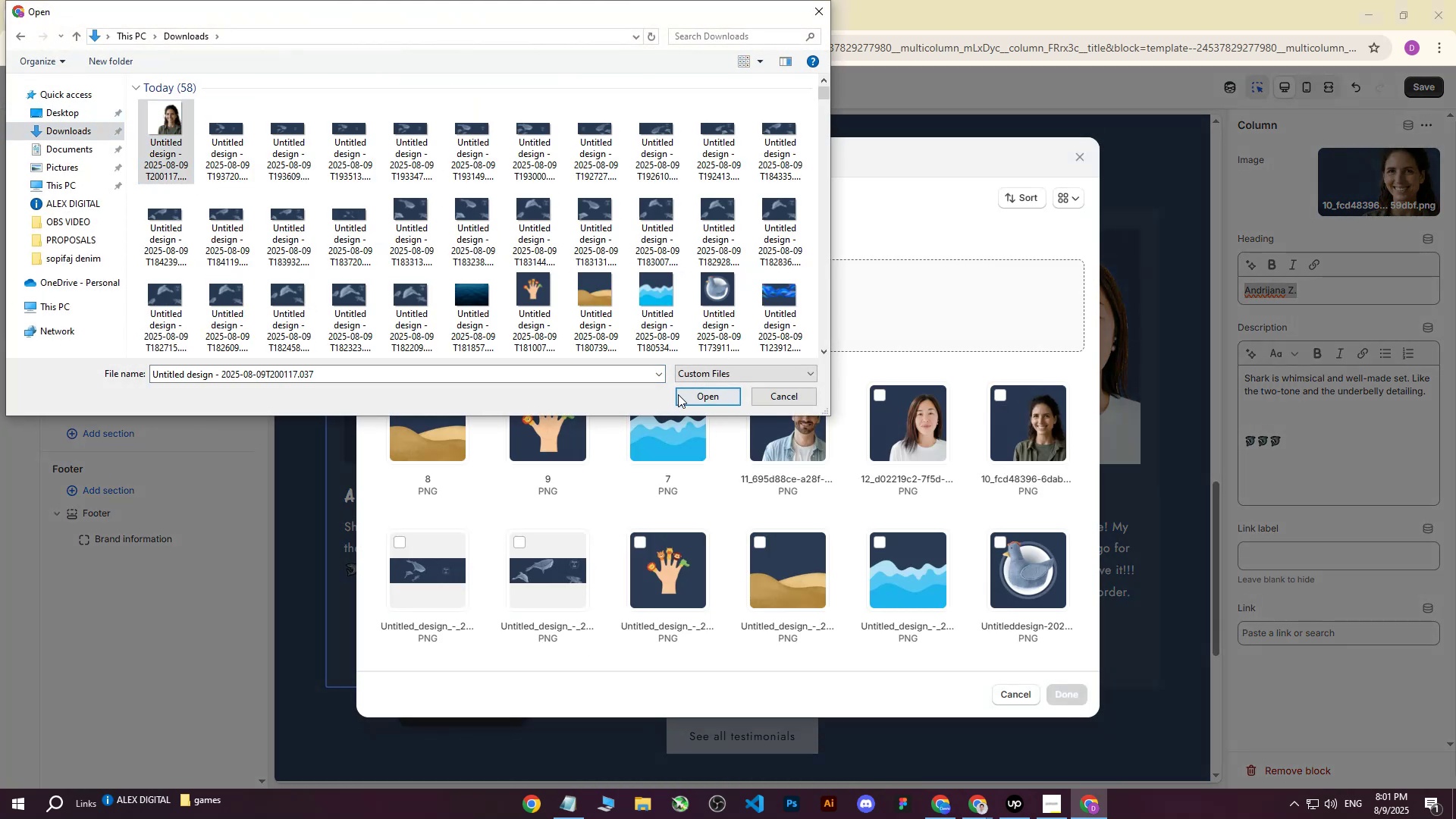 
triple_click([678, 394])
 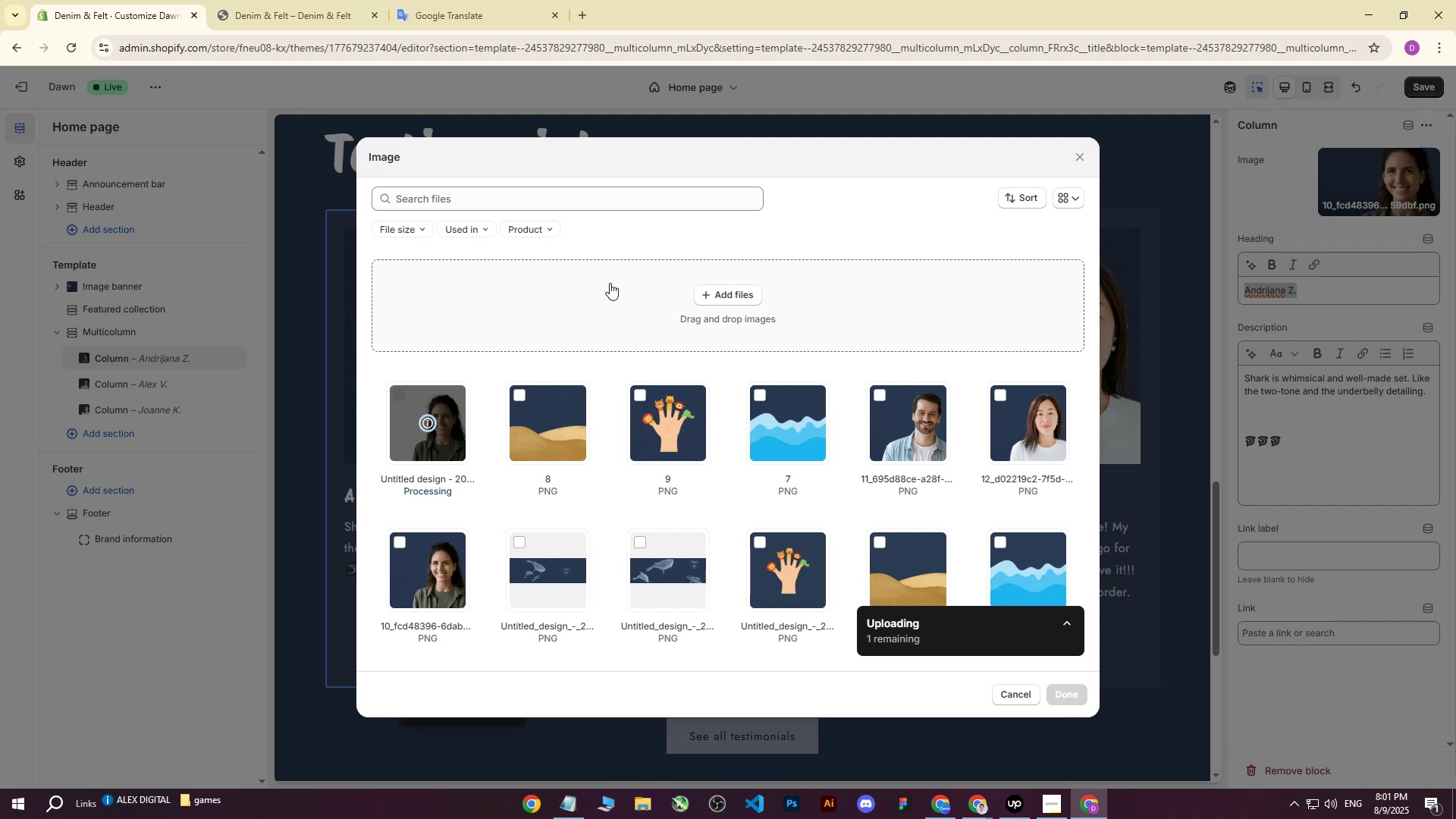 
wait(10.37)
 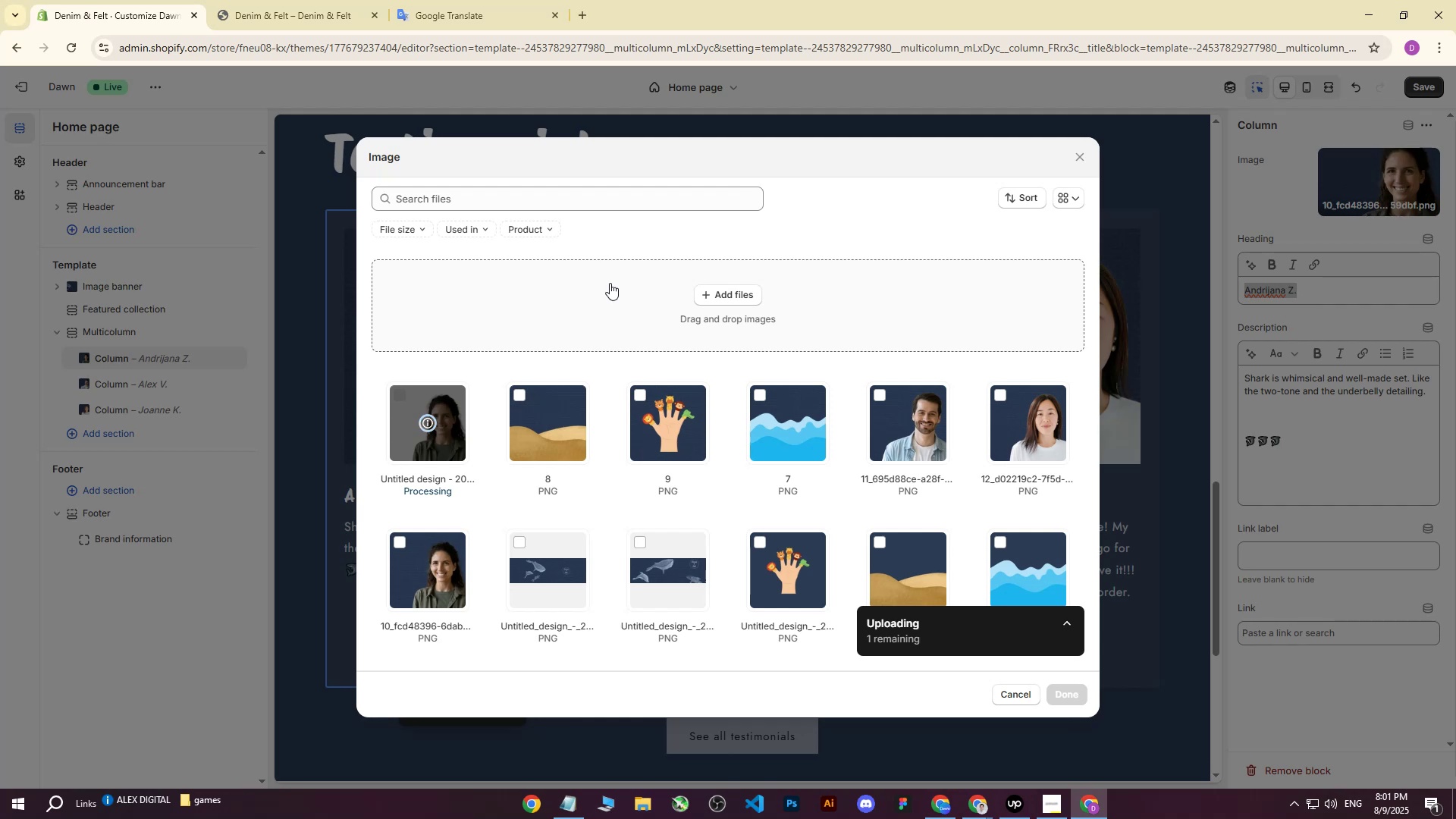 
left_click([1073, 702])
 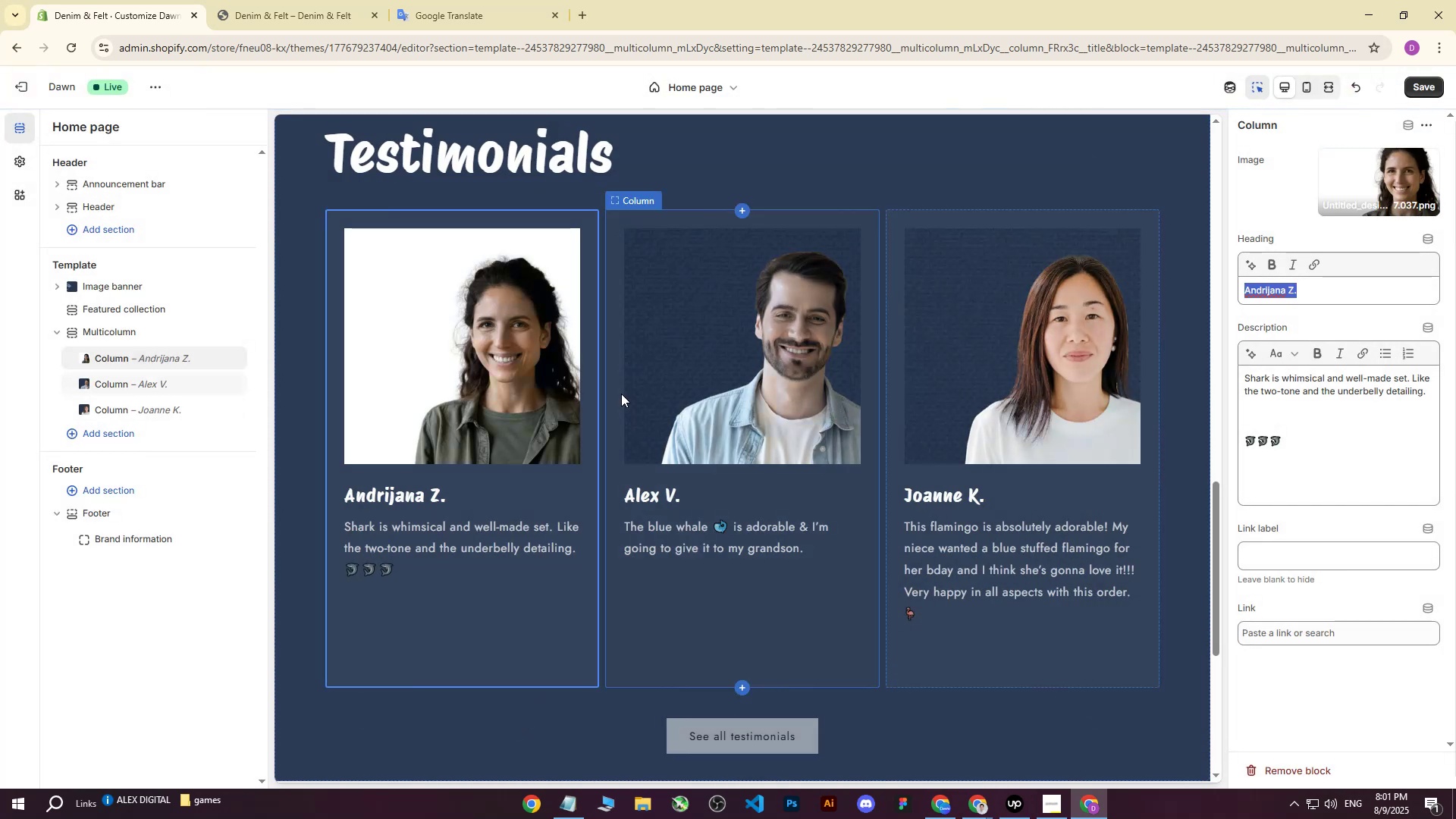 
left_click([218, 680])
 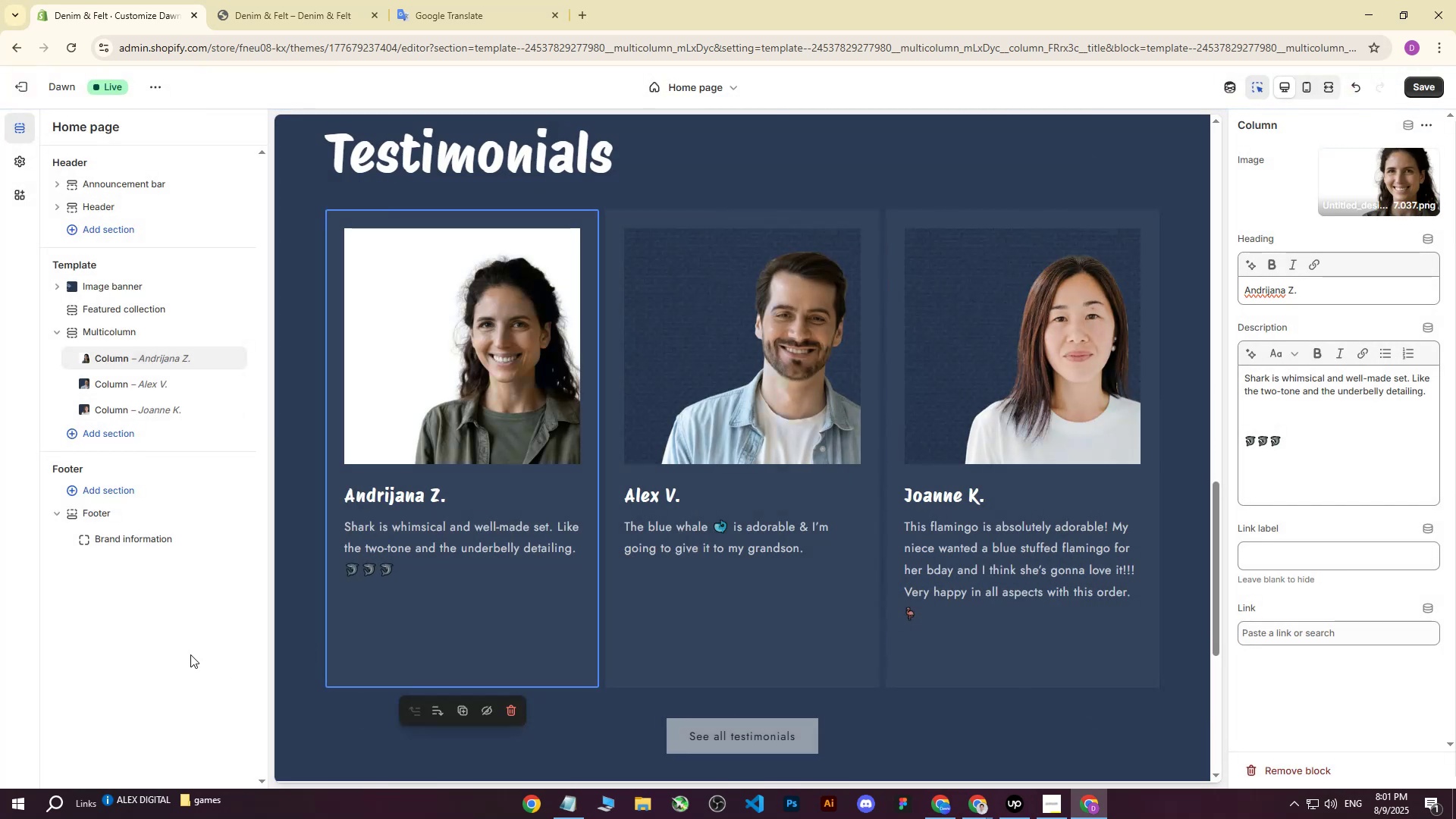 
scroll: coordinate [175, 644], scroll_direction: up, amount: 4.0
 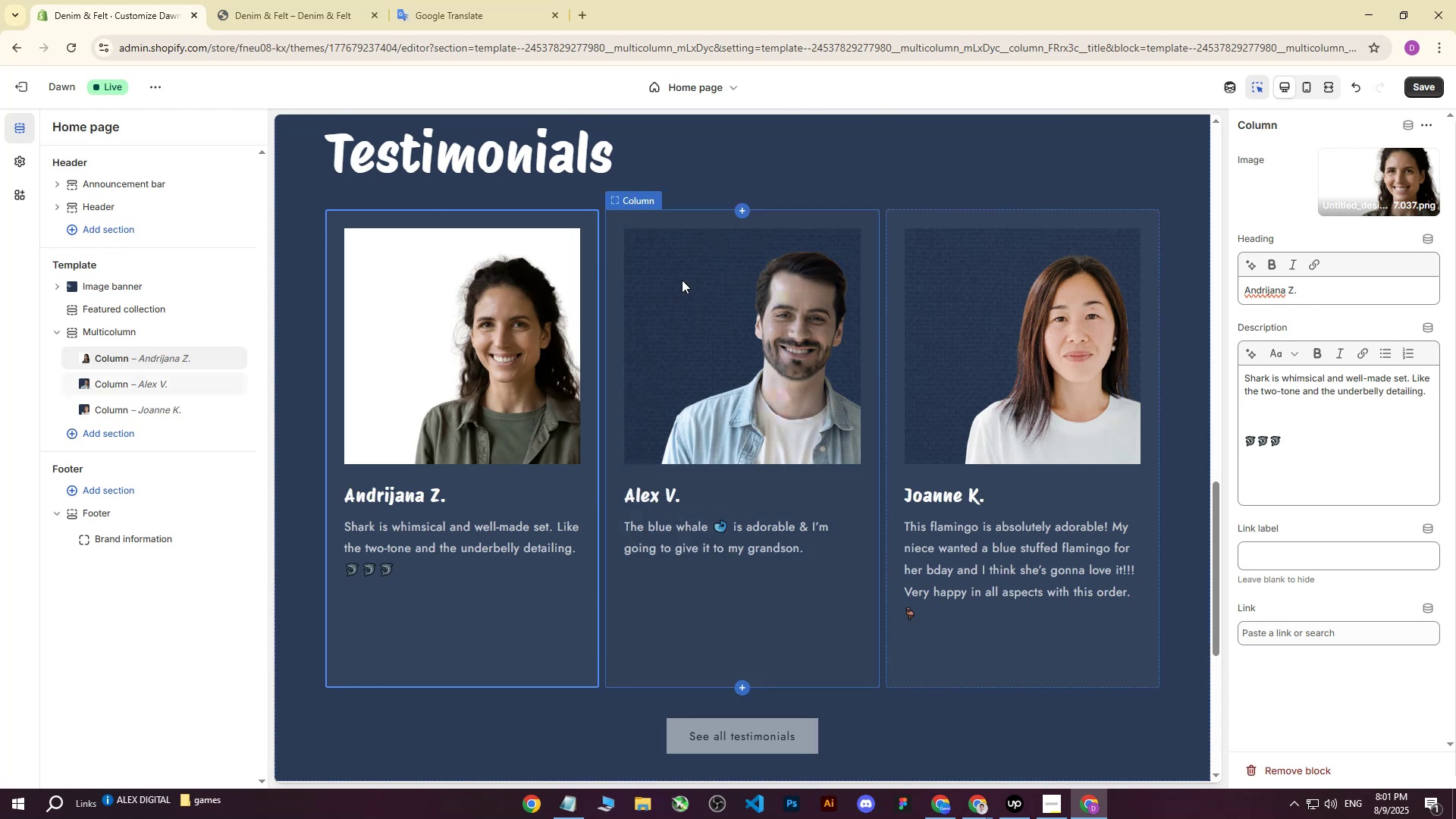 
left_click([682, 280])
 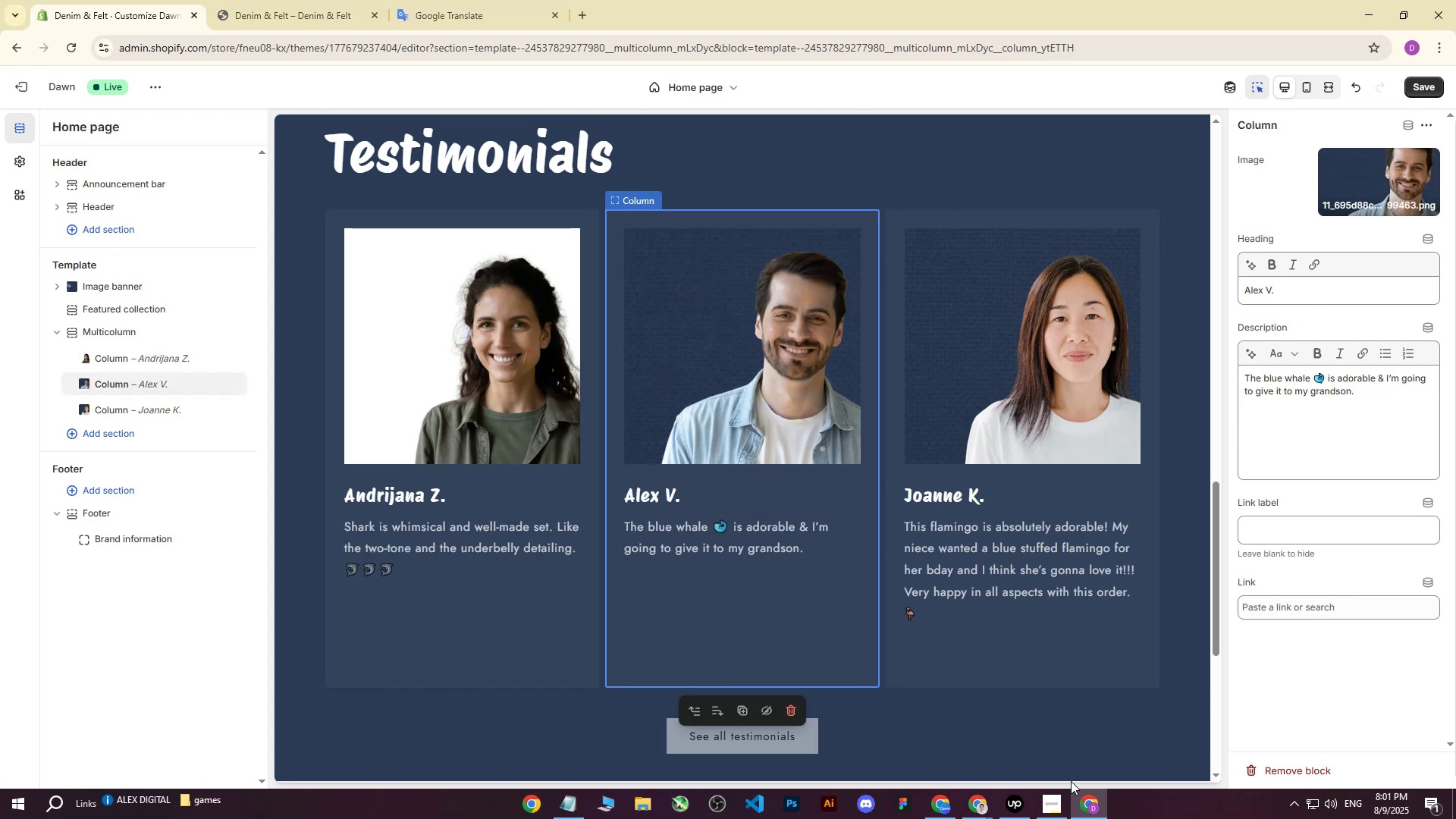 
left_click([1087, 802])
 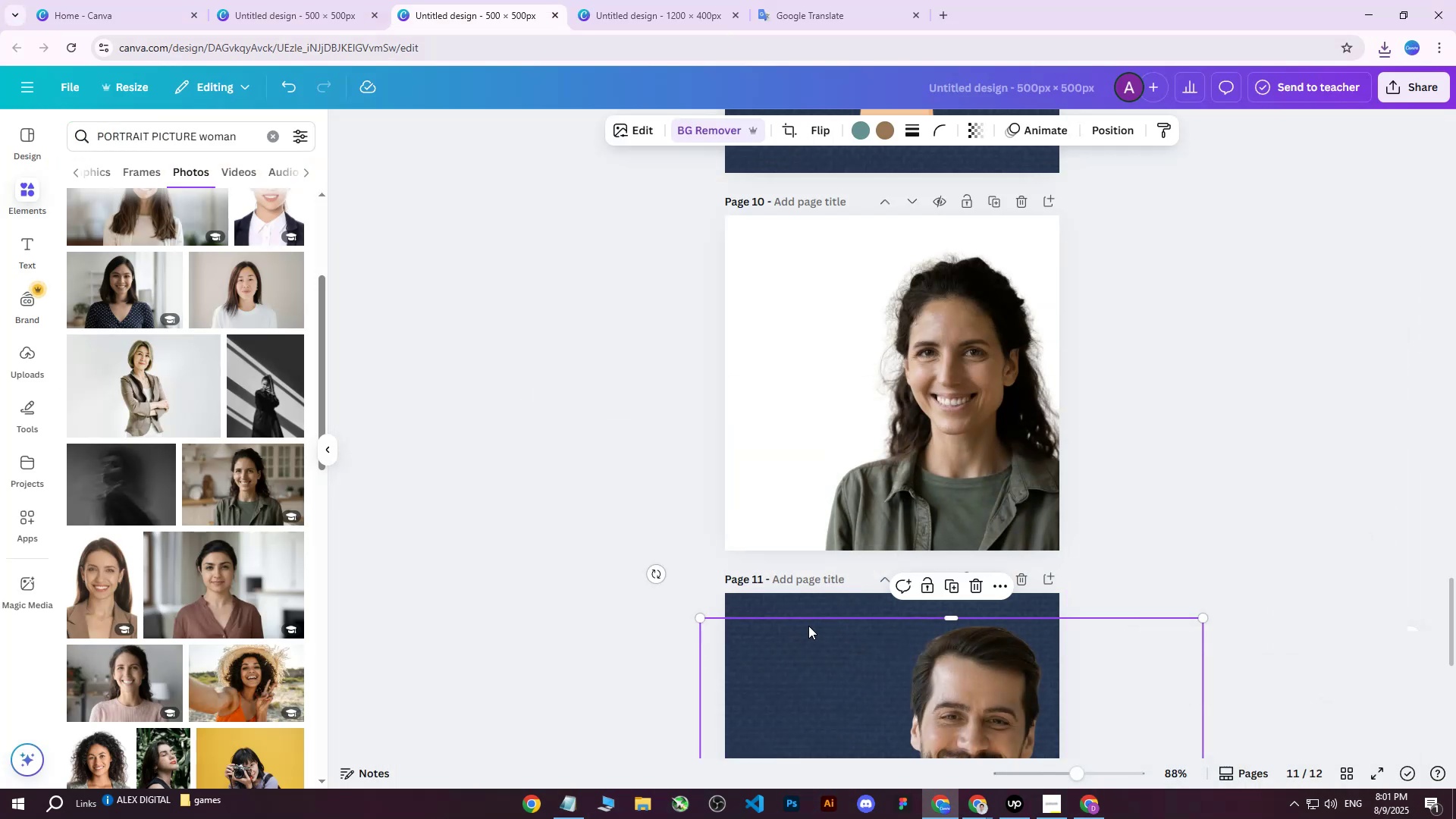 
double_click([814, 607])
 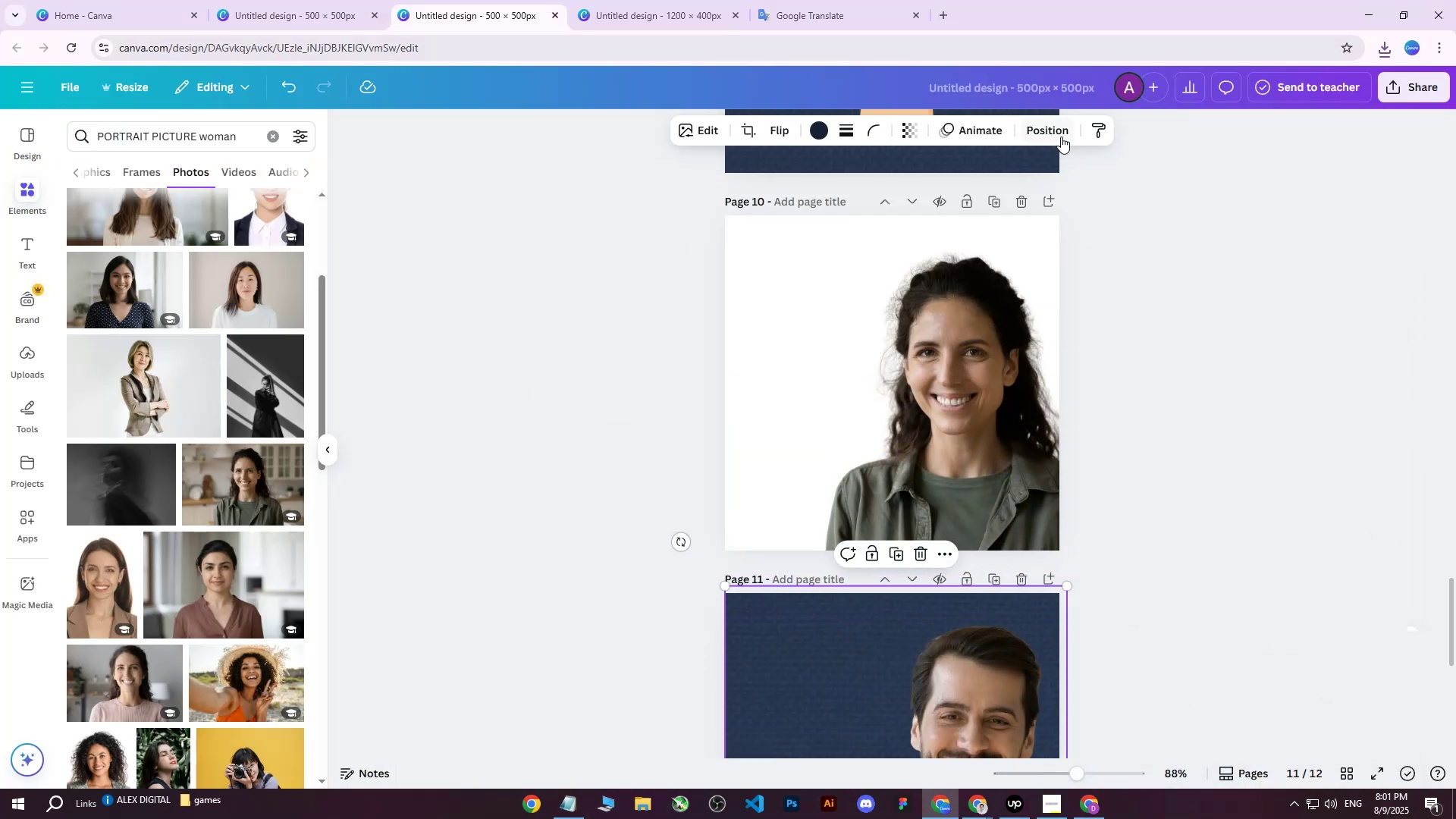 
left_click([1059, 132])
 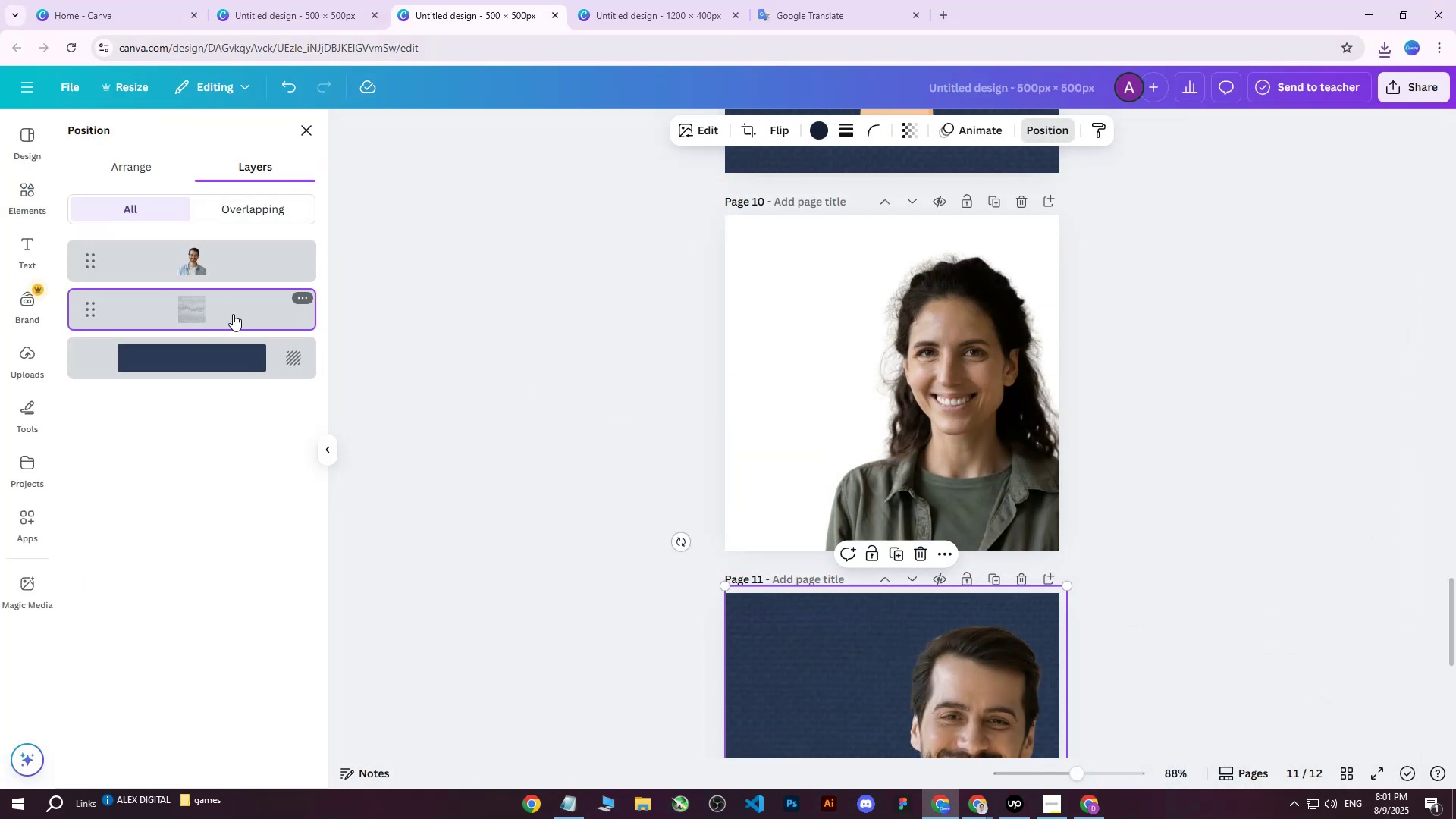 
left_click([233, 314])
 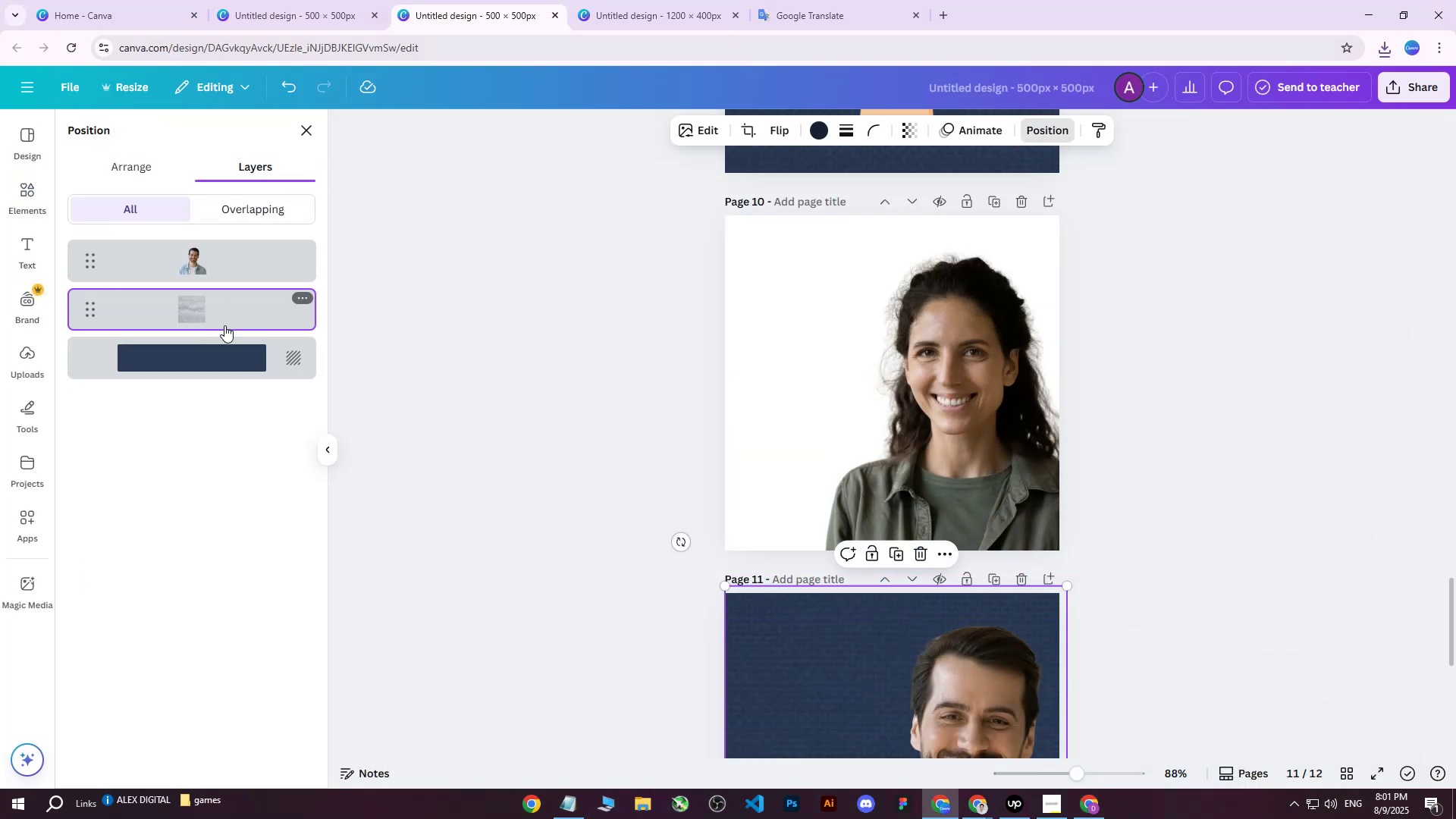 
key(Delete)
 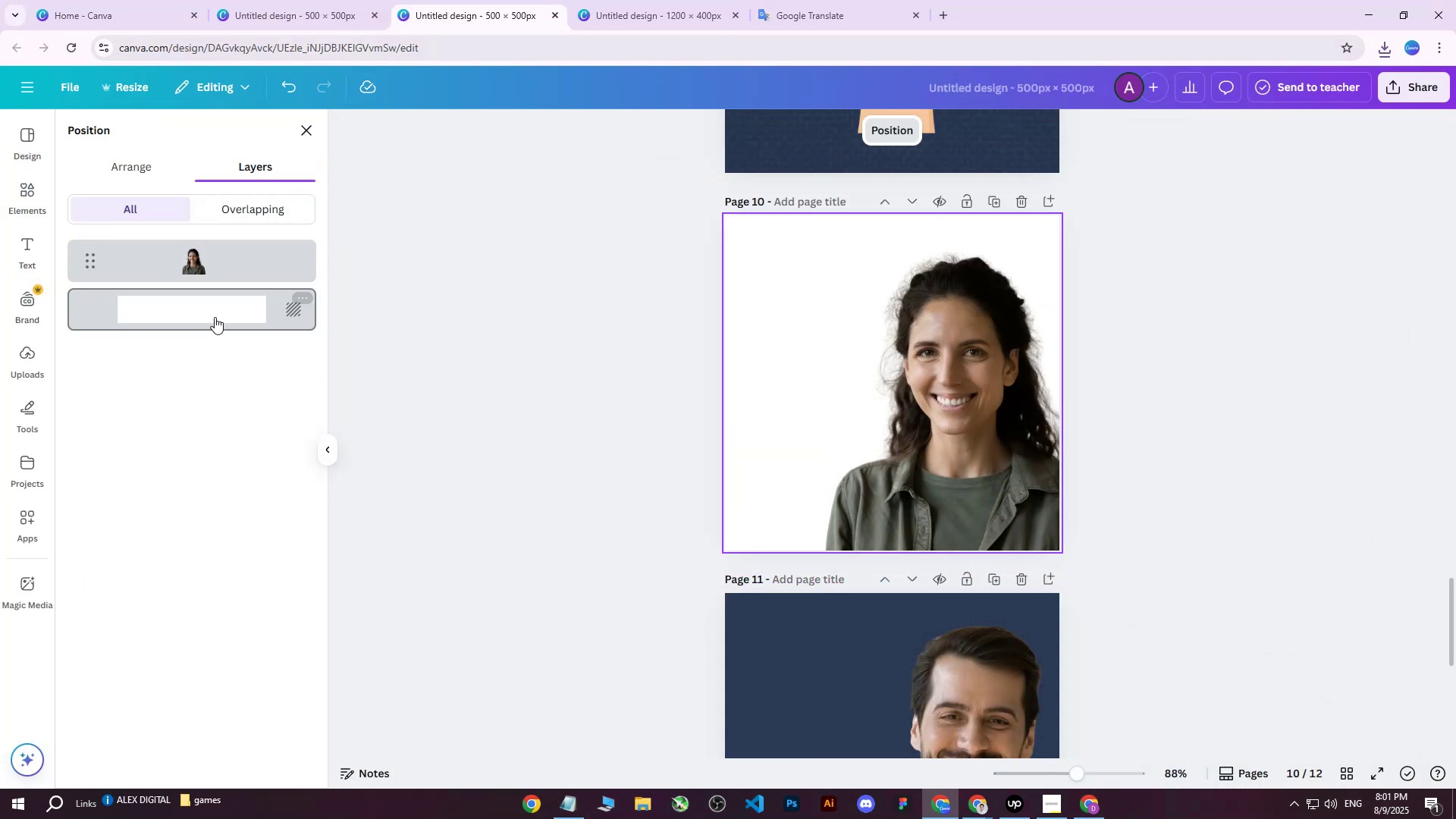 
left_click([215, 317])
 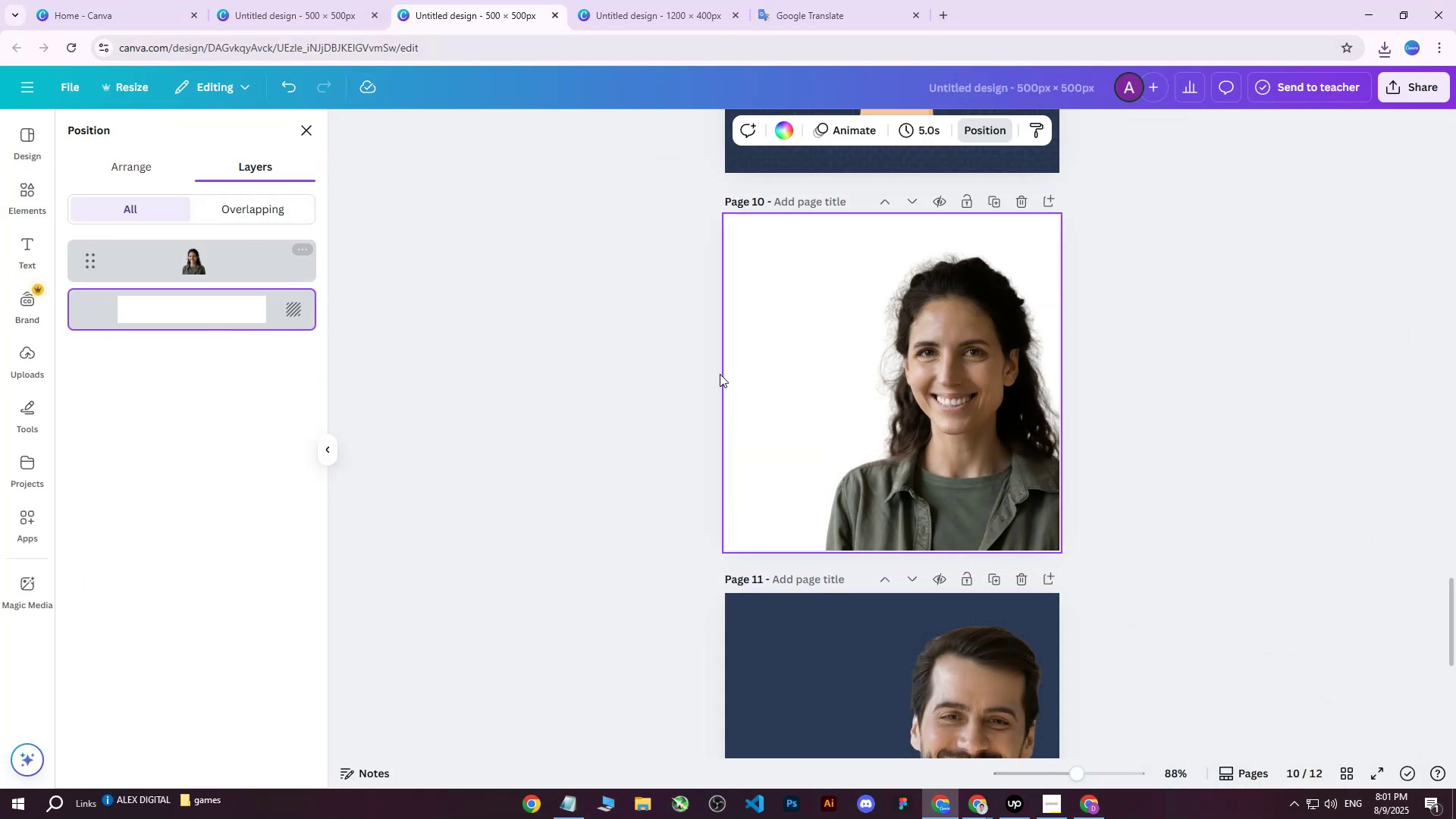 
left_click([770, 596])
 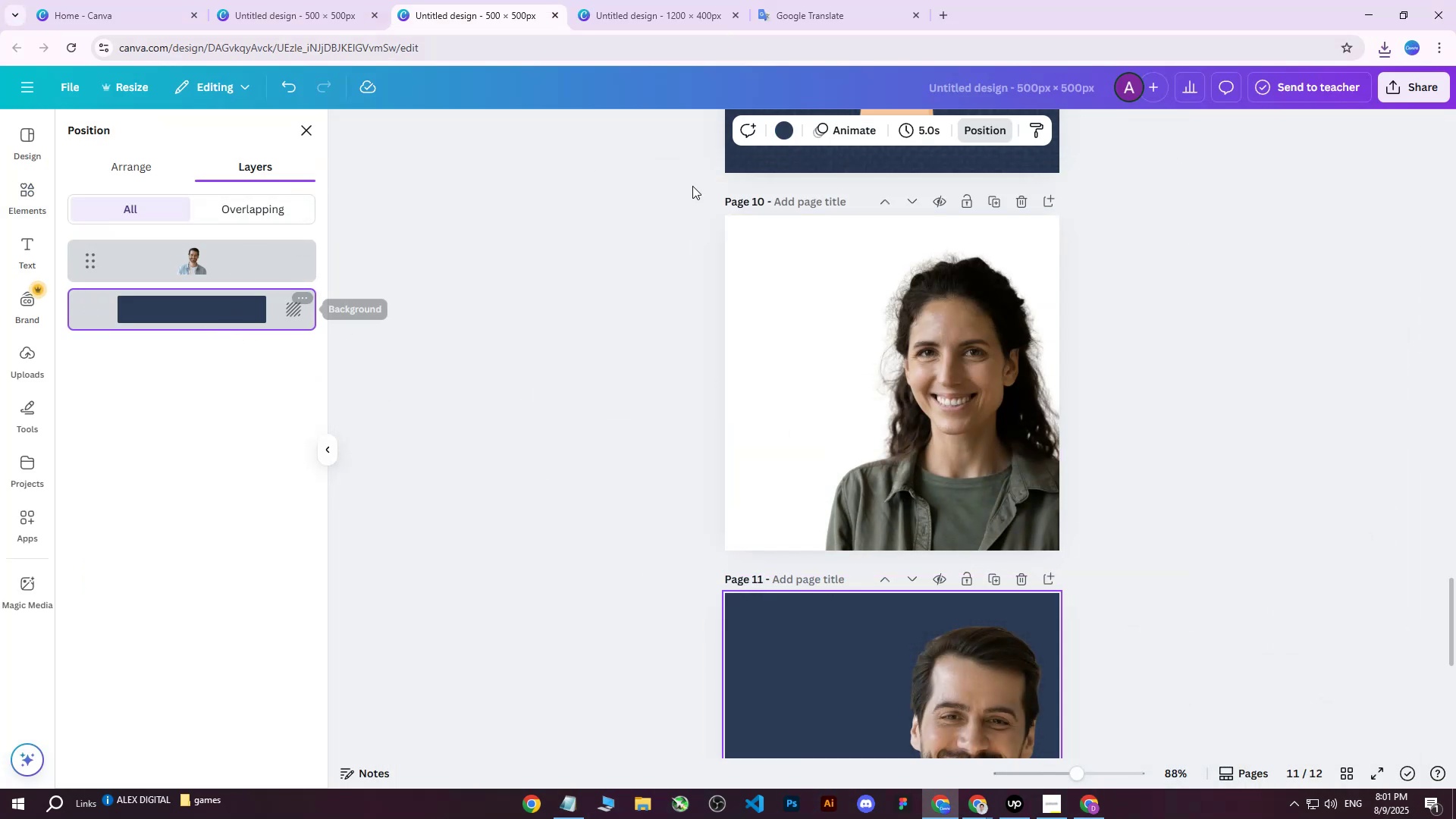 
left_click([777, 137])
 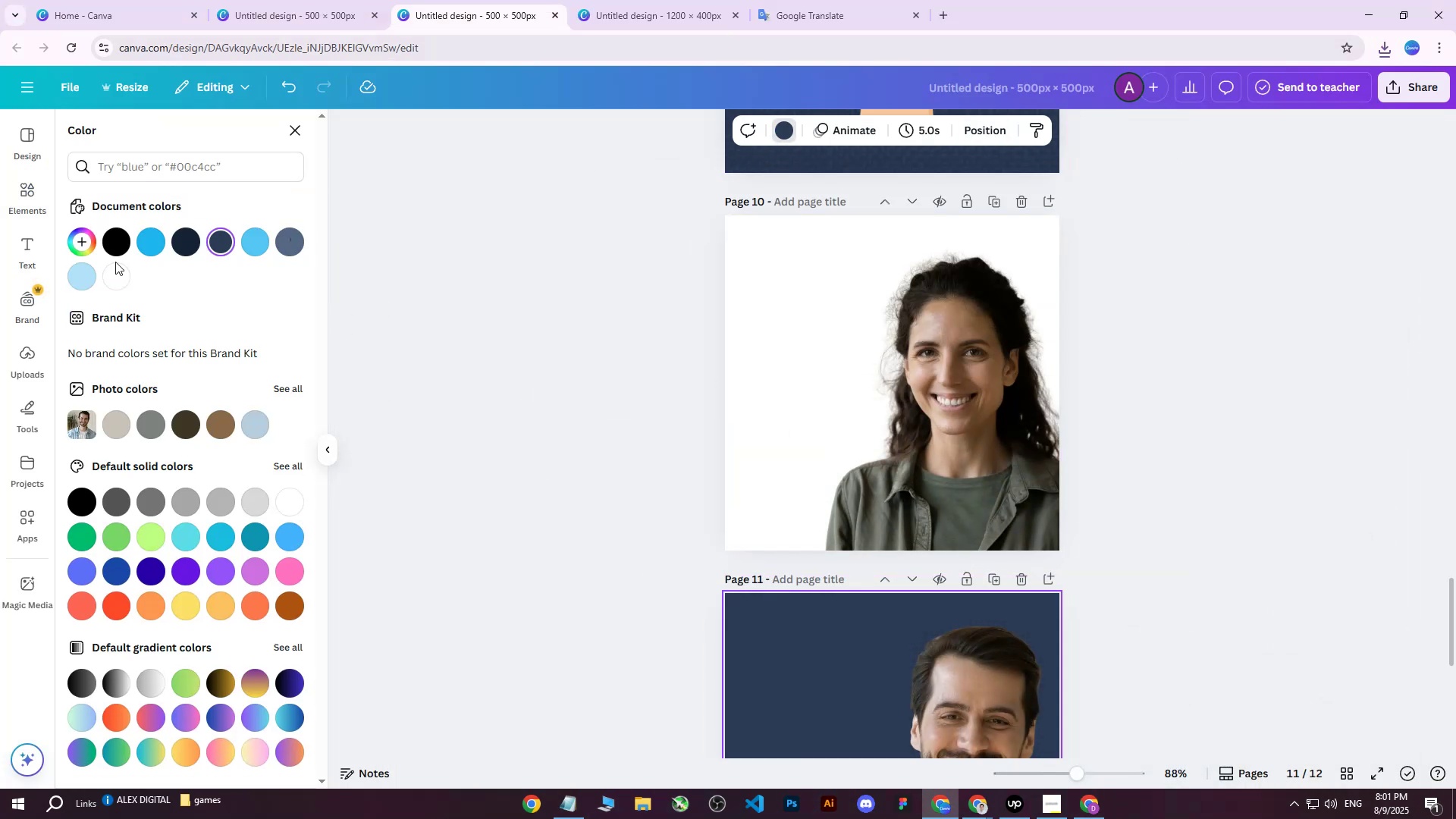 
left_click([118, 267])
 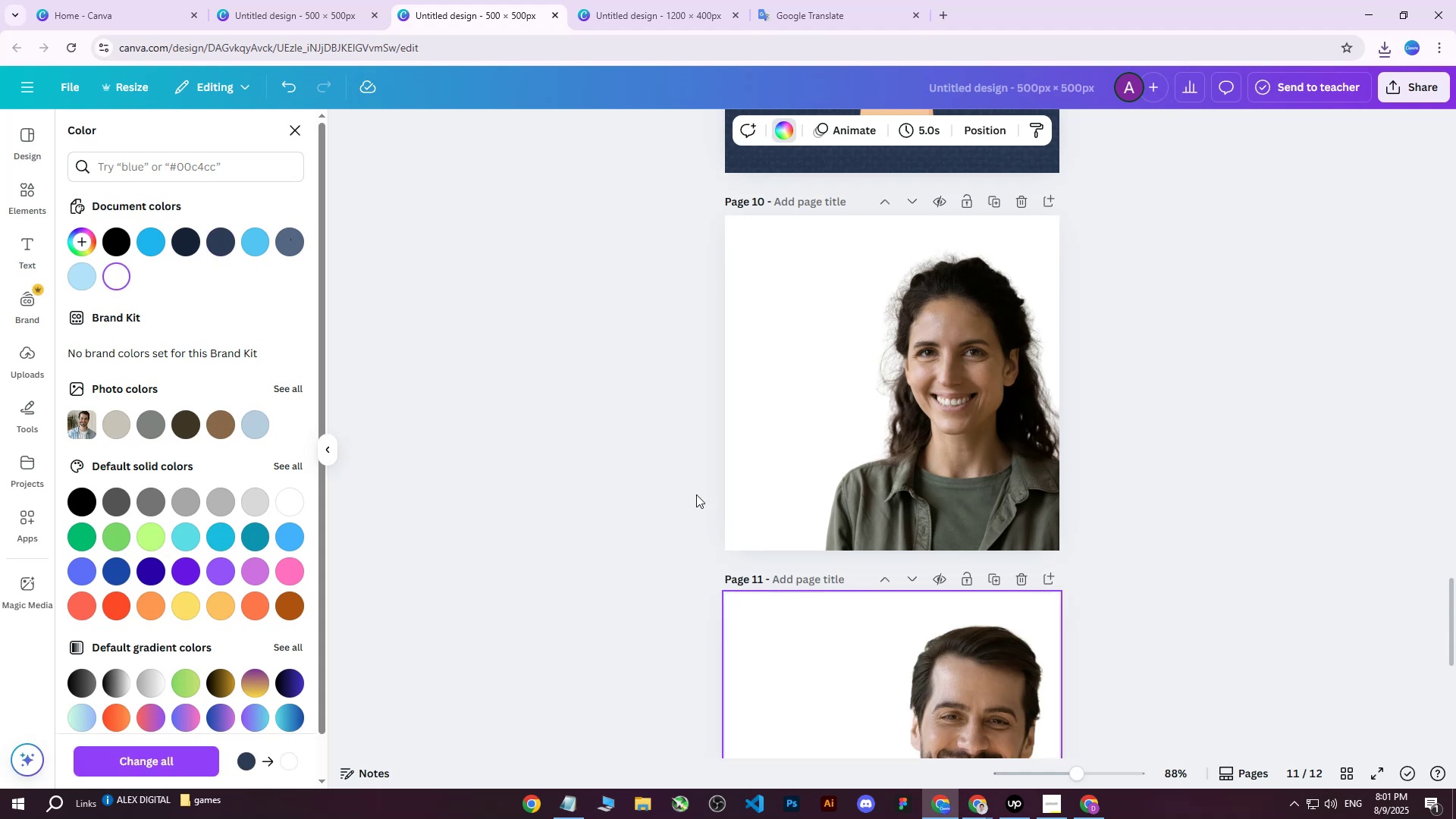 
scroll: coordinate [752, 469], scroll_direction: down, amount: 8.0
 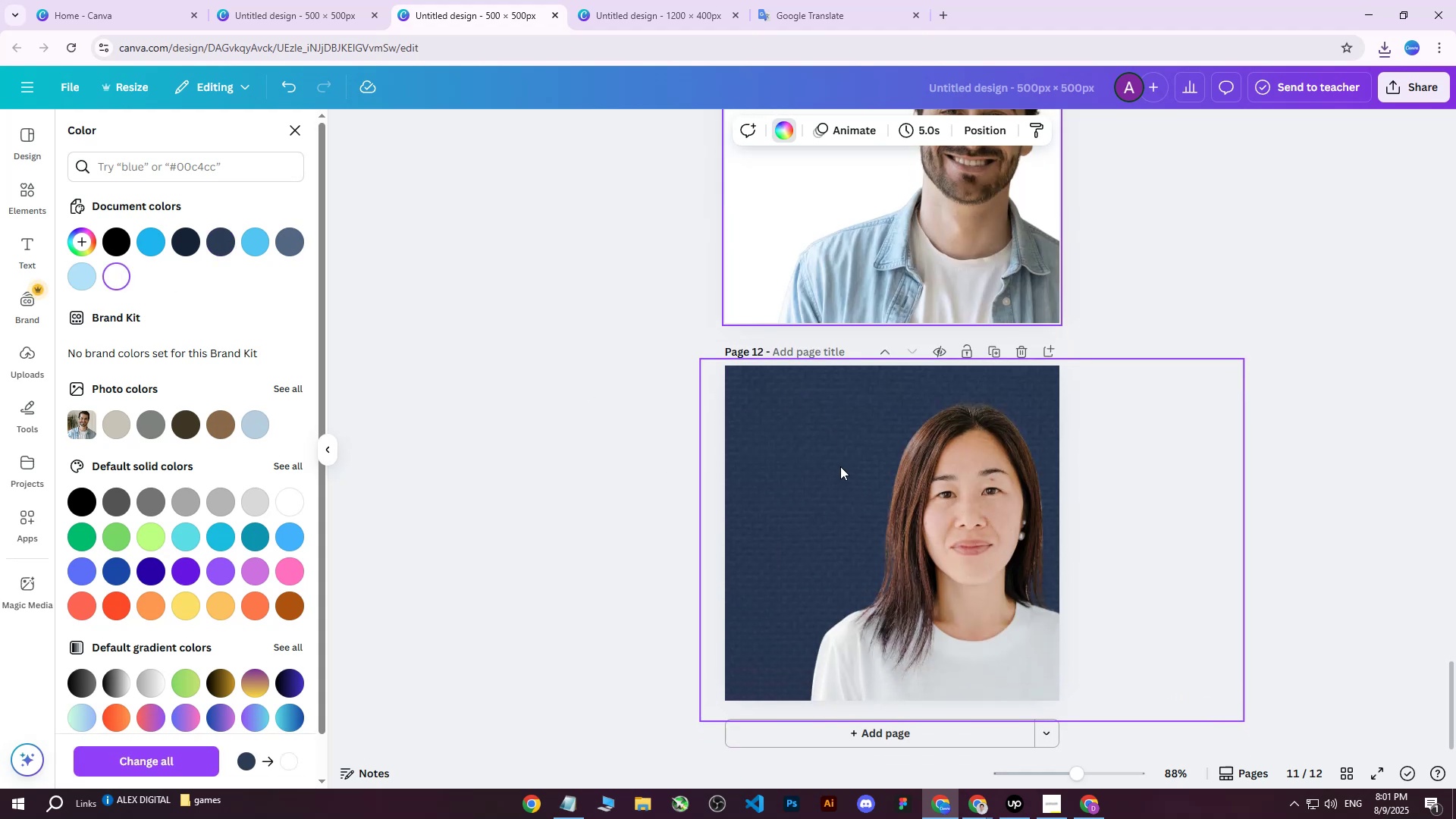 
left_click([840, 466])
 